 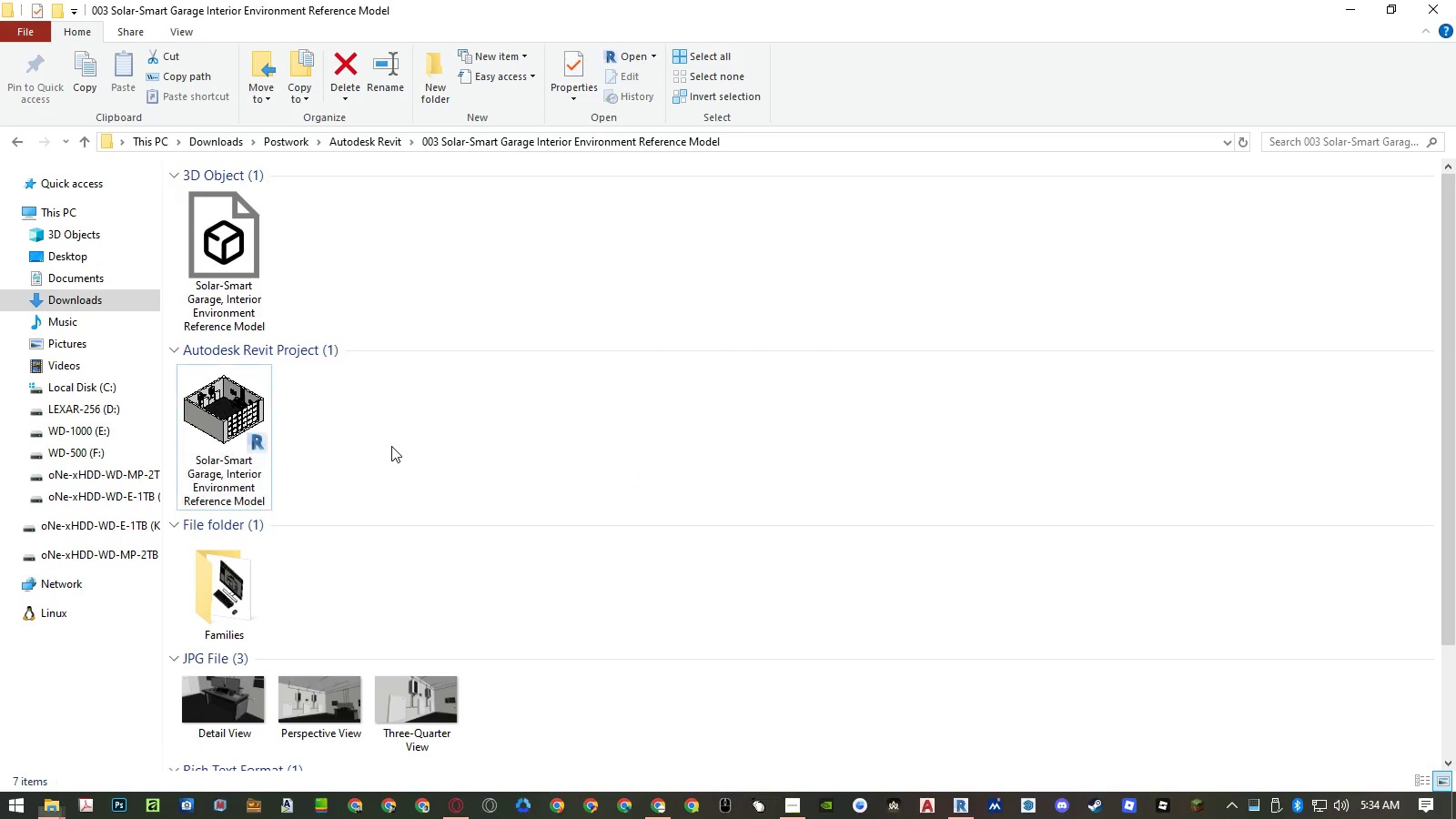 
left_click([955, 804])
 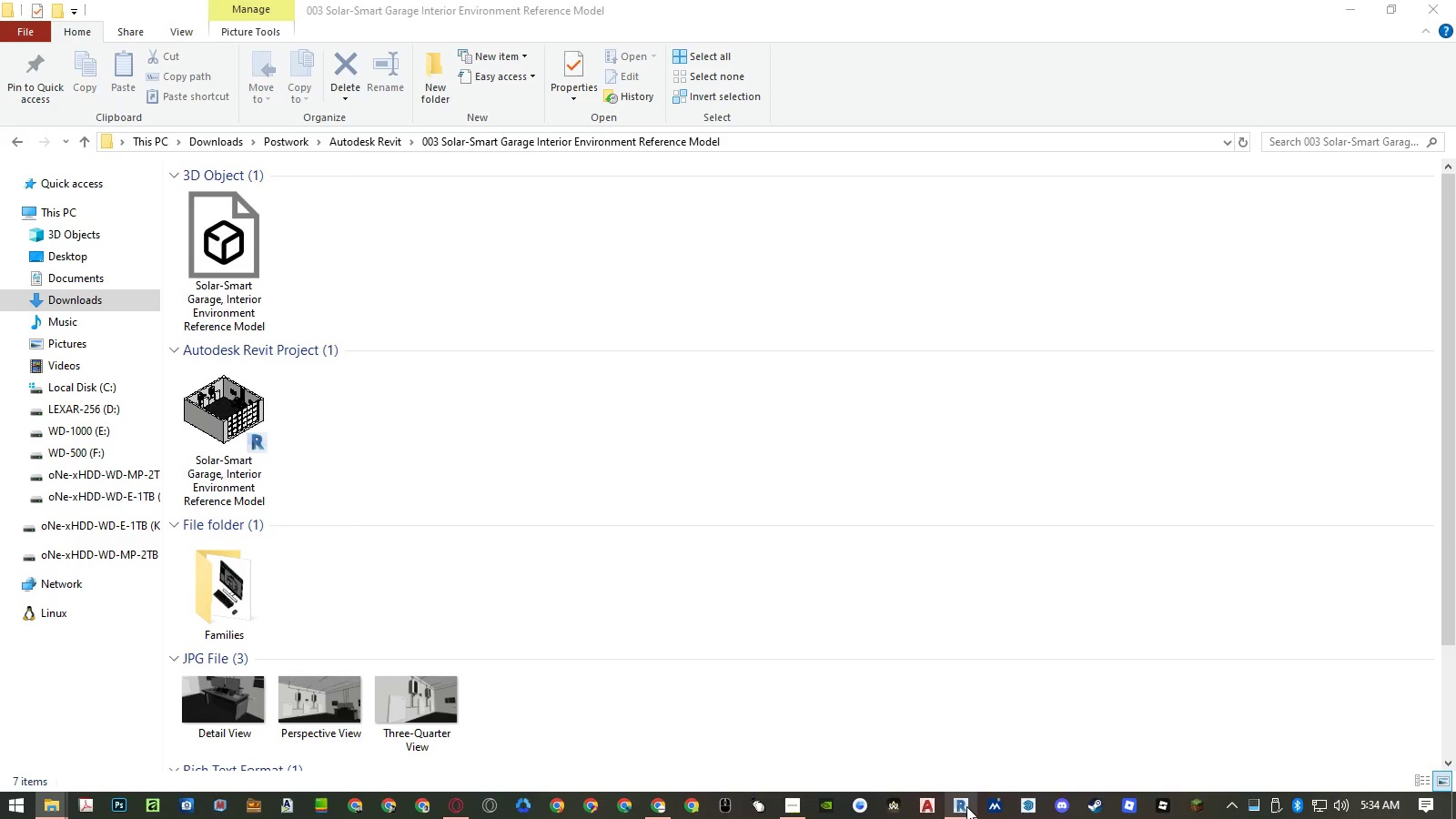 
left_click([966, 766])
 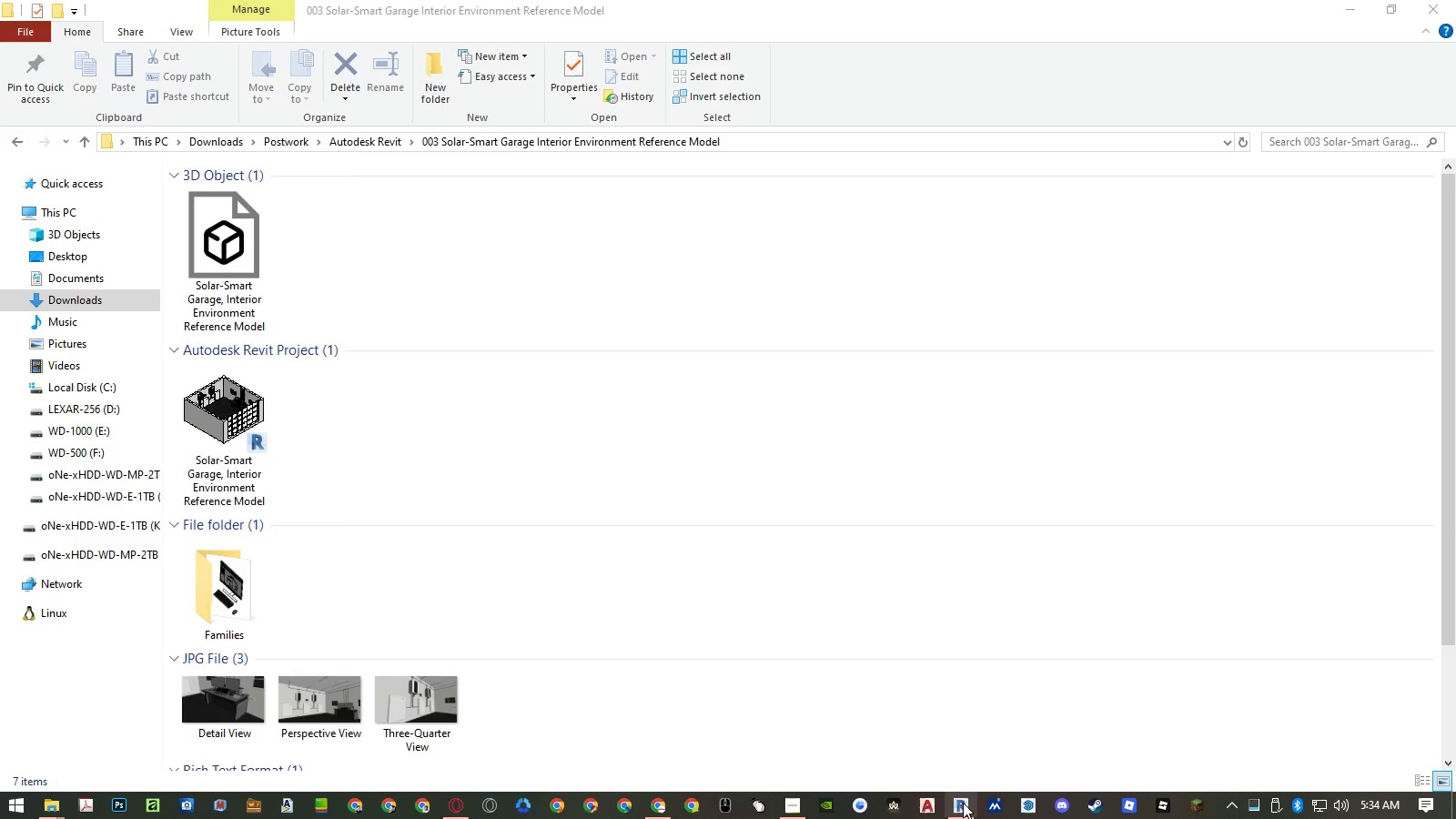 
left_click([962, 816])
 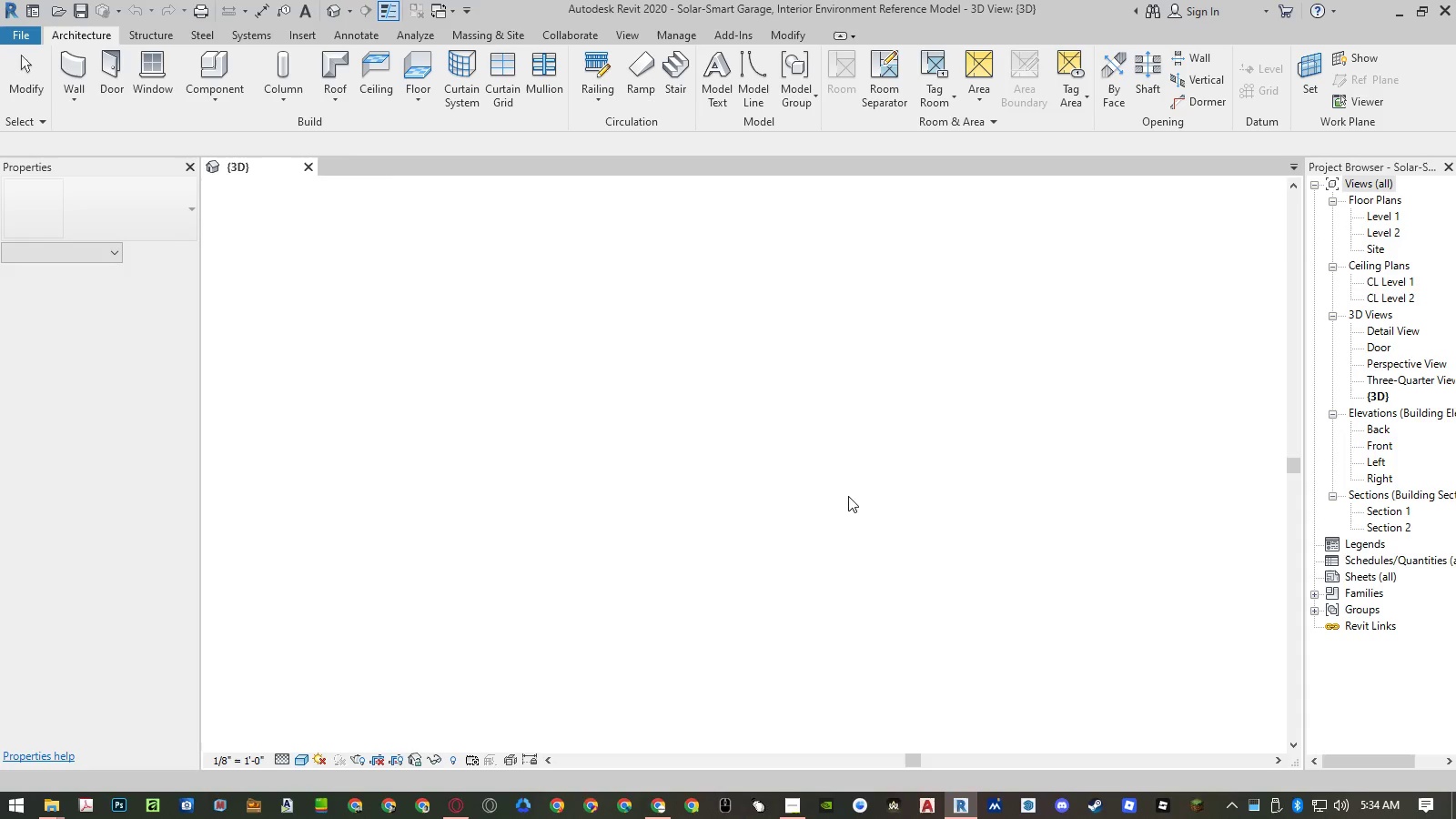 
wait(8.5)
 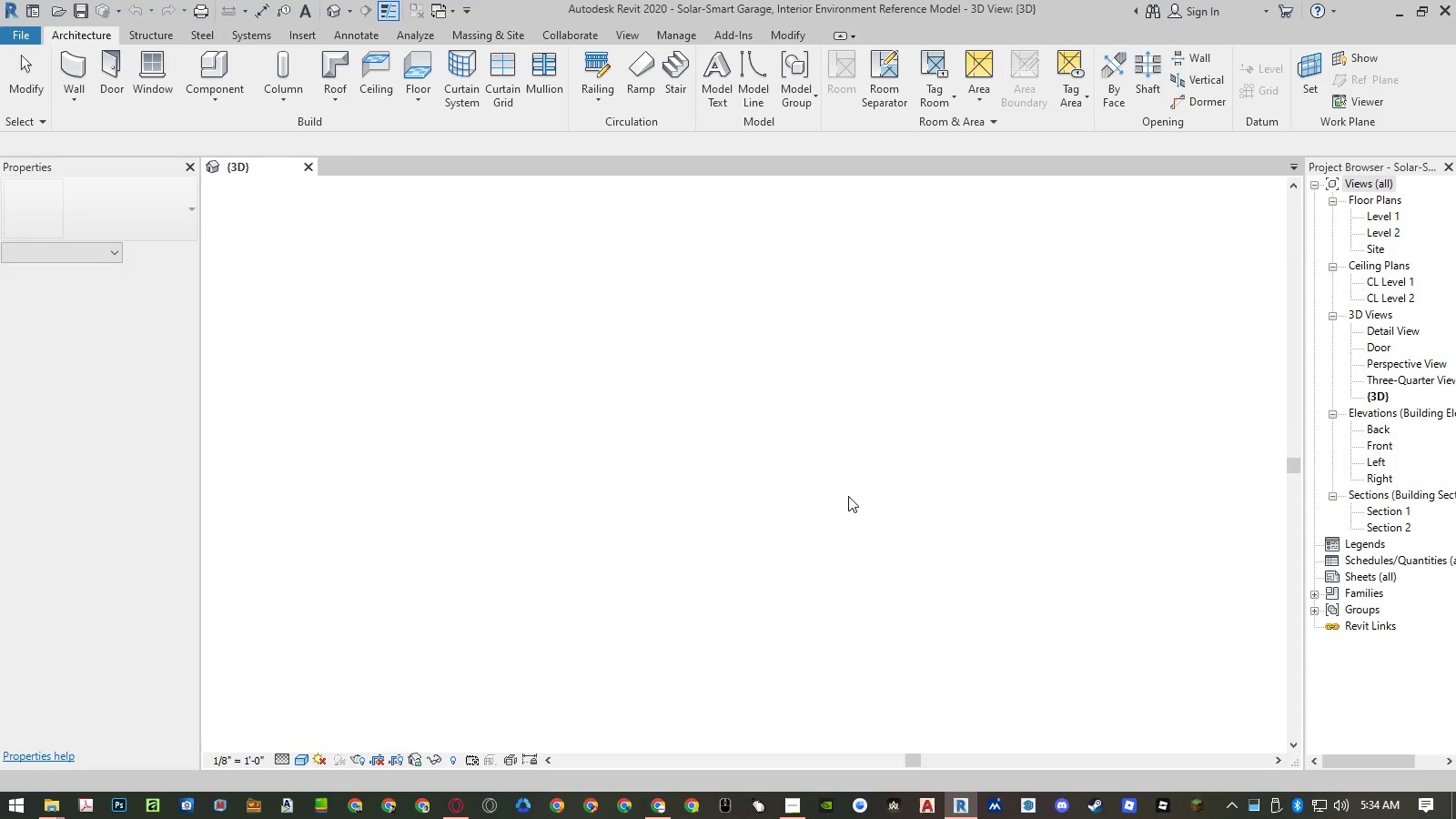 
double_click([1378, 216])
 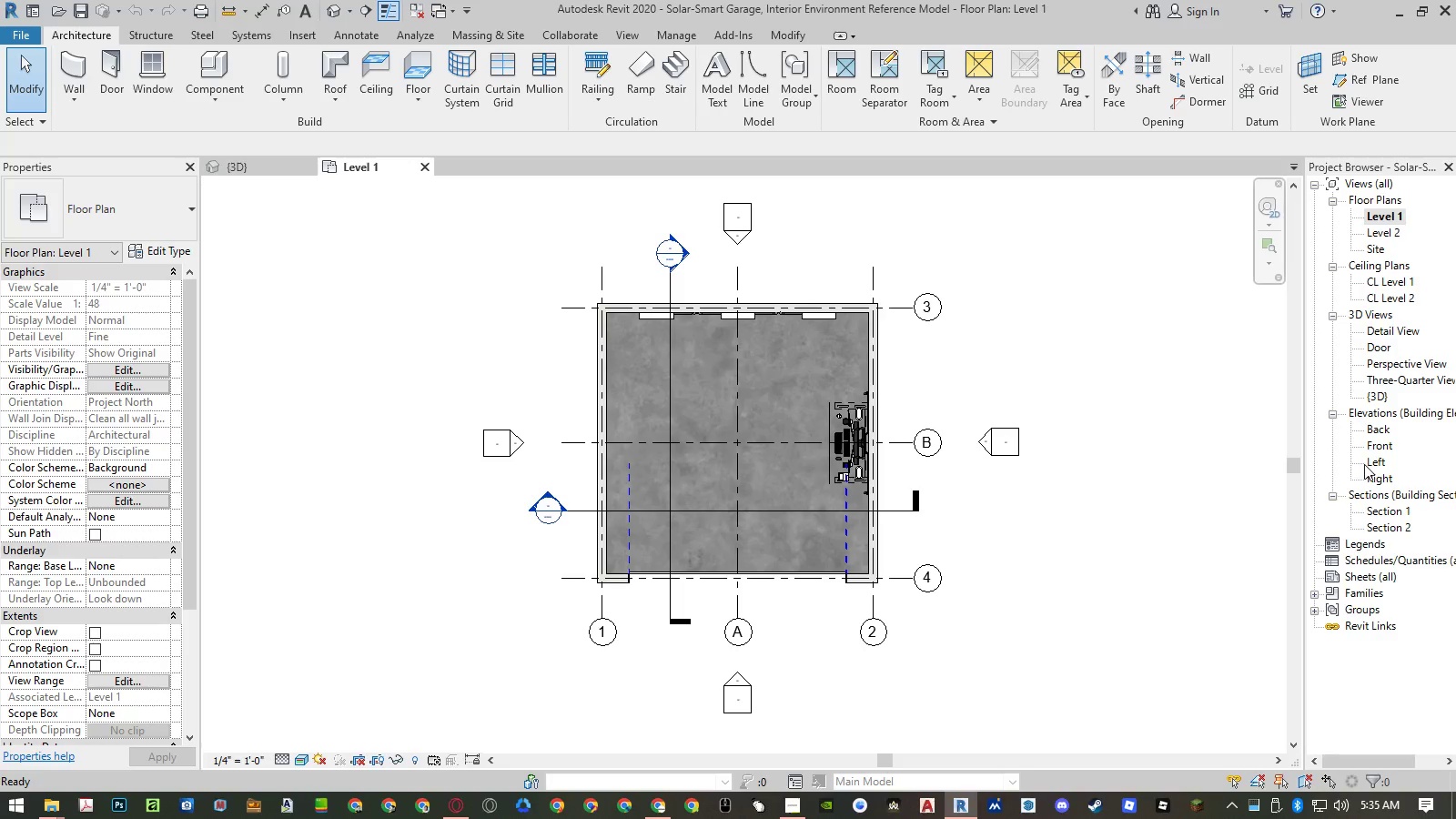 
double_click([1394, 531])
 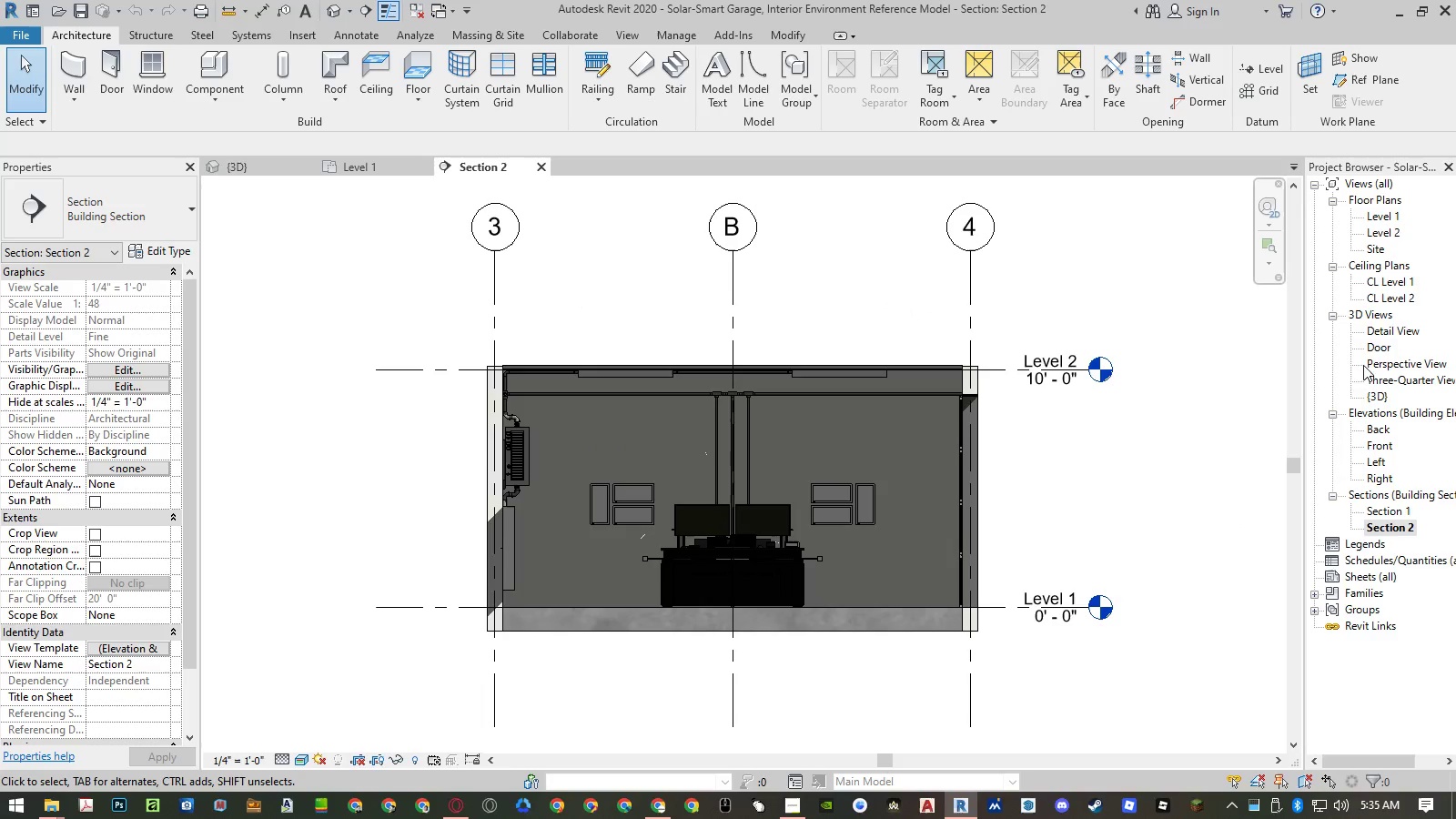 
wait(6.28)
 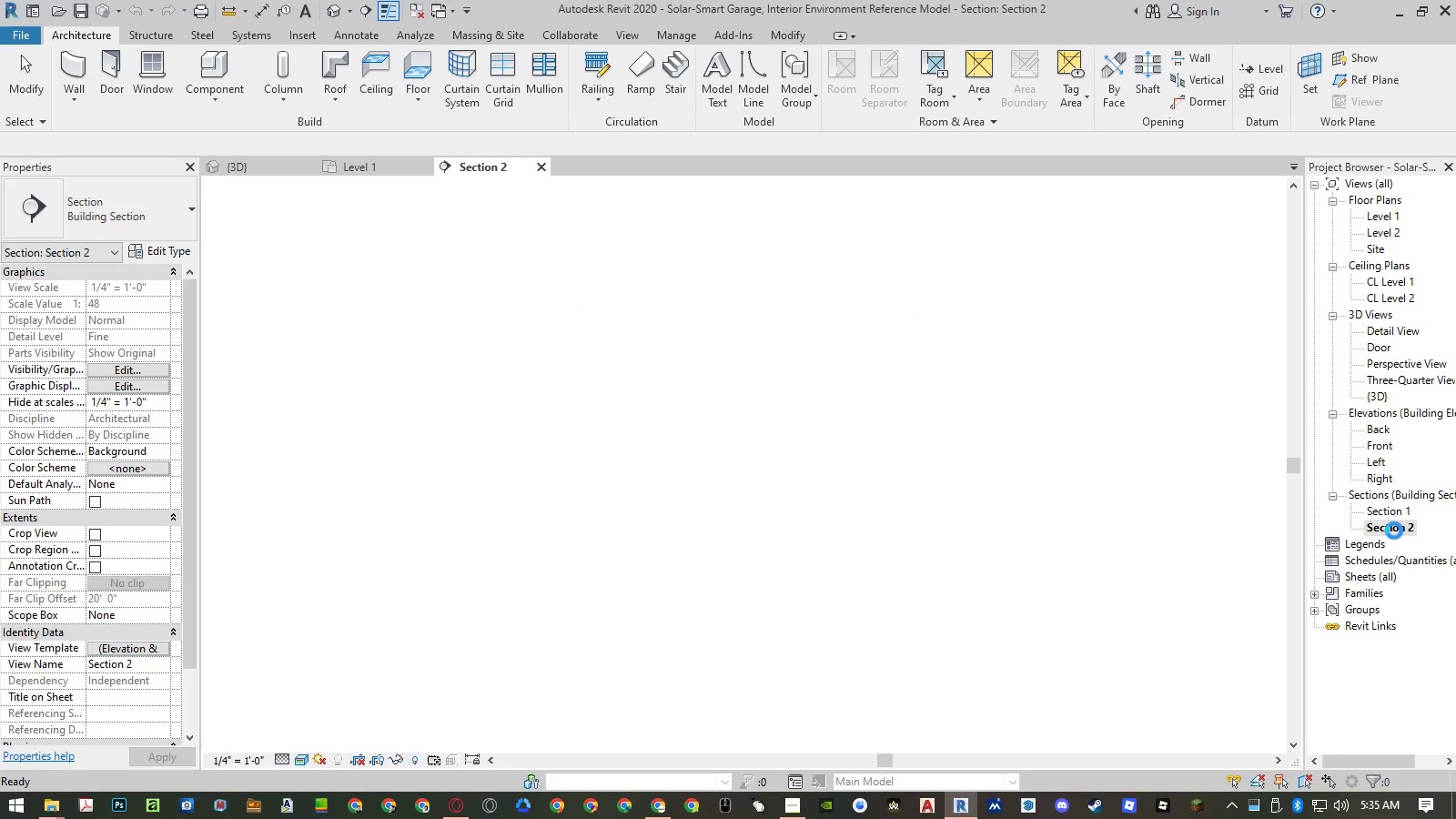 
double_click([1390, 359])
 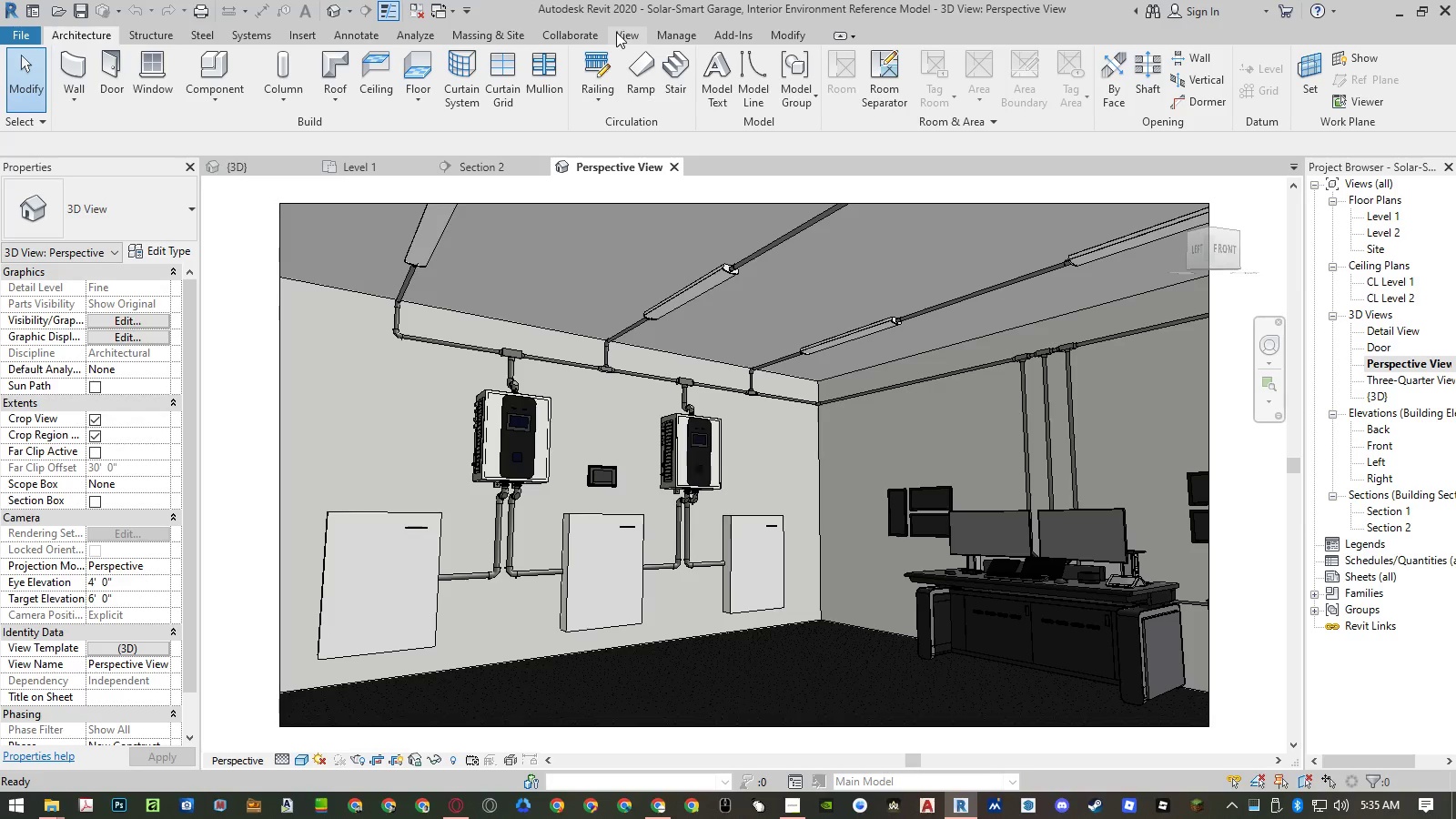 
left_click([619, 33])
 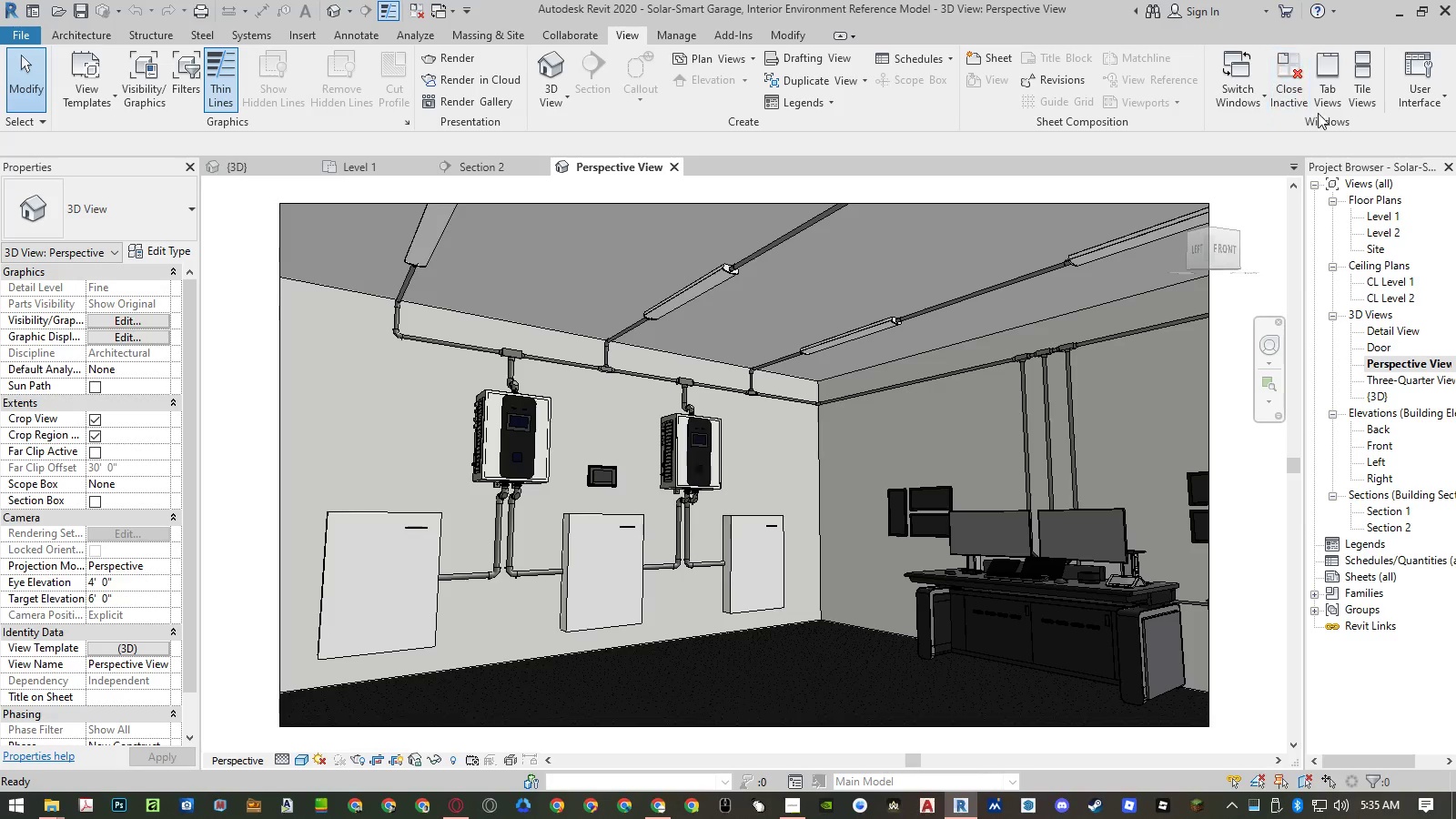 
left_click([1357, 111])
 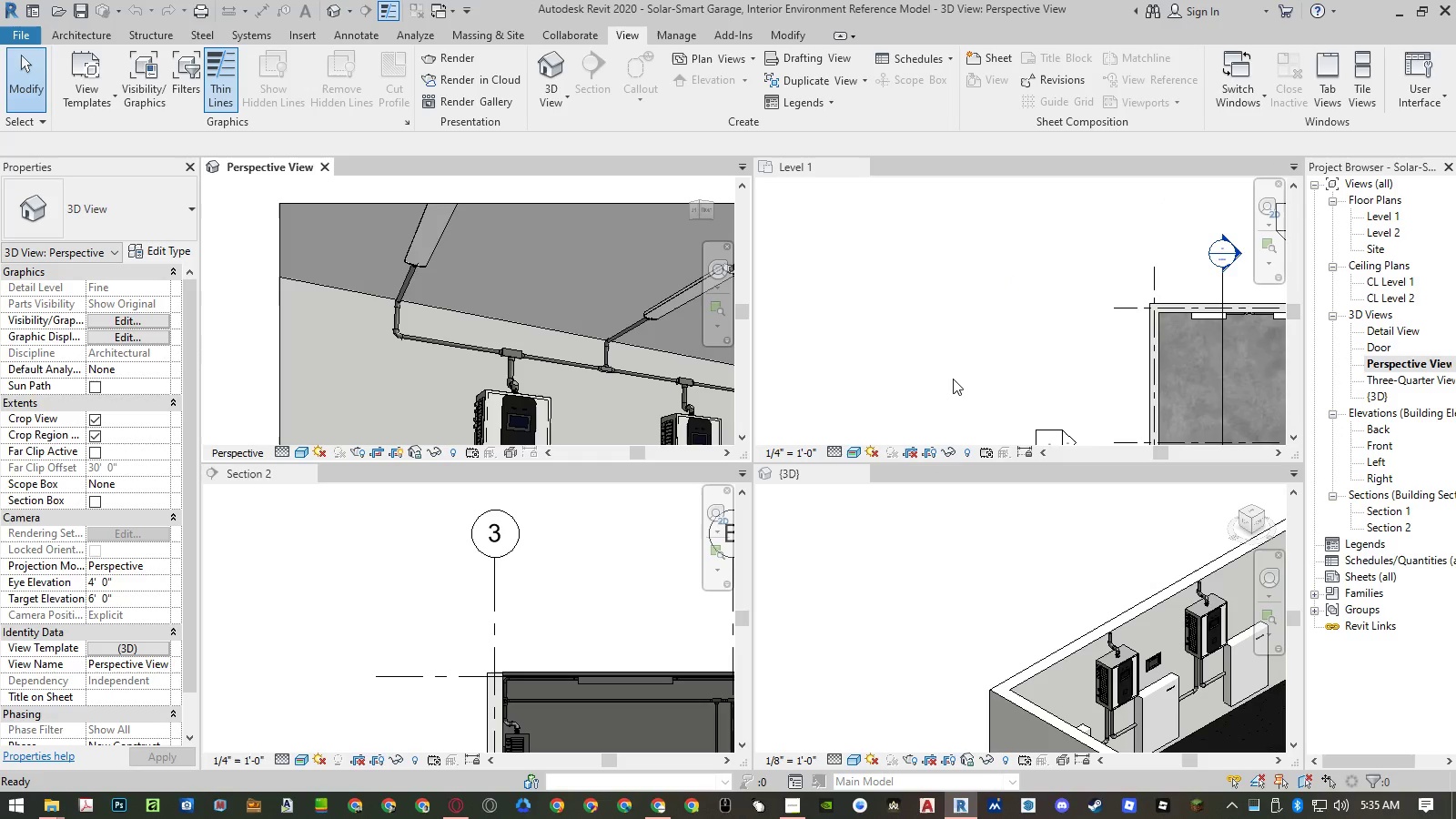 
double_click([954, 379])
 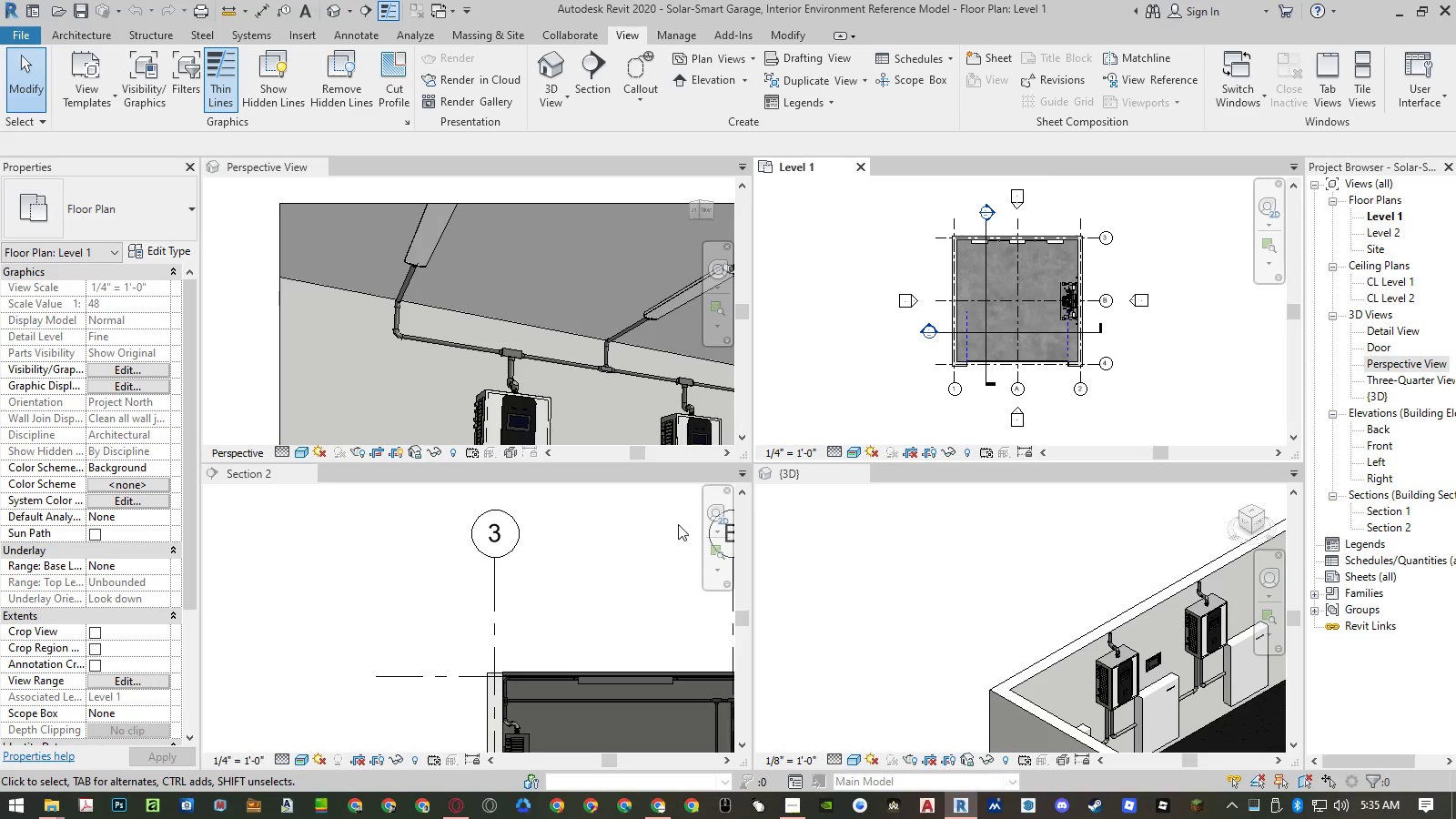 
double_click([631, 524])
 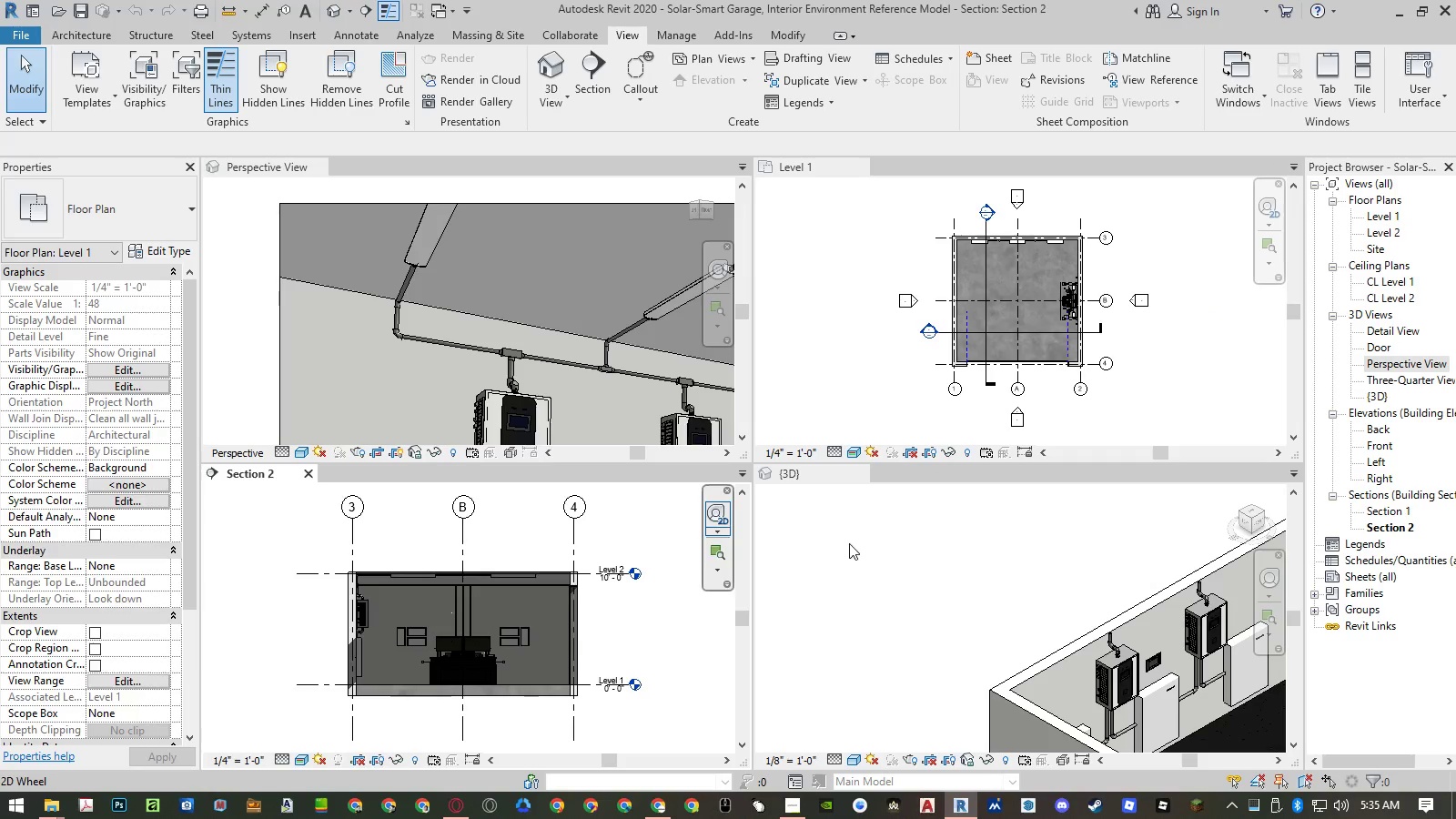 
double_click([852, 543])
 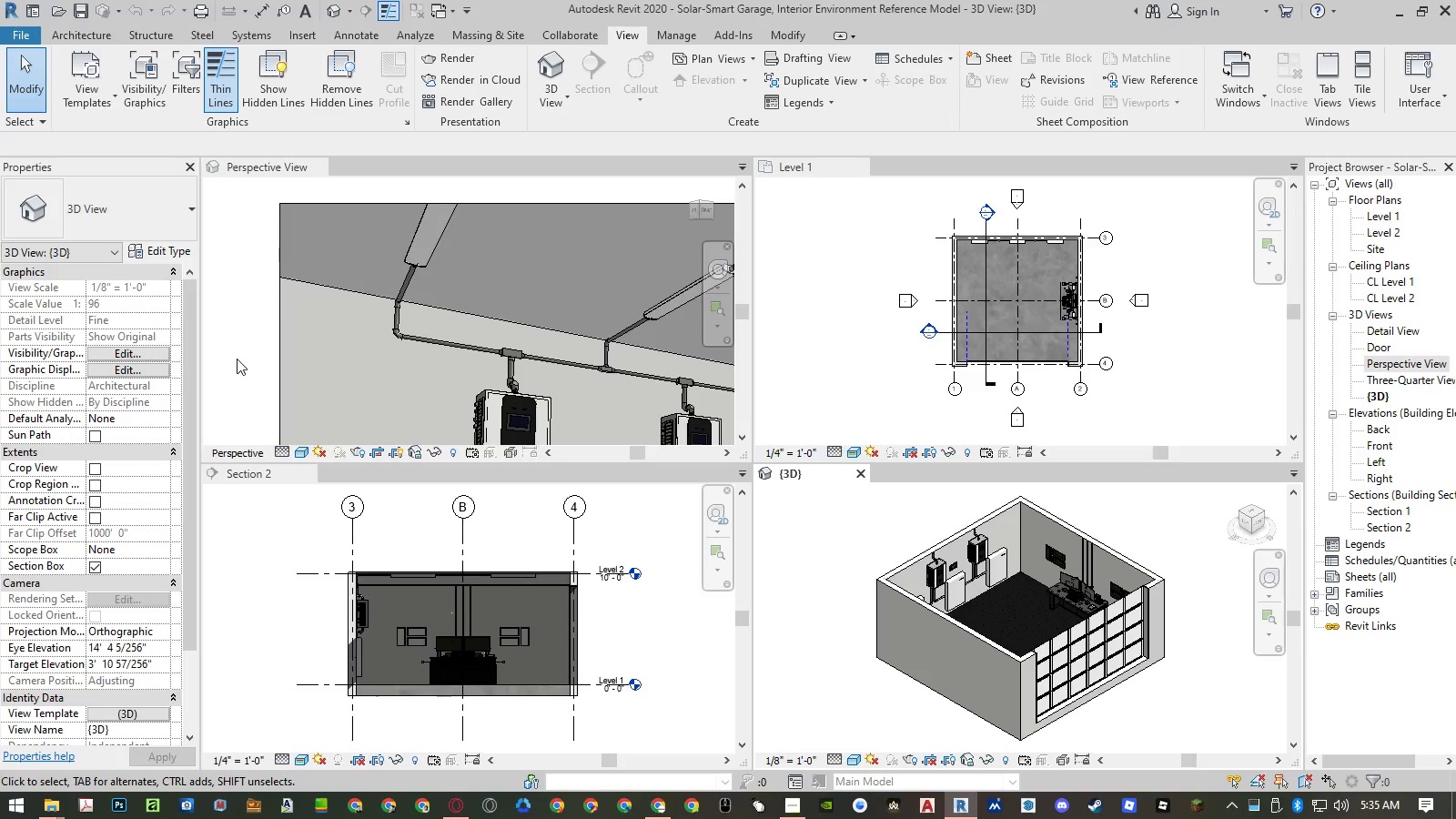 
double_click([237, 359])
 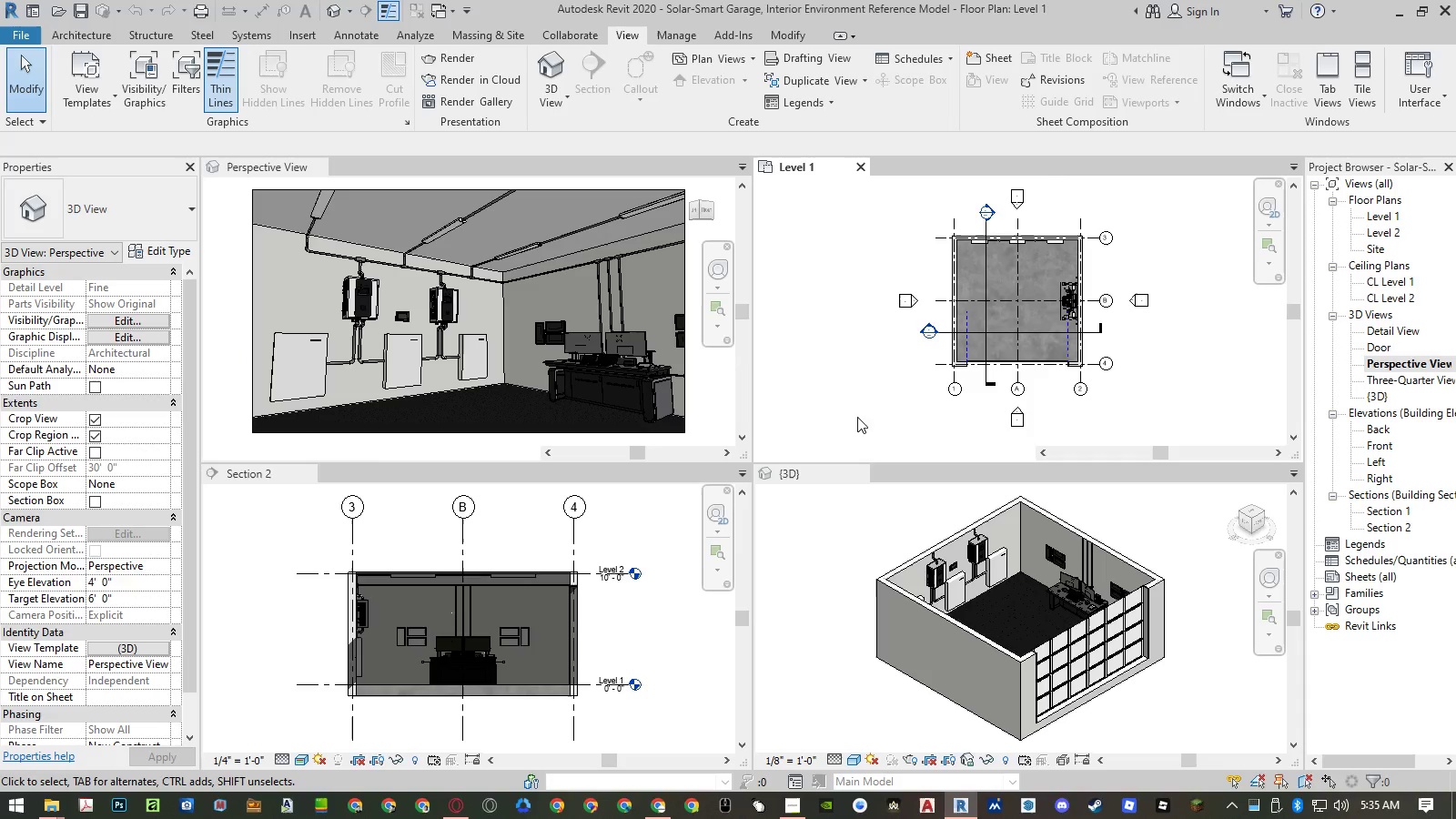 
double_click([847, 494])
 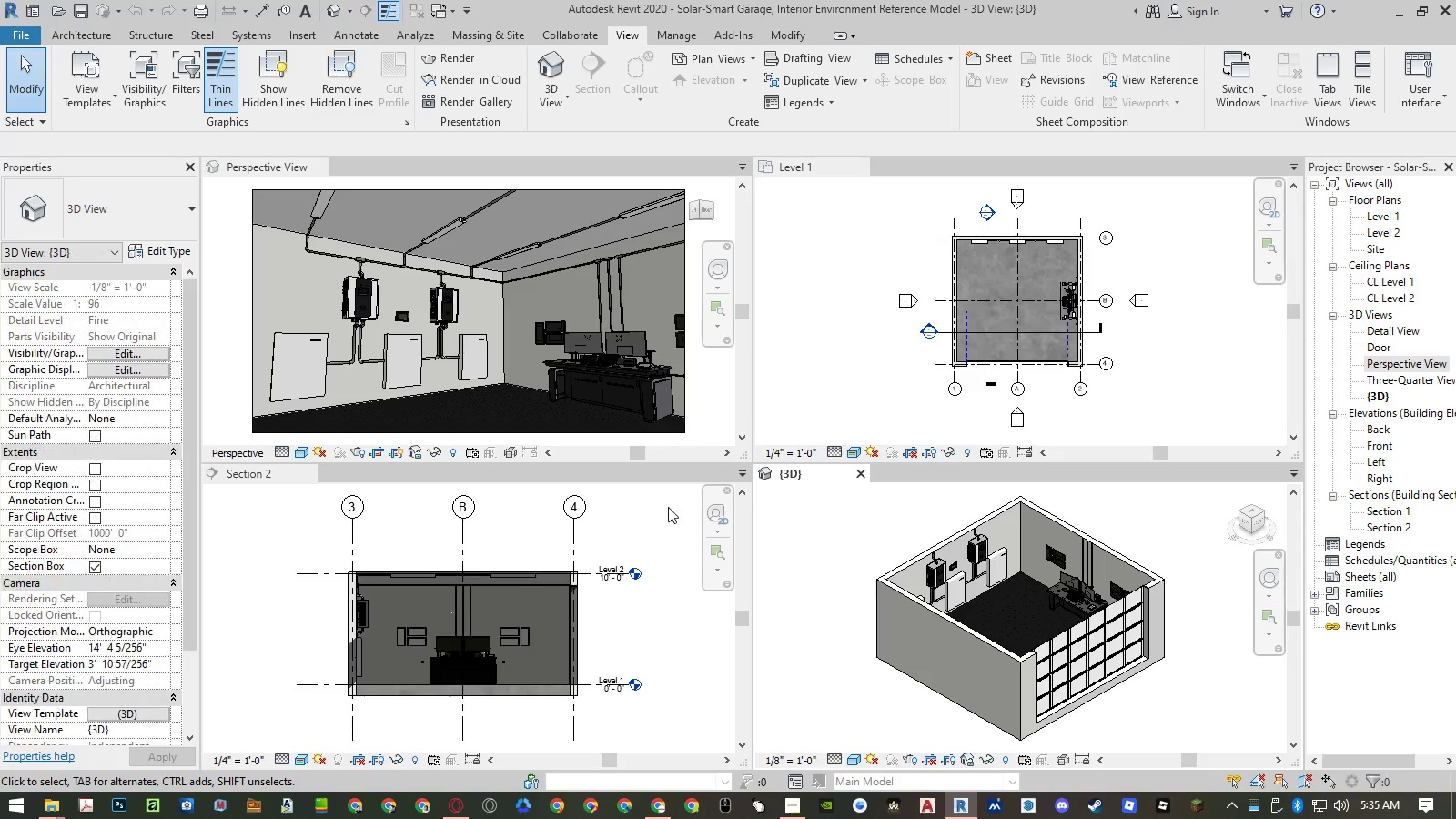 
left_click([652, 510])
 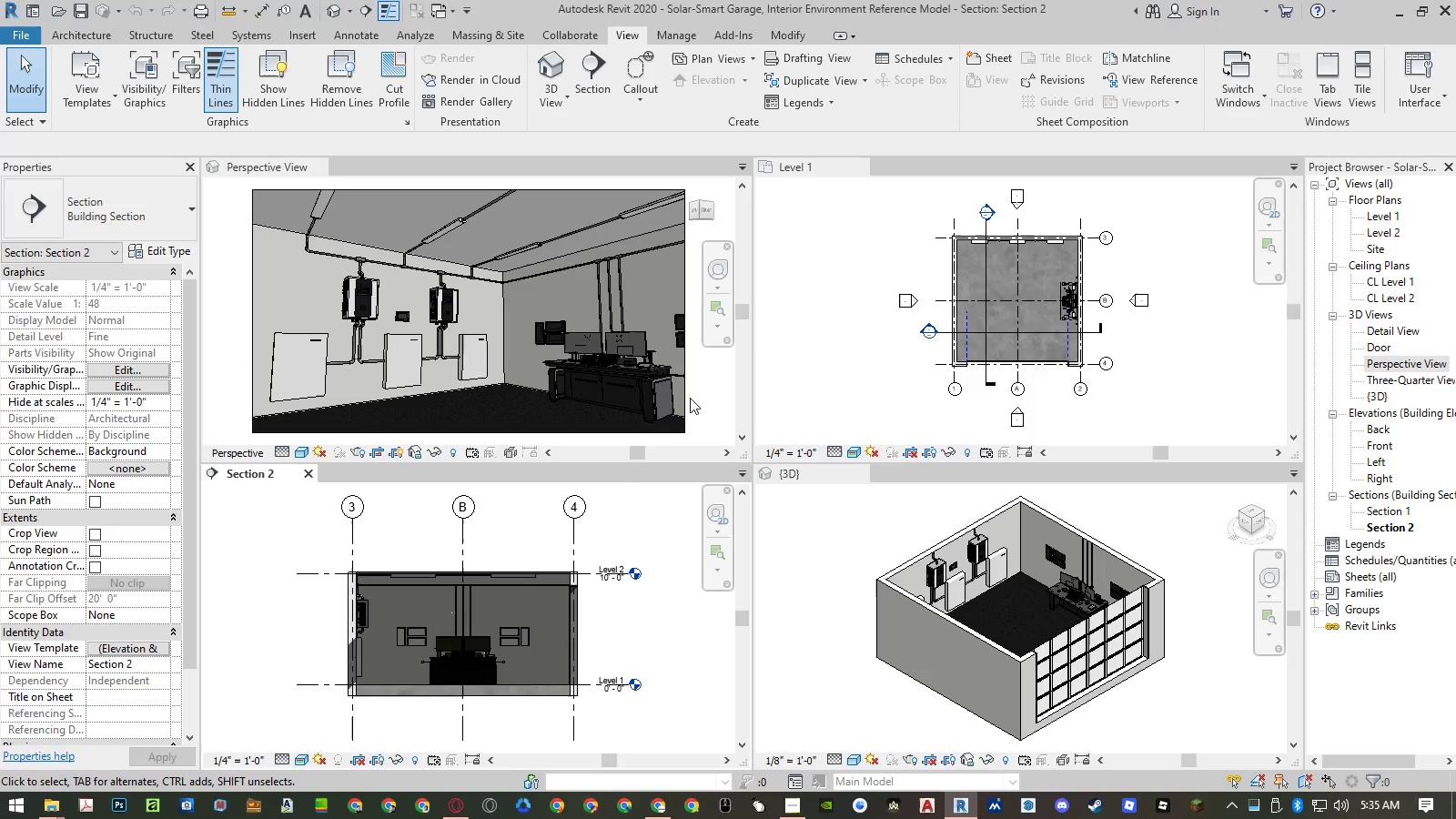 
left_click([697, 397])
 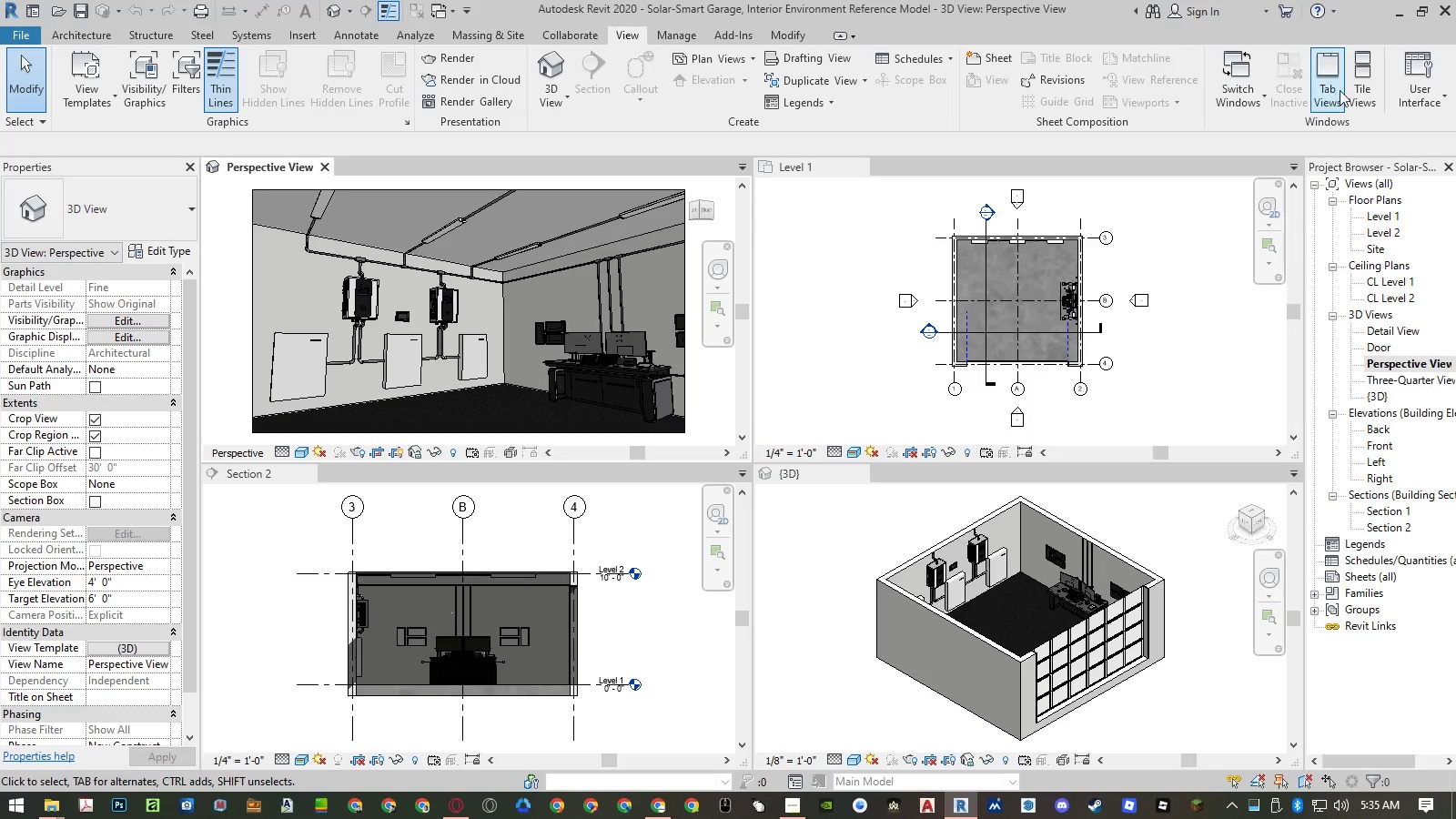 
left_click([1360, 87])
 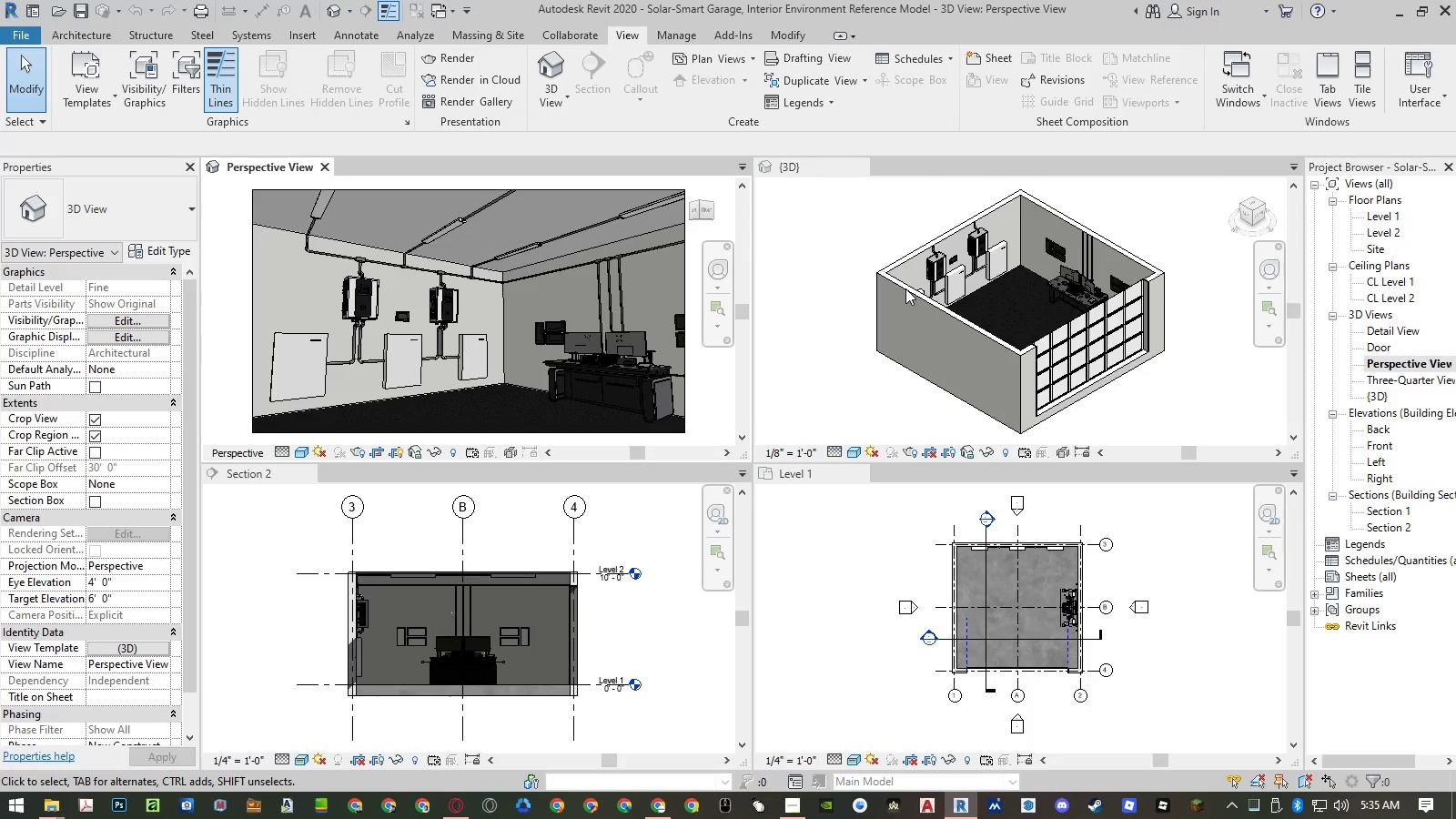 
wait(12.81)
 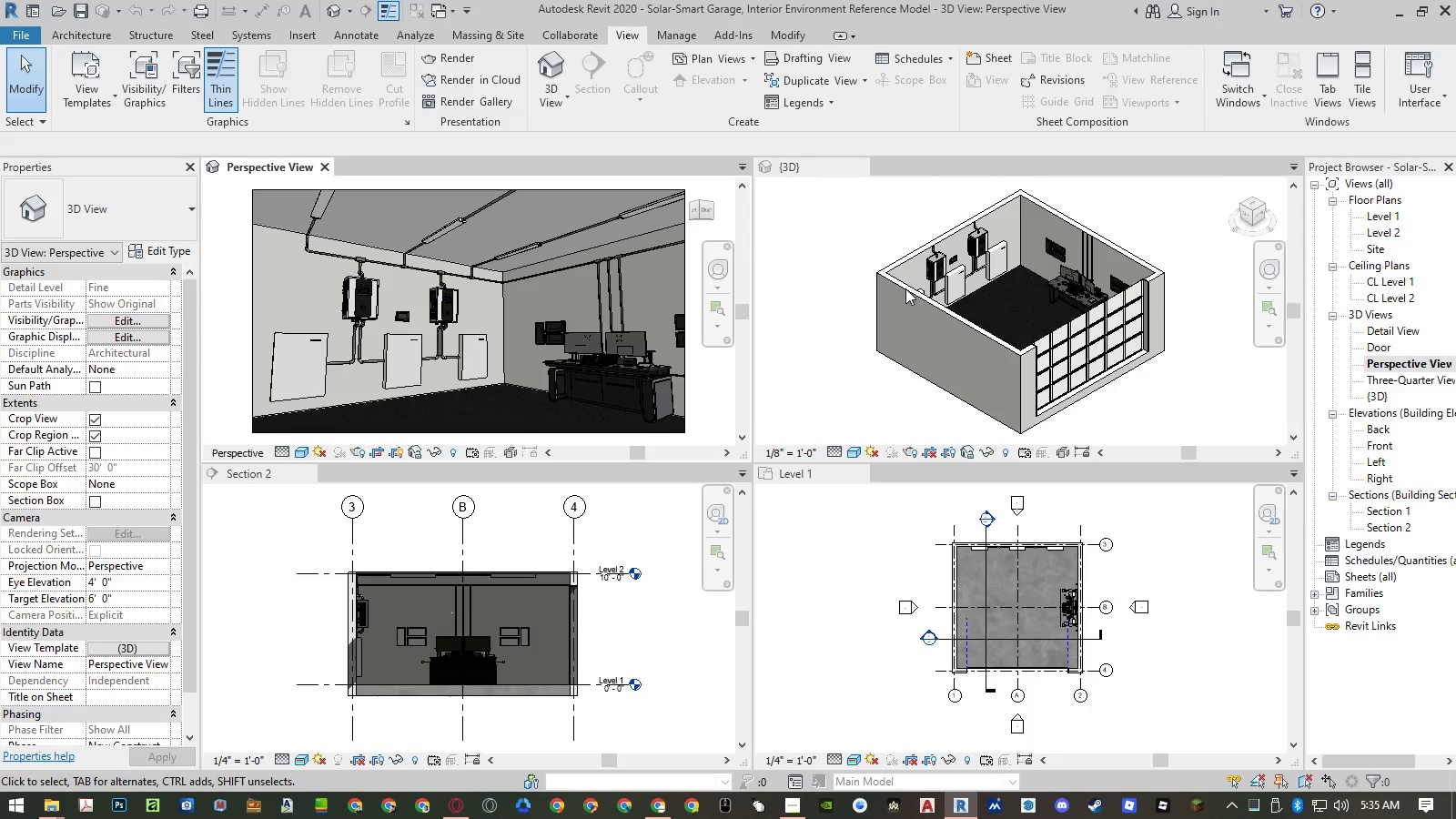 
left_click([227, 275])
 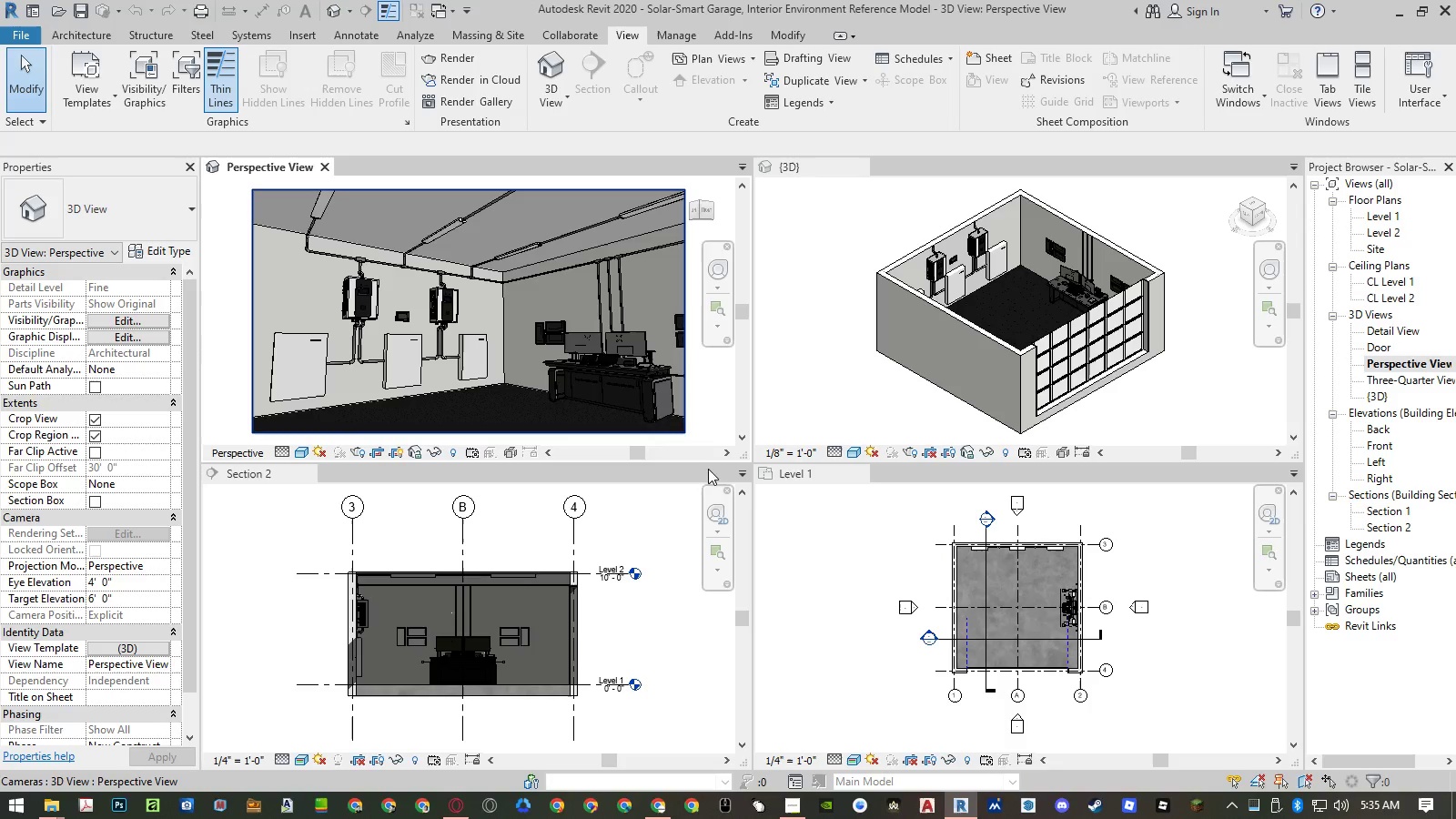 
left_click([687, 397])
 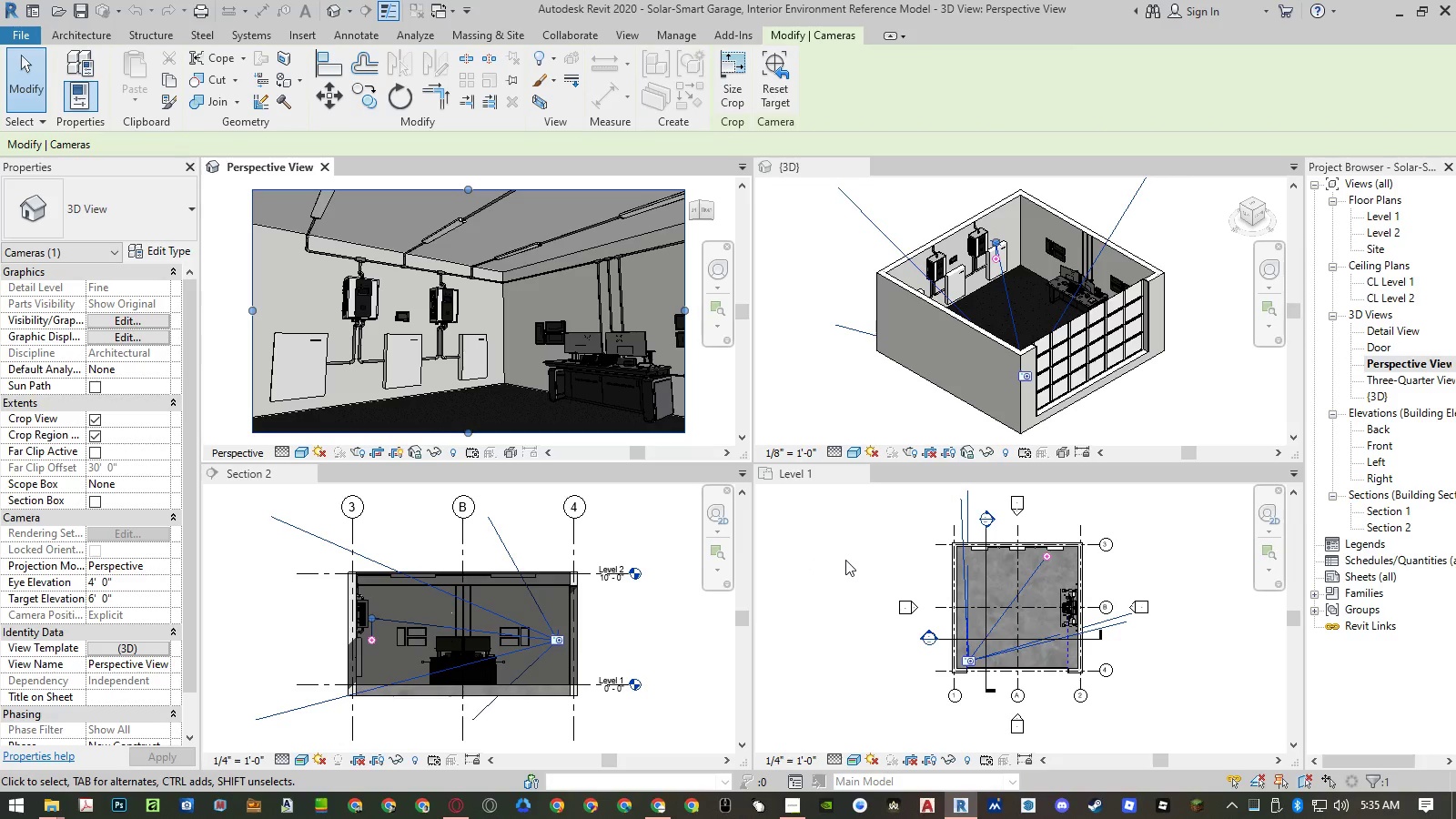 
wait(7.91)
 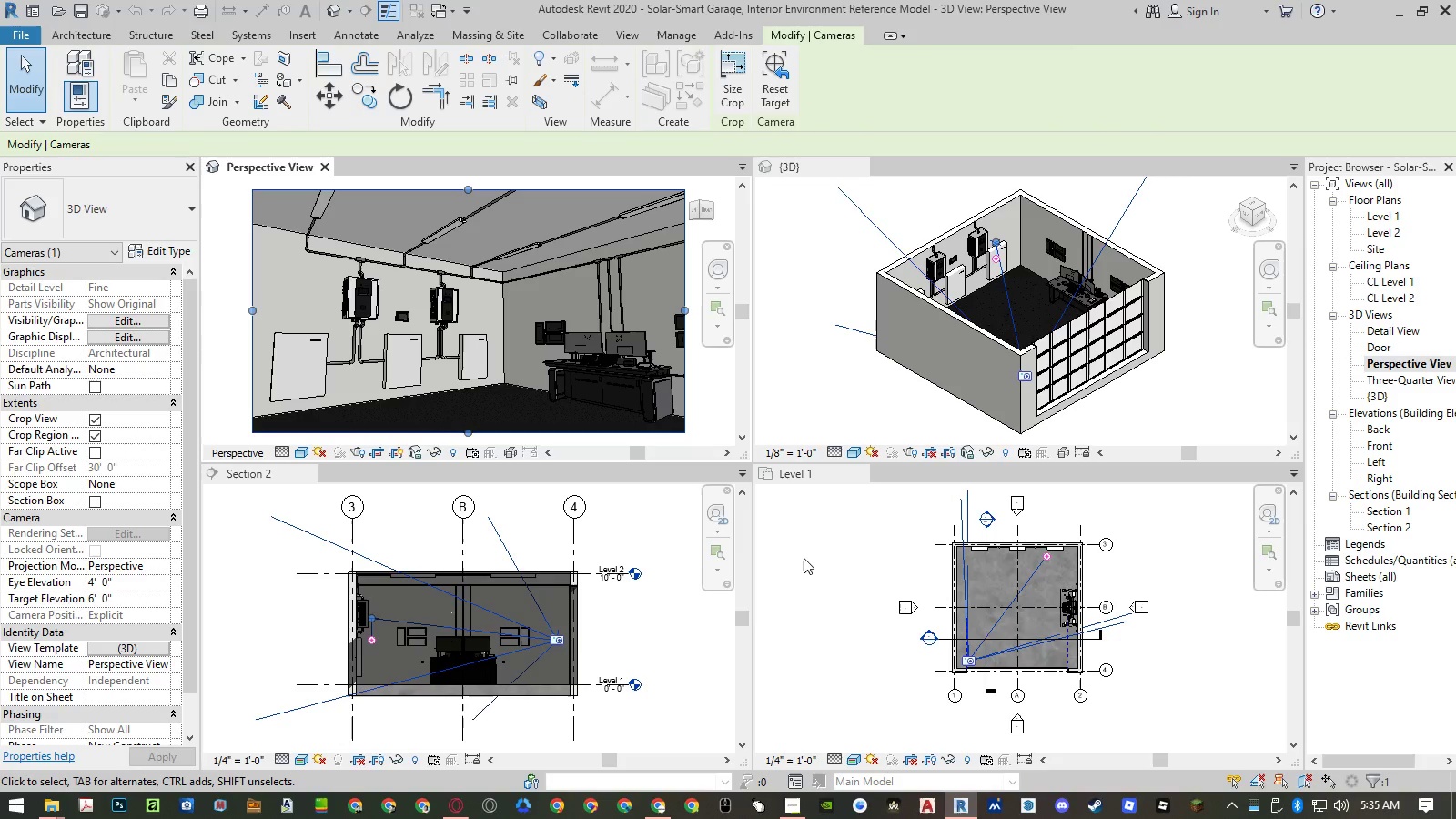 
left_click([731, 97])
 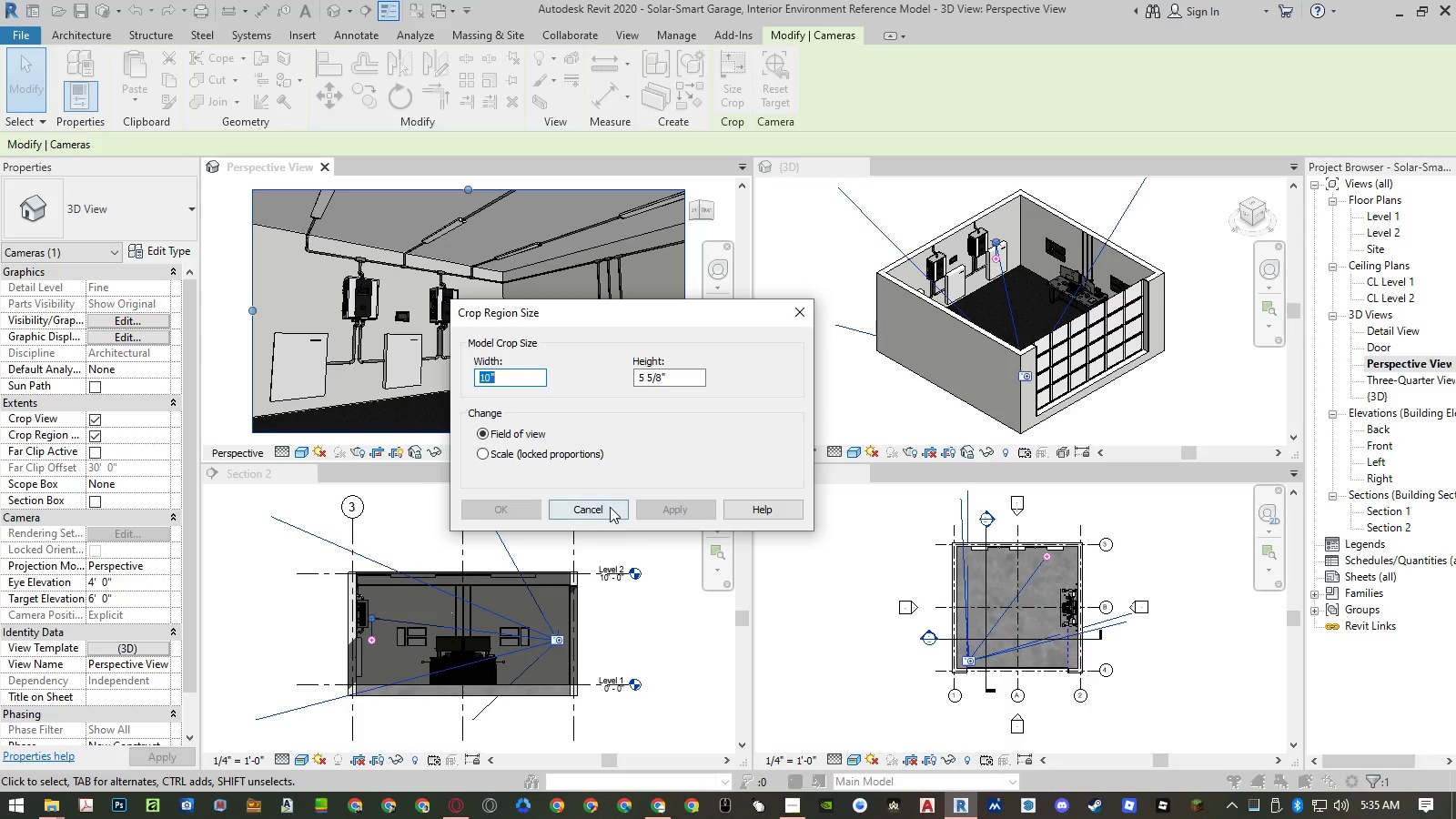 
wait(6.59)
 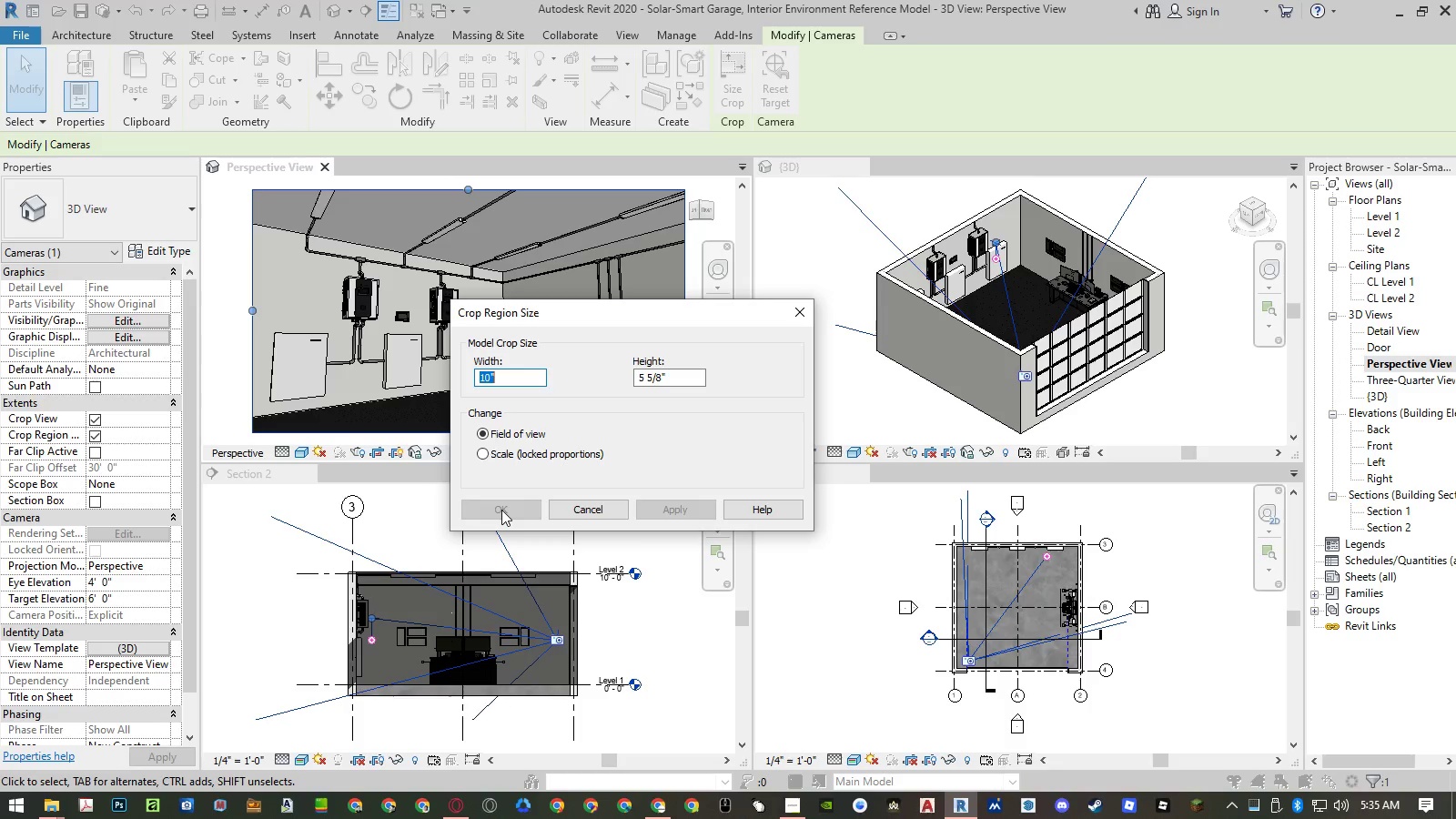 
left_click([610, 507])
 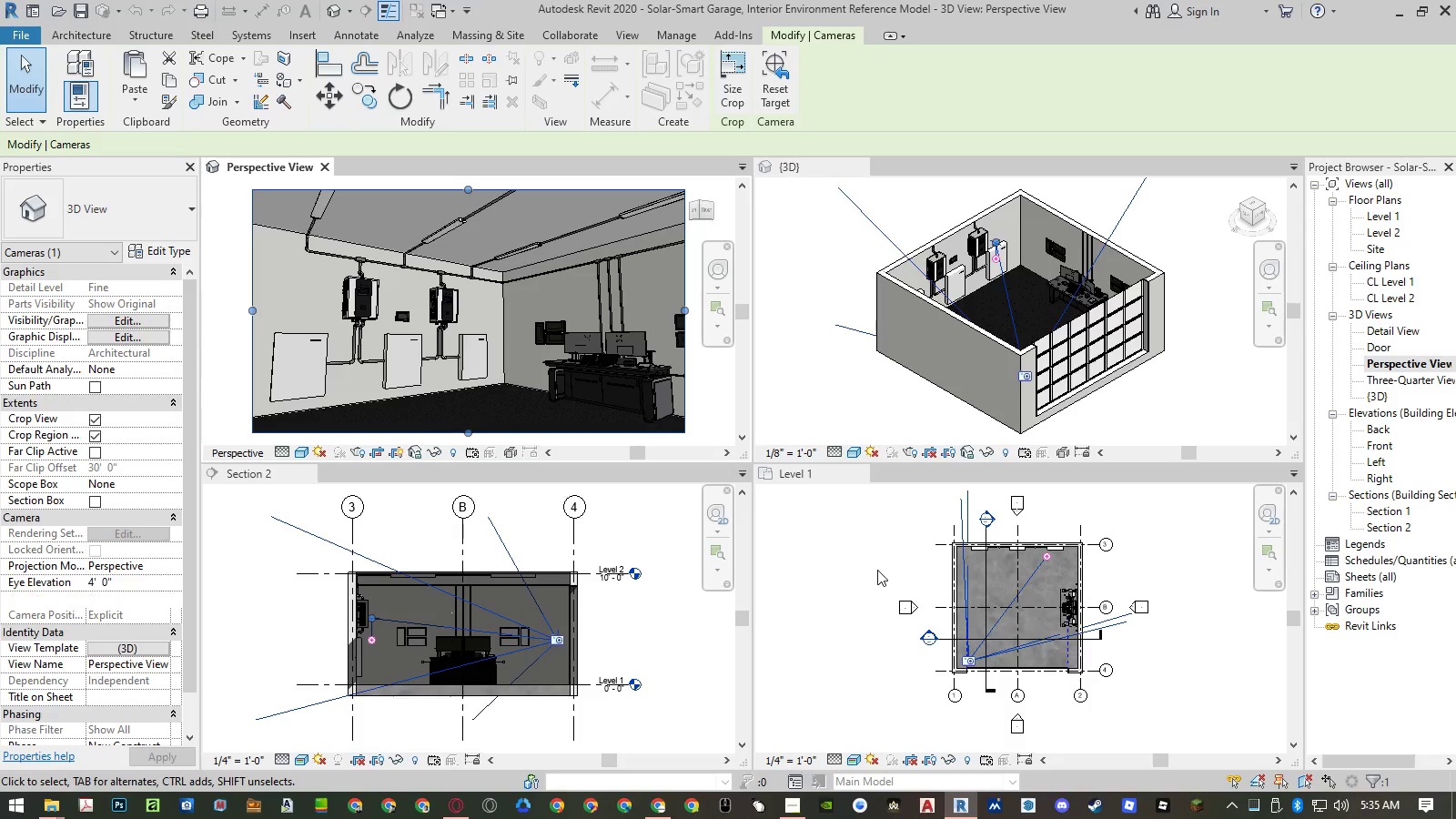 
left_click([877, 570])
 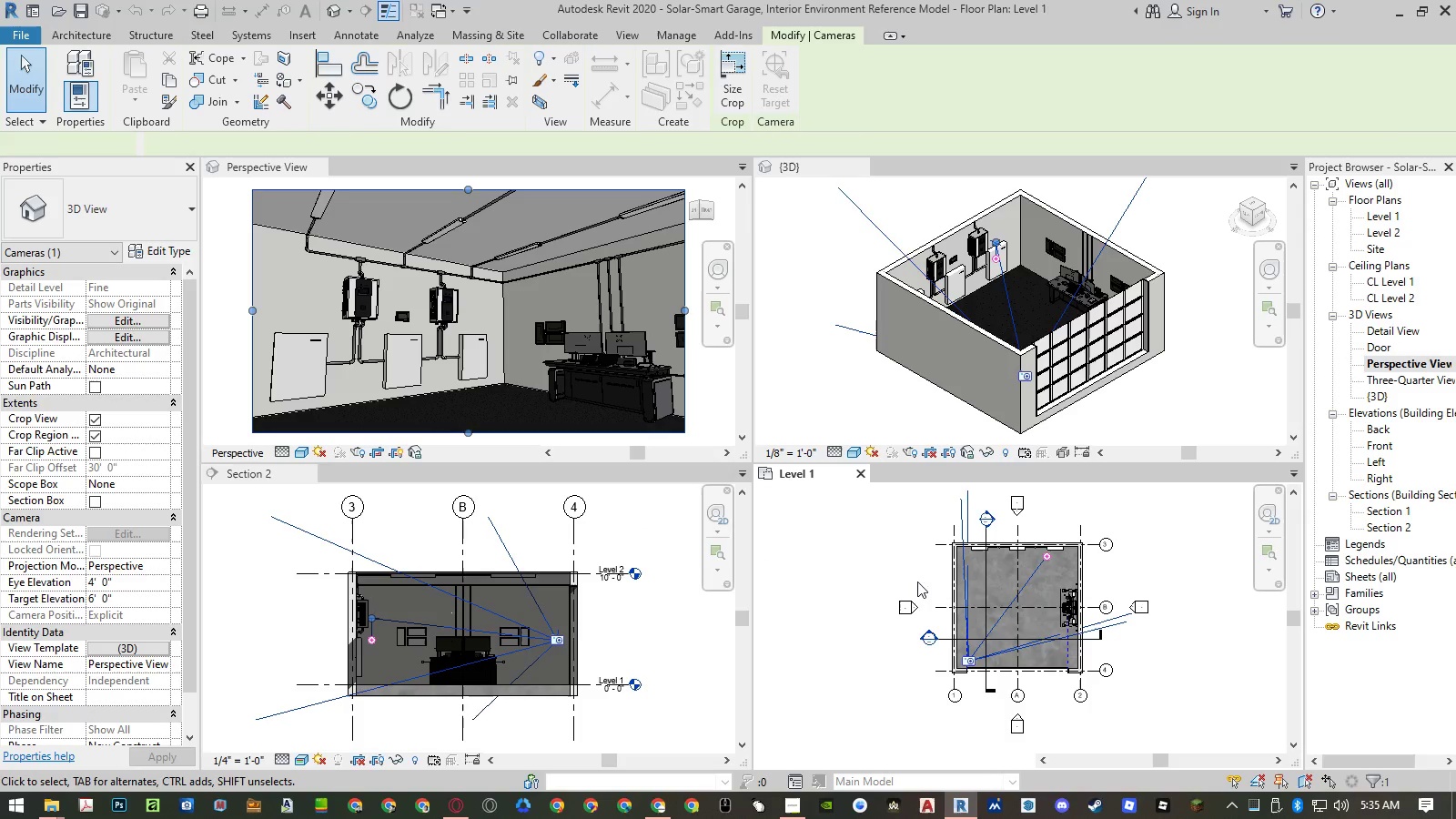 
mouse_move([1018, 671])
 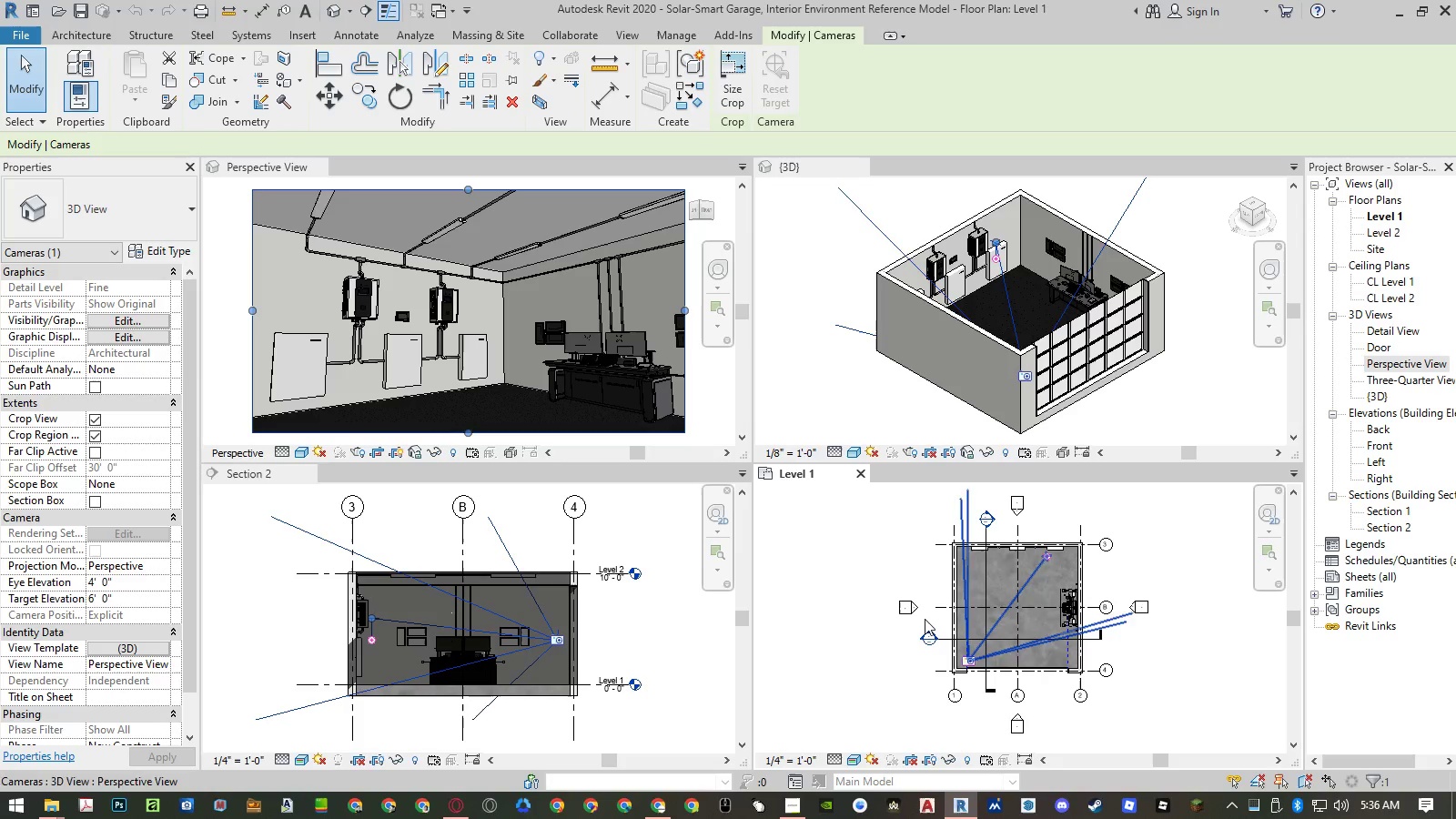 
left_click([845, 573])
 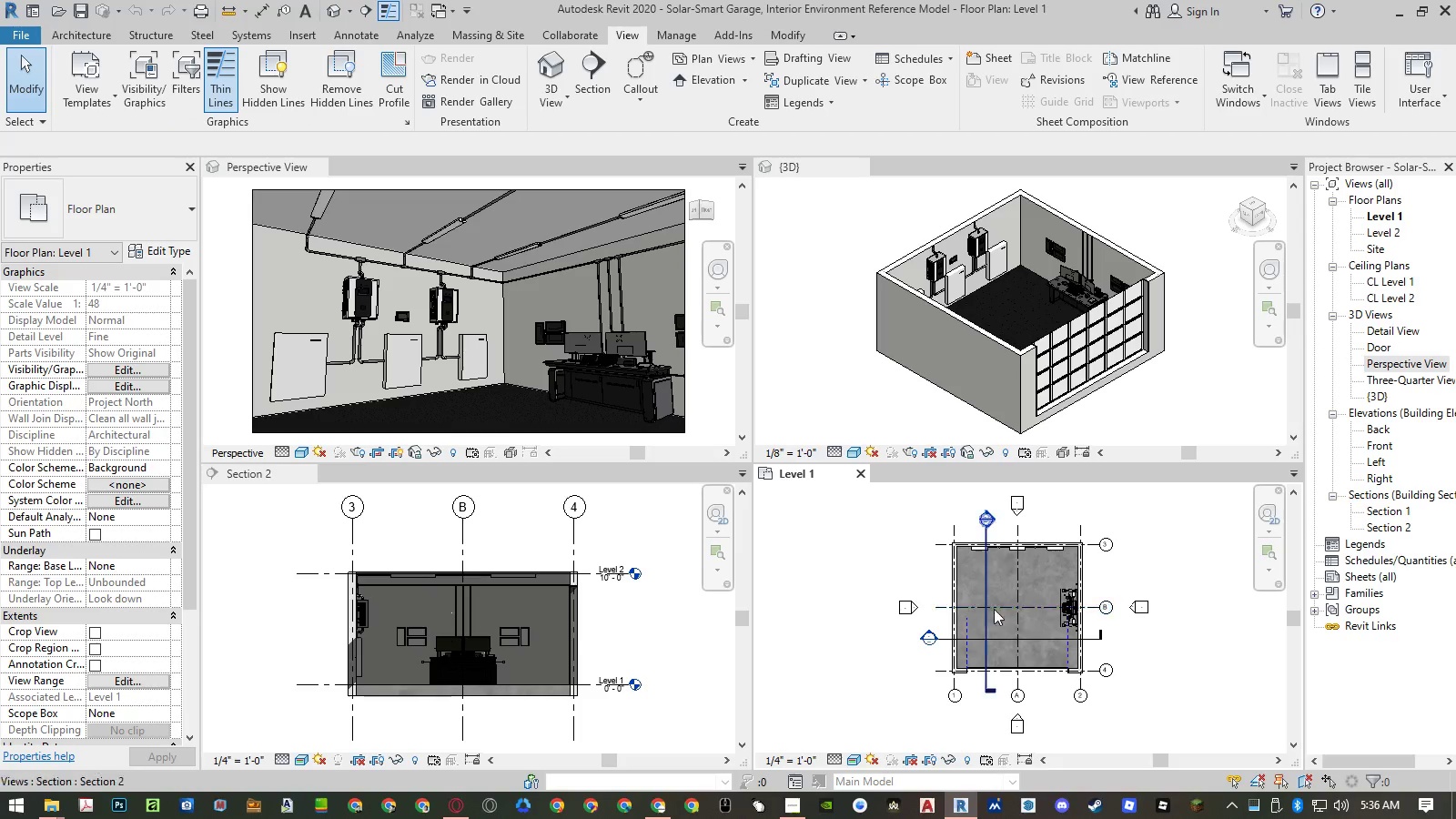 
scroll: coordinate [1041, 610], scroll_direction: up, amount: 4.0
 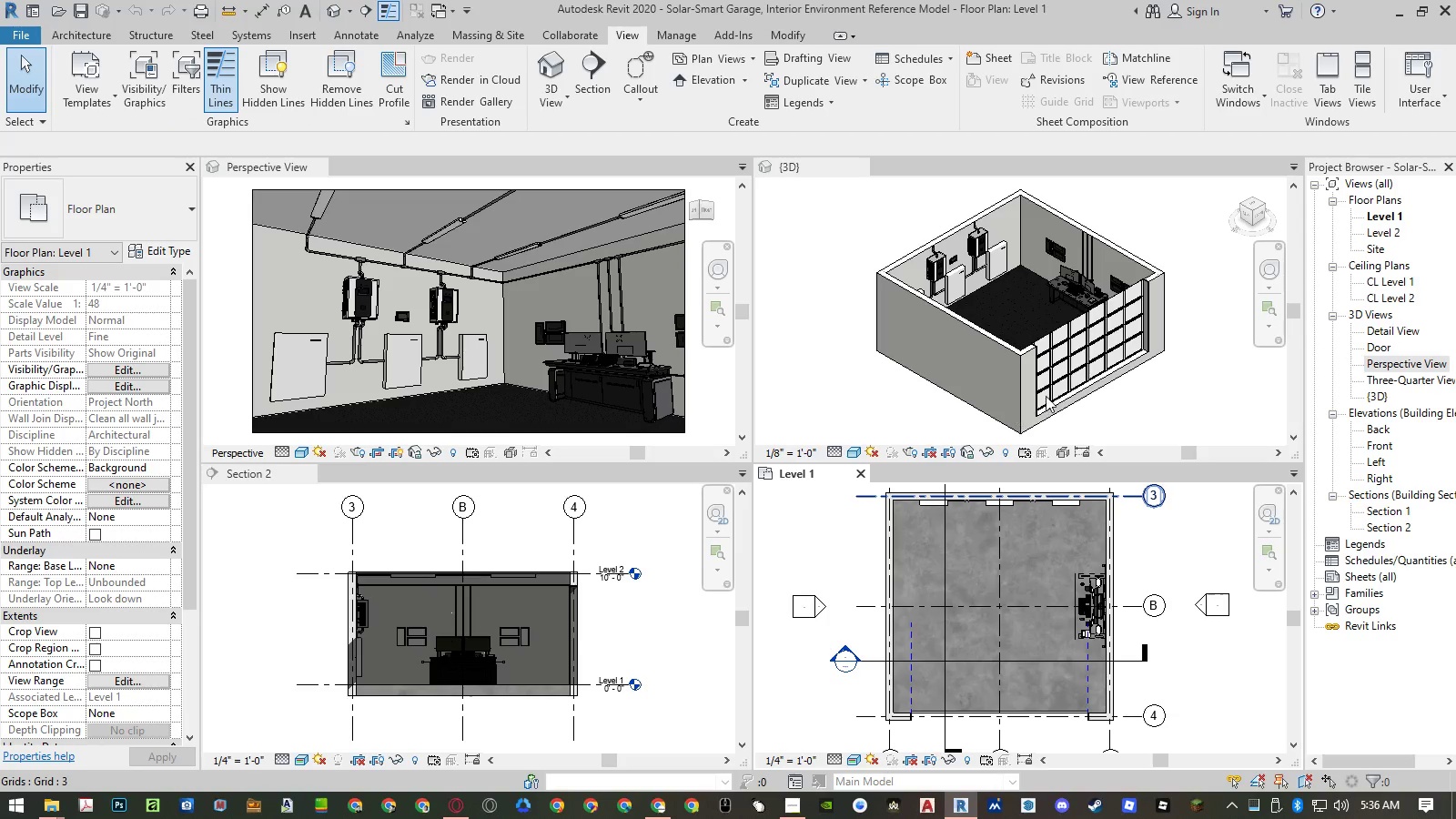 
left_click([1252, 227])
 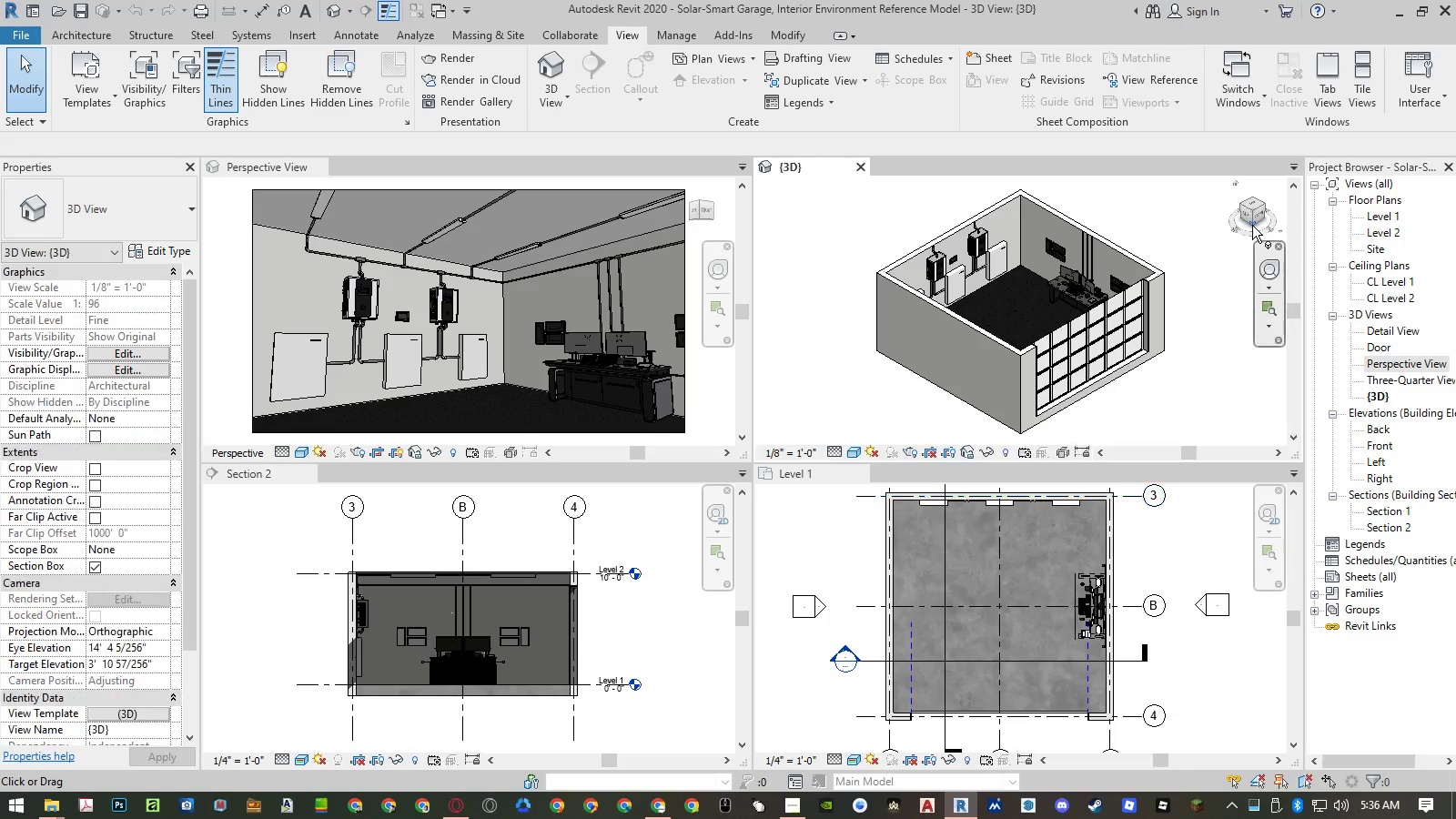 
double_click([1252, 225])
 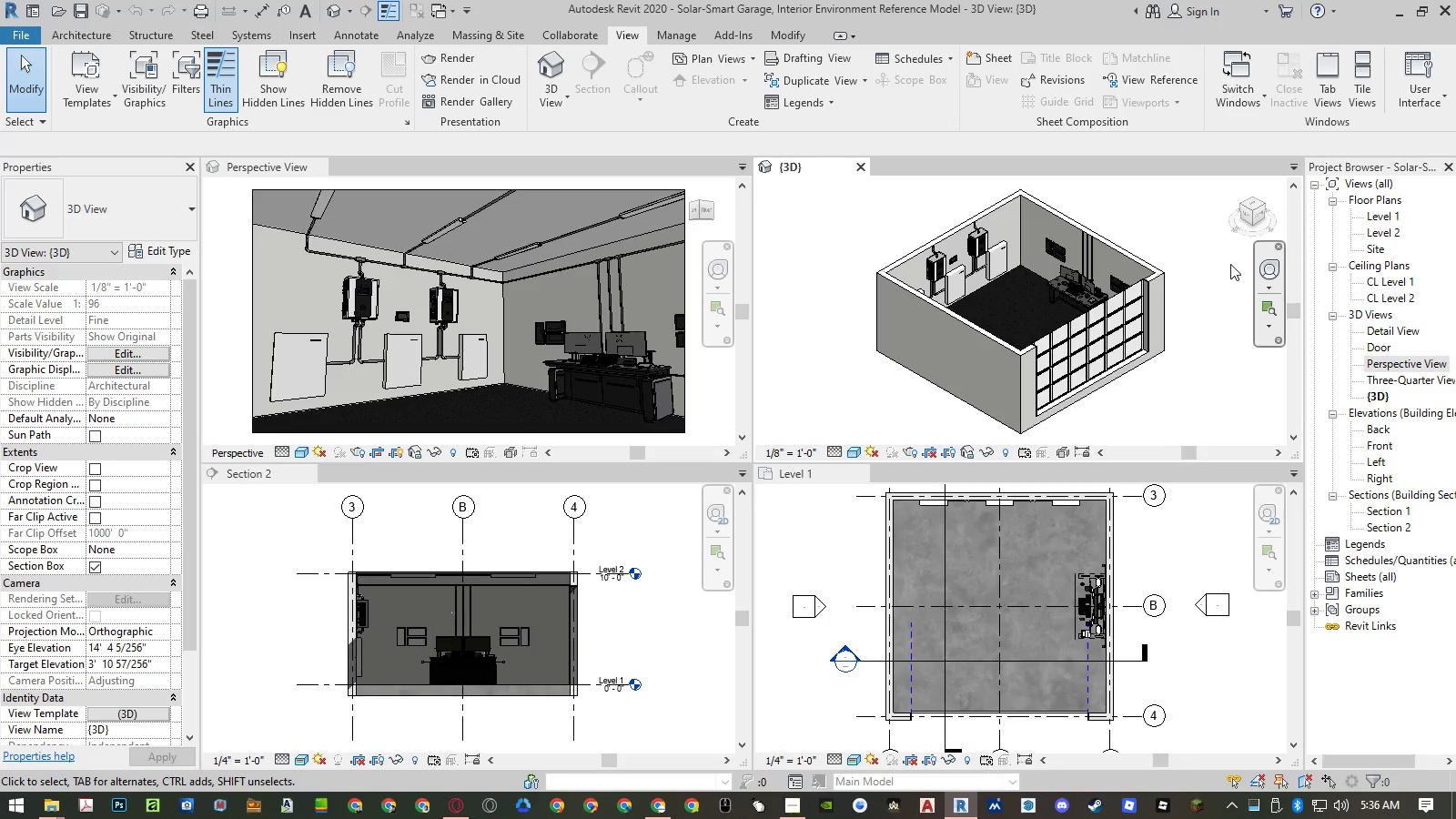 
mouse_move([1254, 208])
 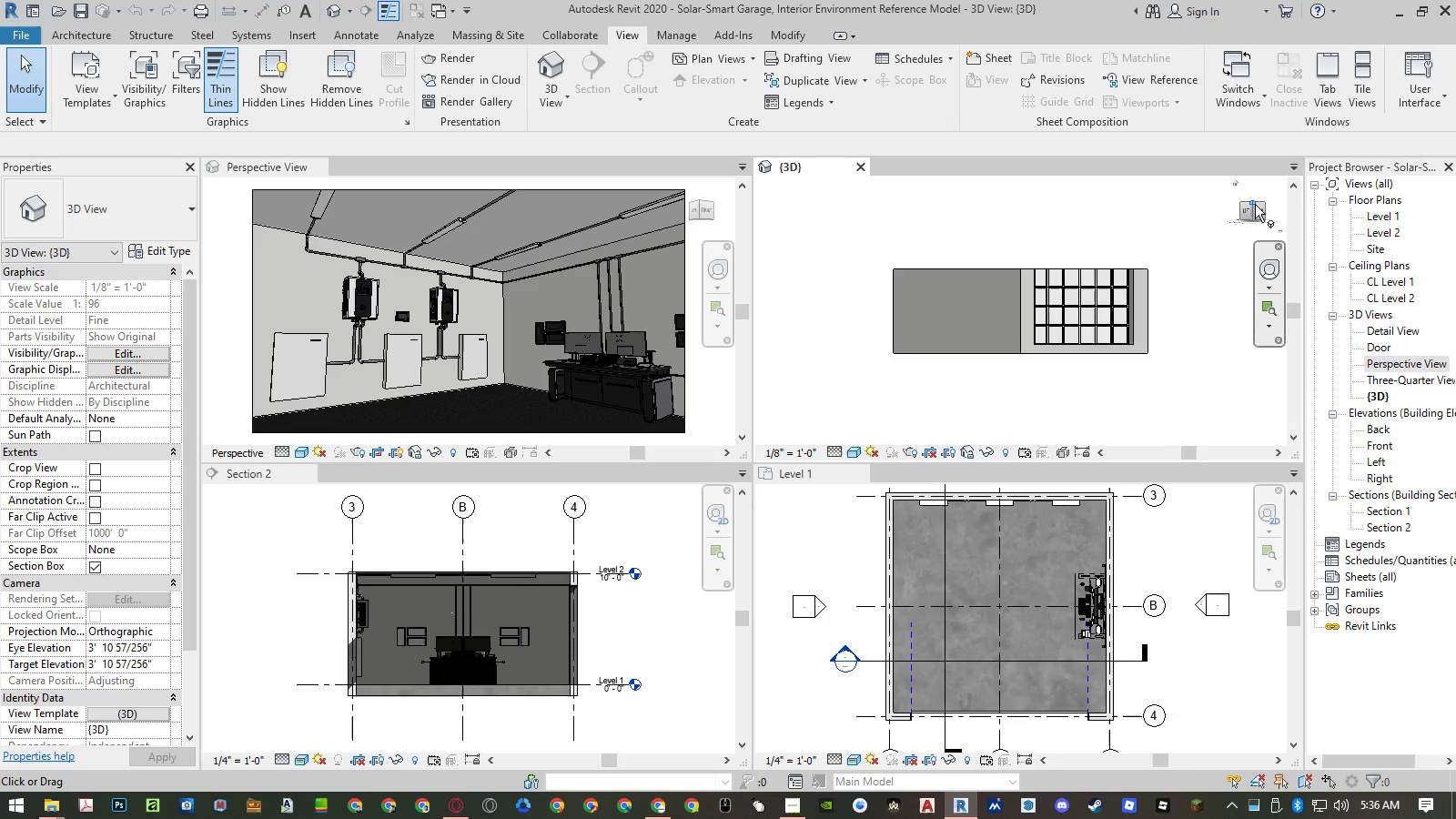 
left_click([1254, 204])
 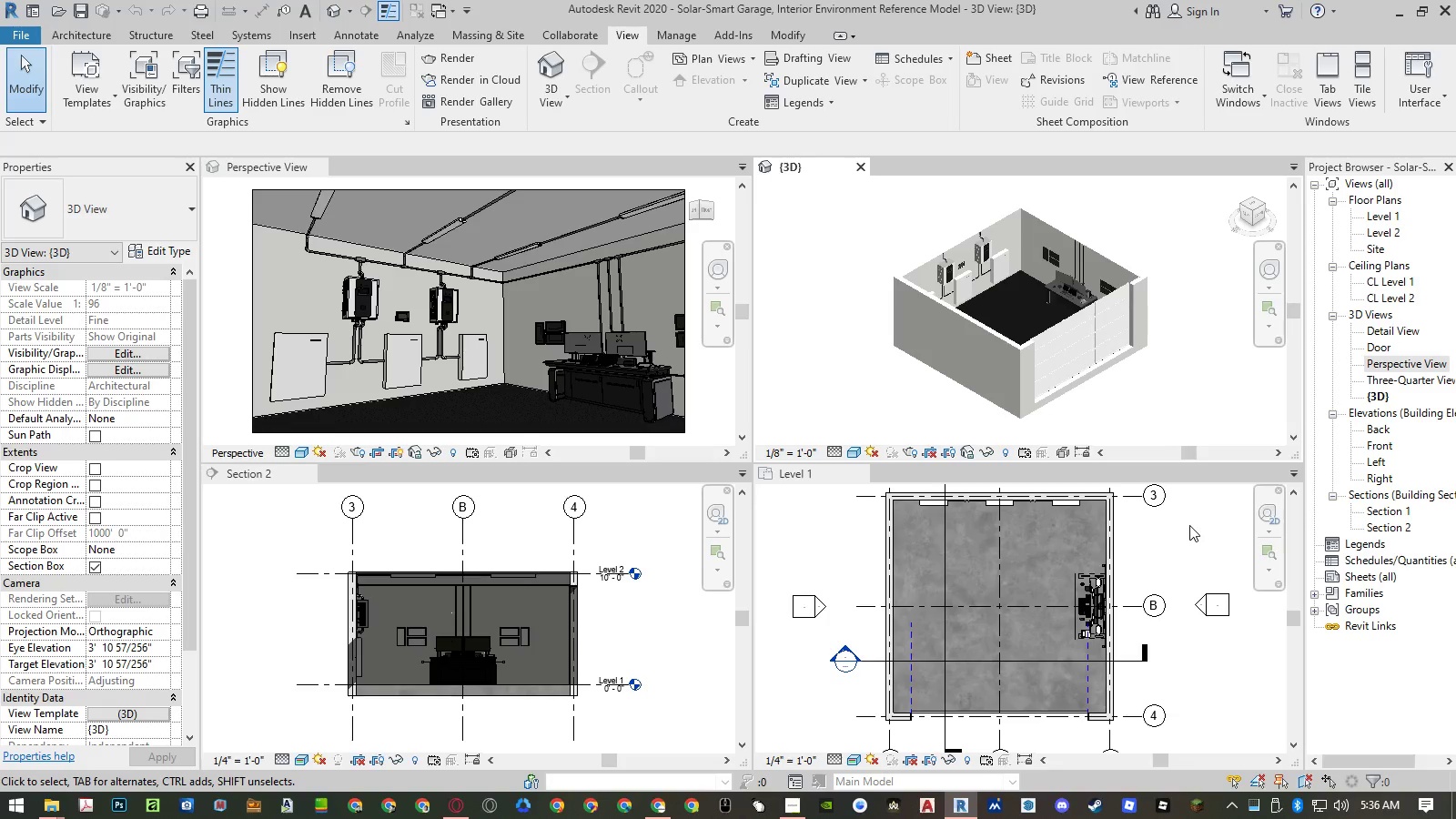 
left_click([1188, 535])
 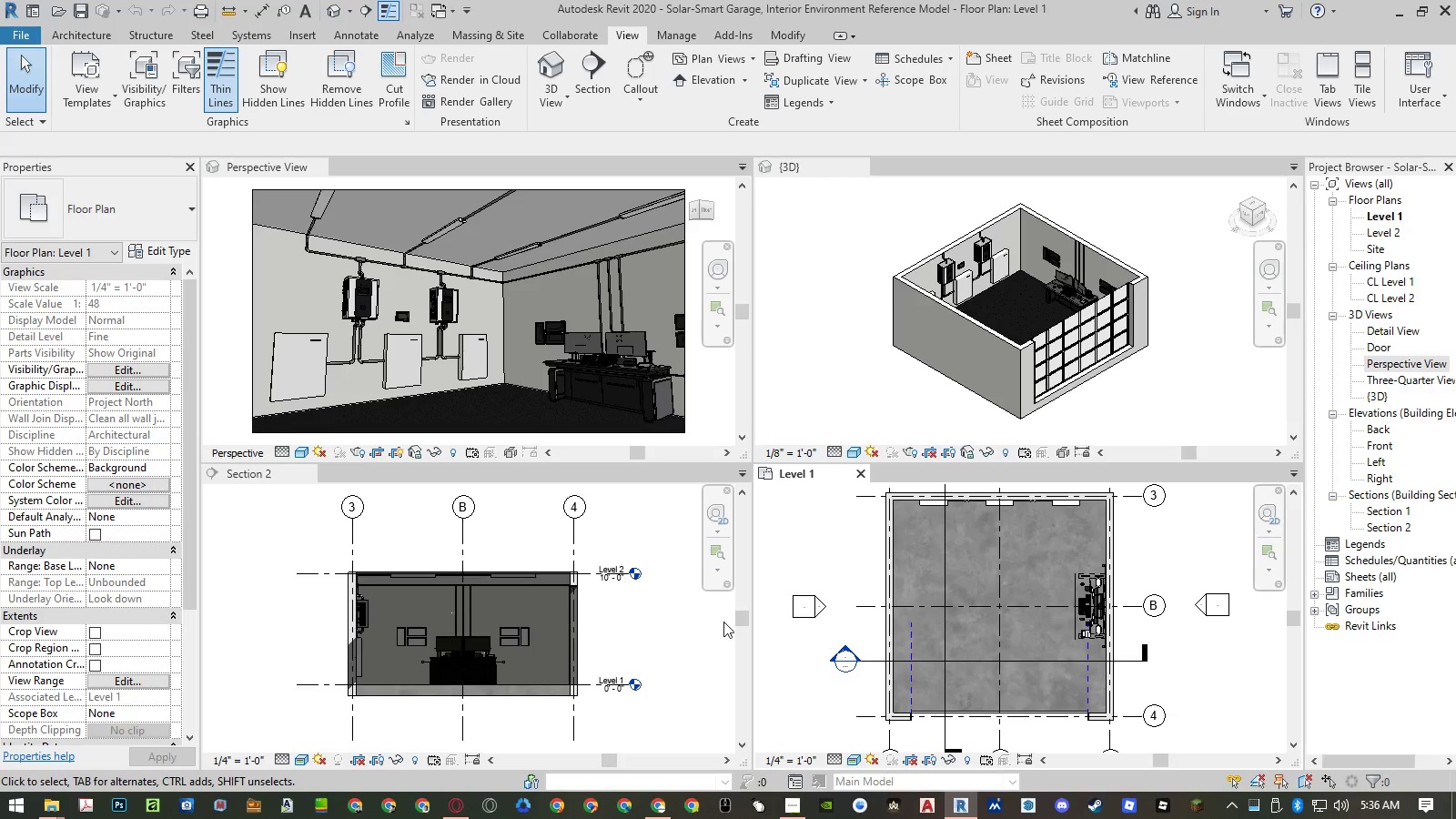 
left_click([662, 814])
 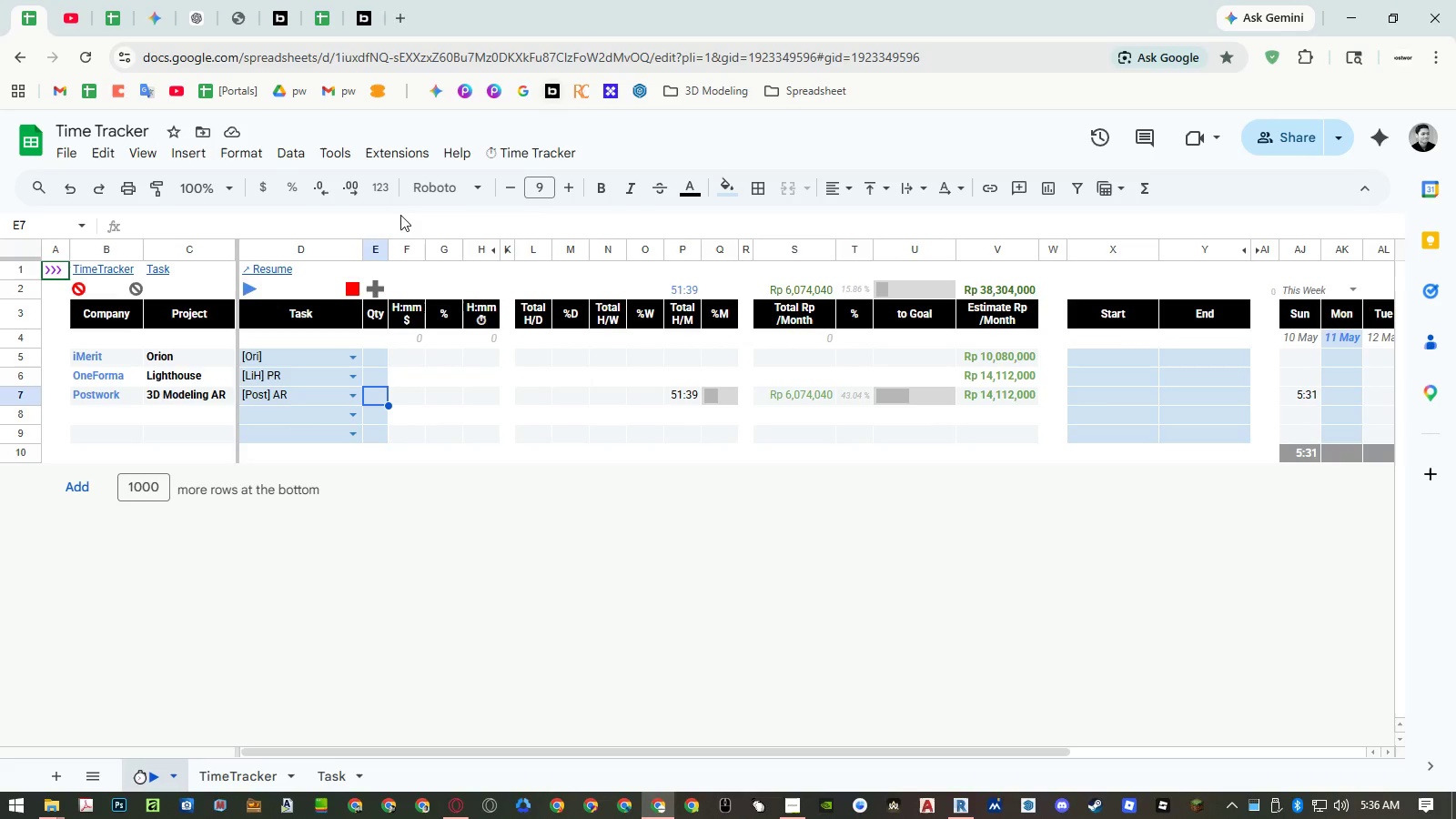 
left_click([248, 285])
 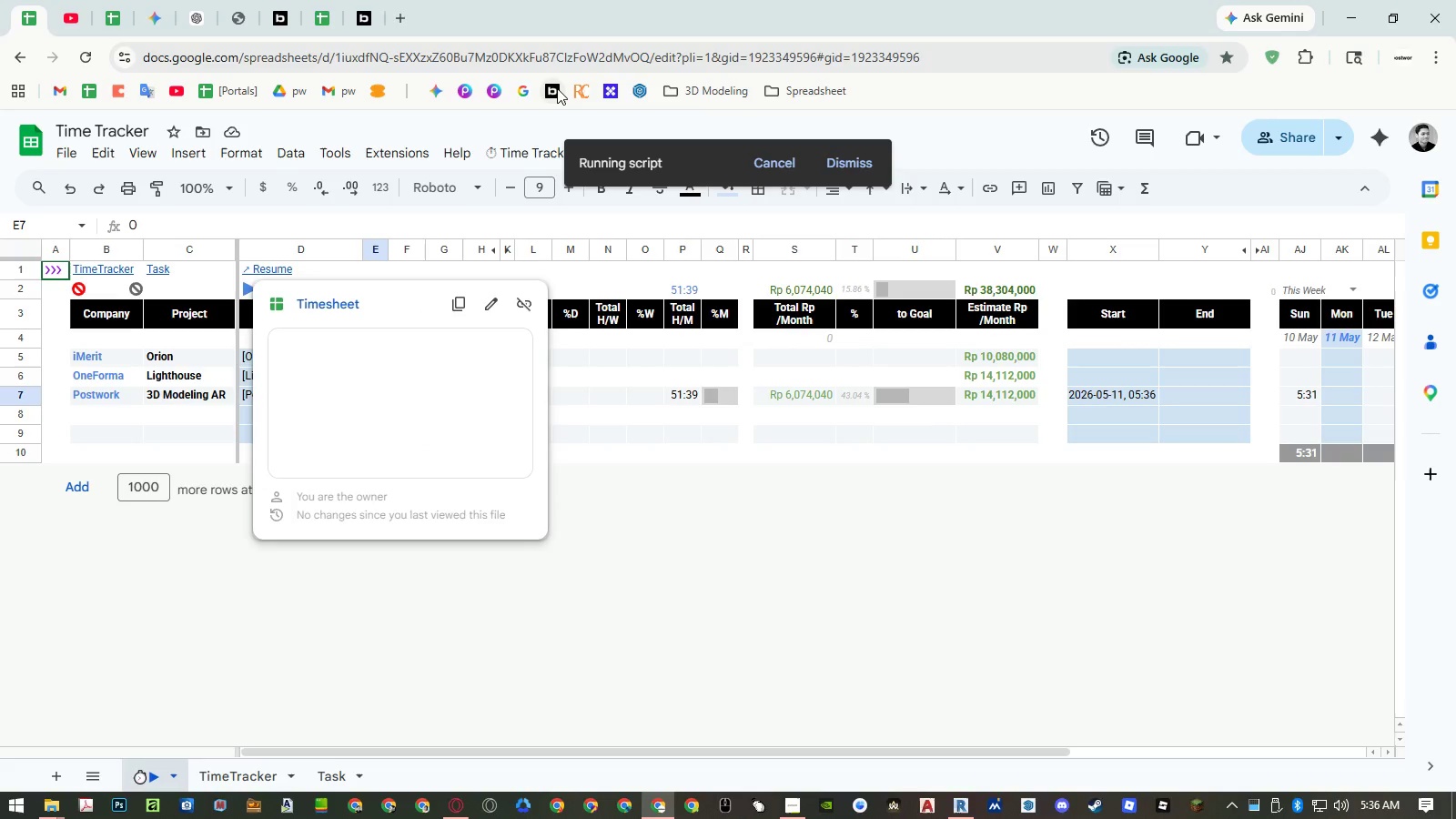 
middle_click([557, 88])
 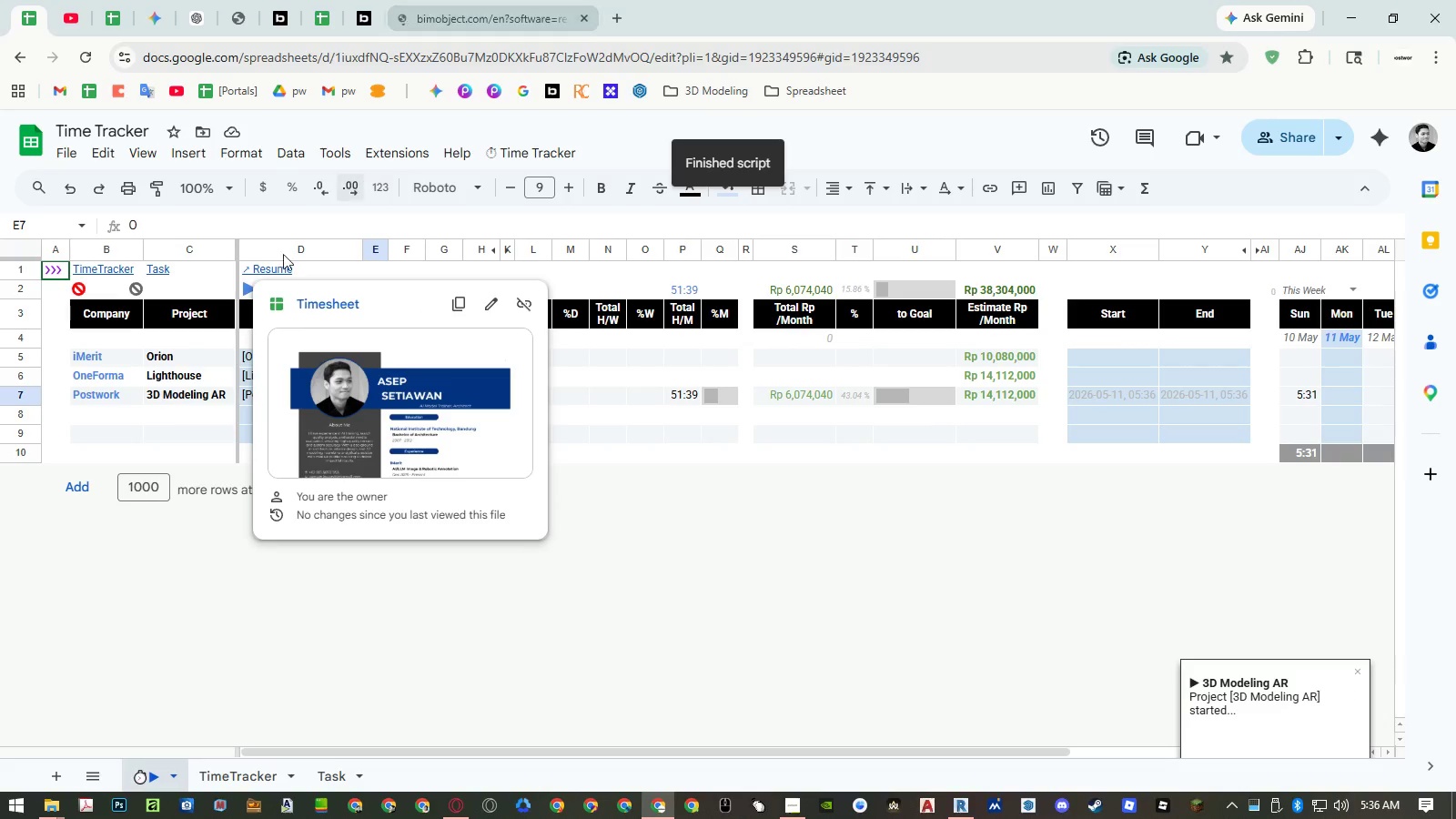 
left_click([162, 391])
 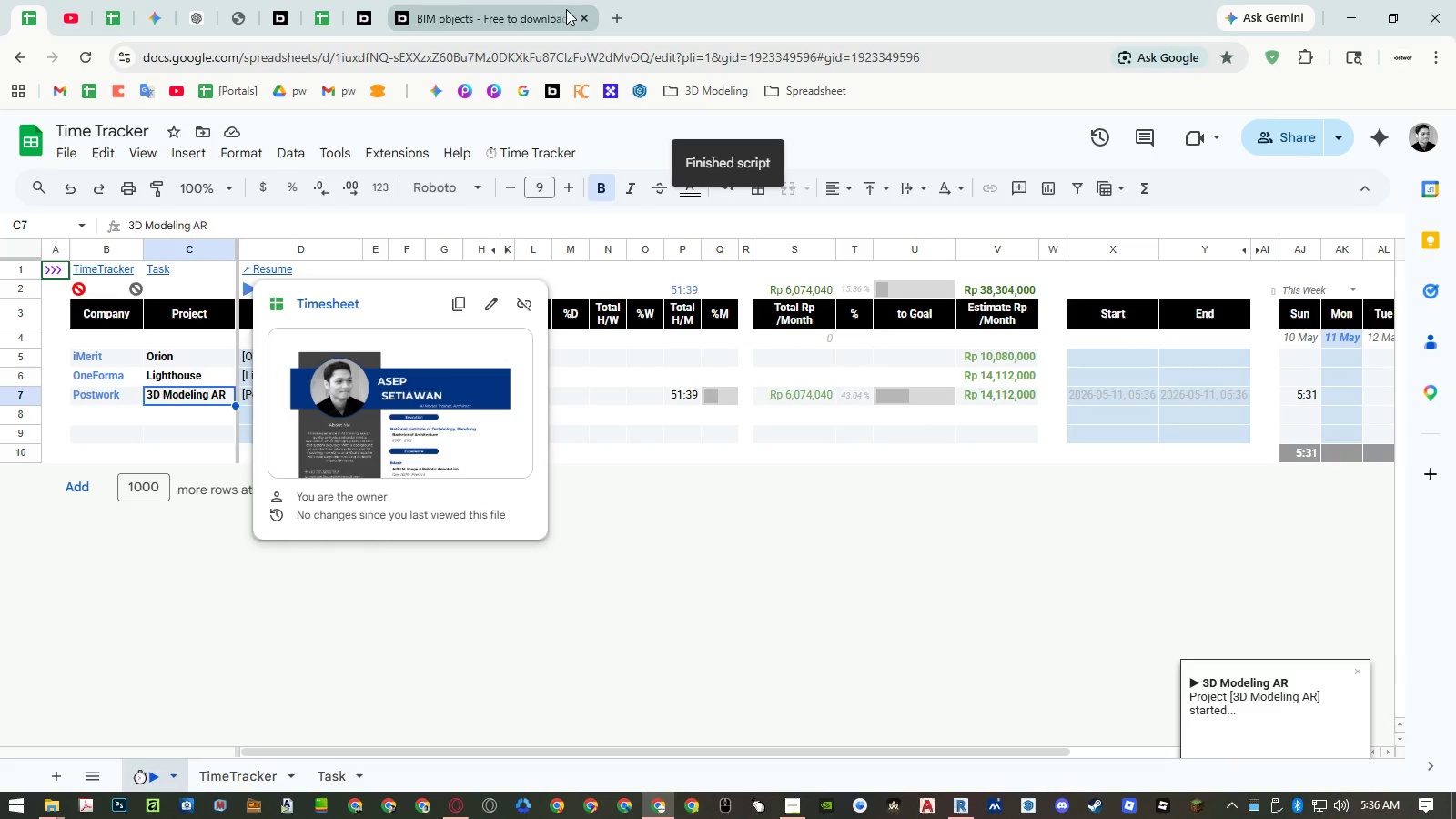 
left_click([537, 15])
 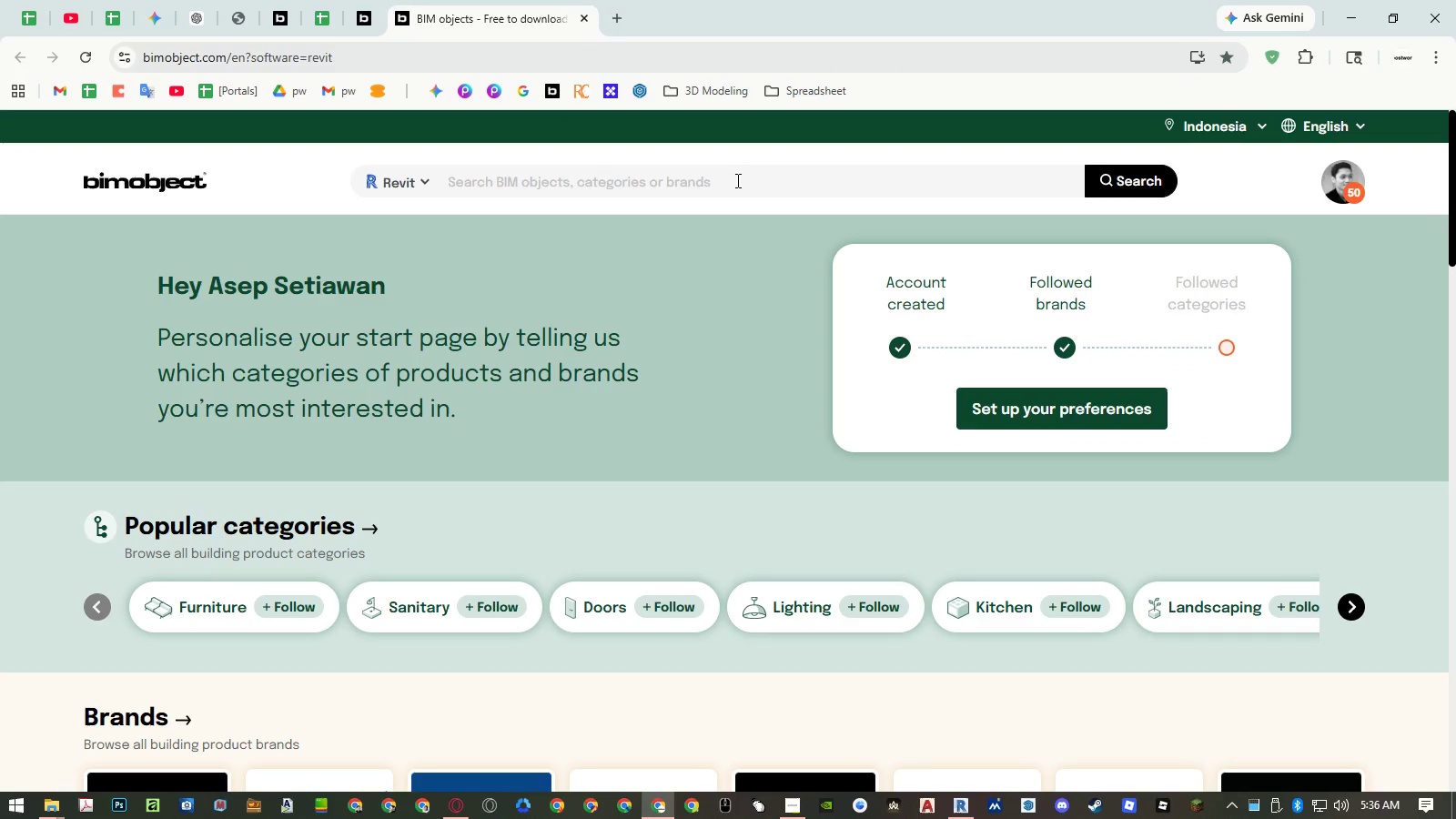 
left_click([734, 176])
 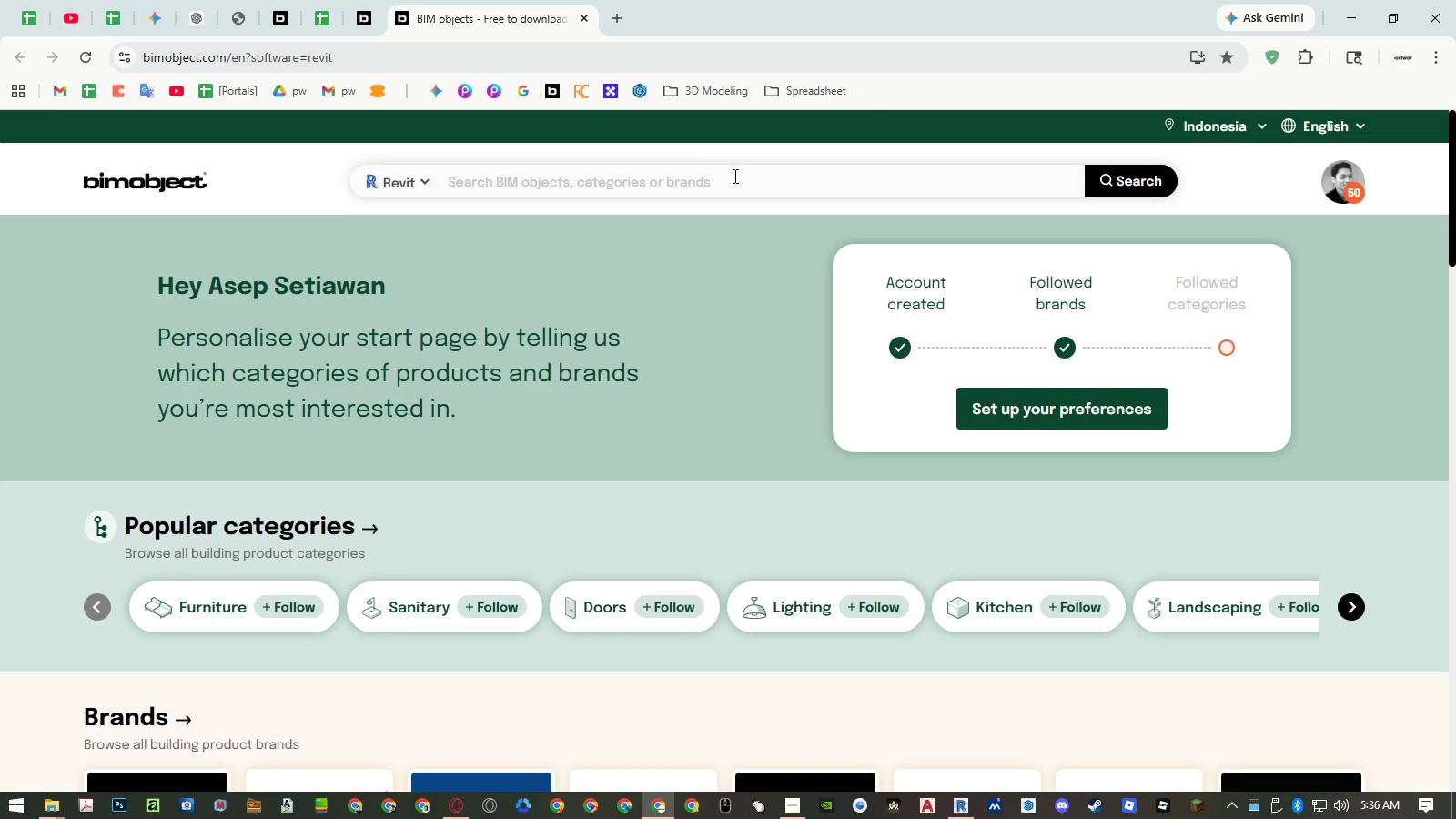 
type(car chs)
key(Backspace)
type(ass)
 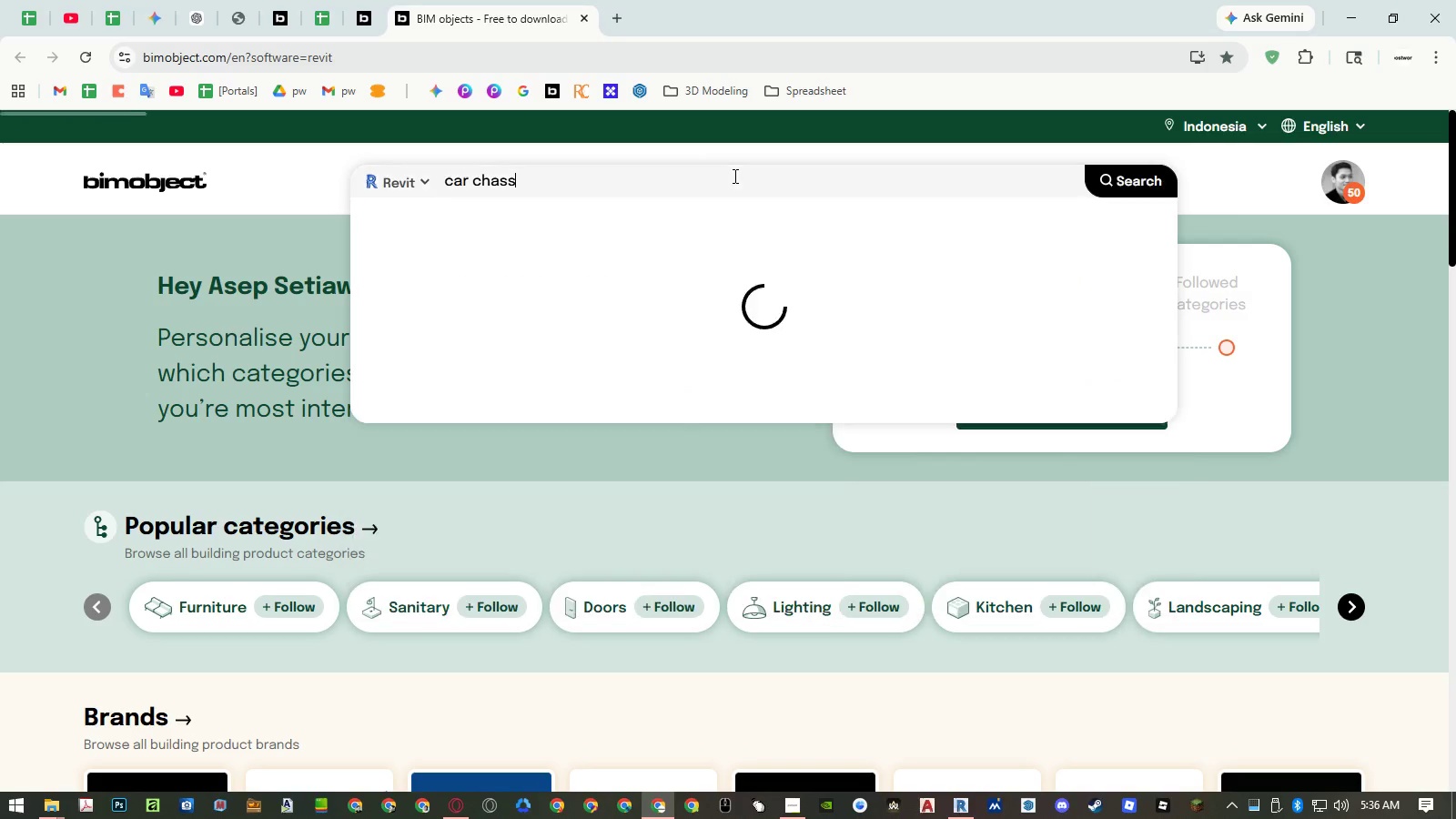 
key(Enter)
 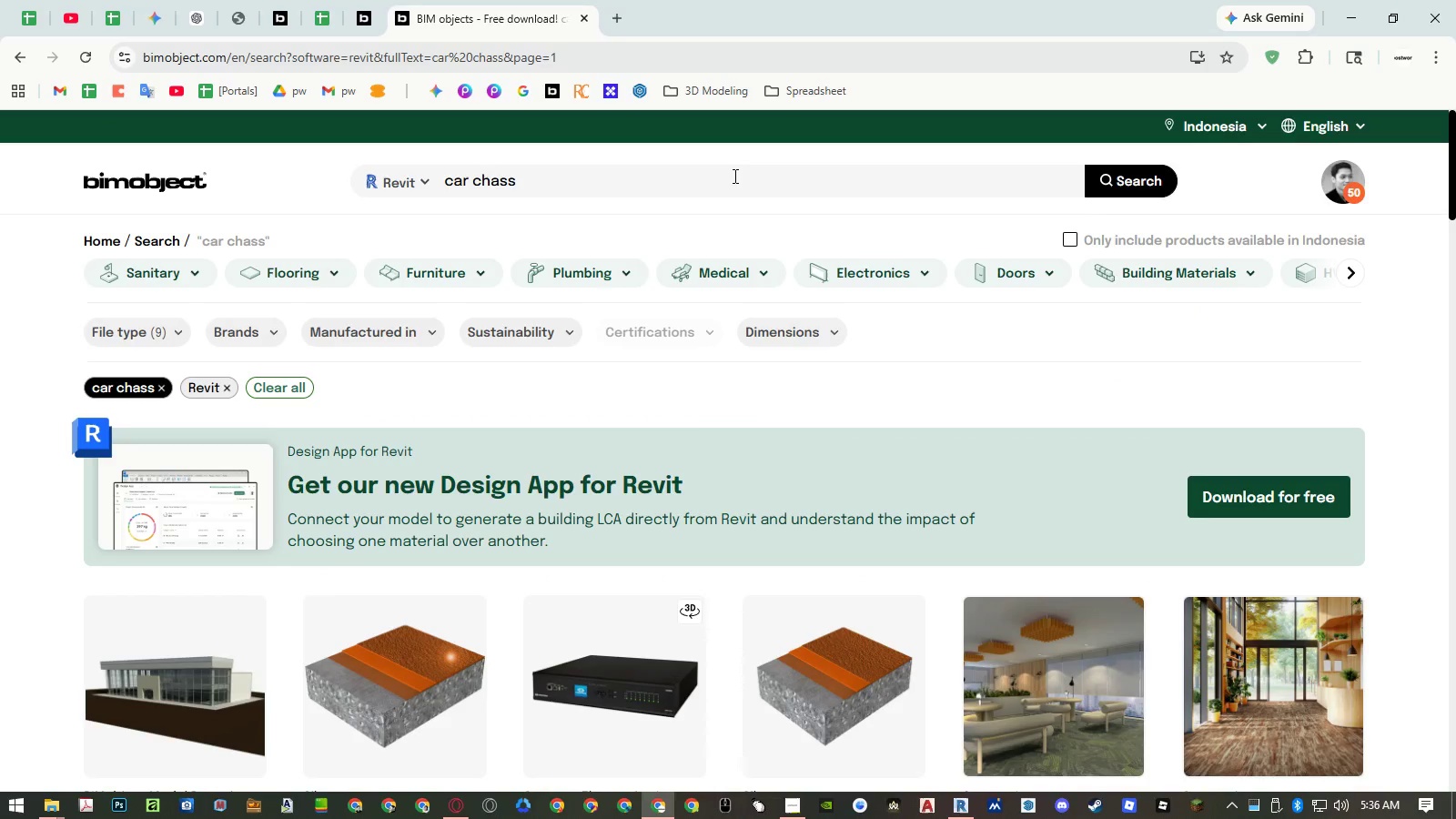 
wait(8.36)
 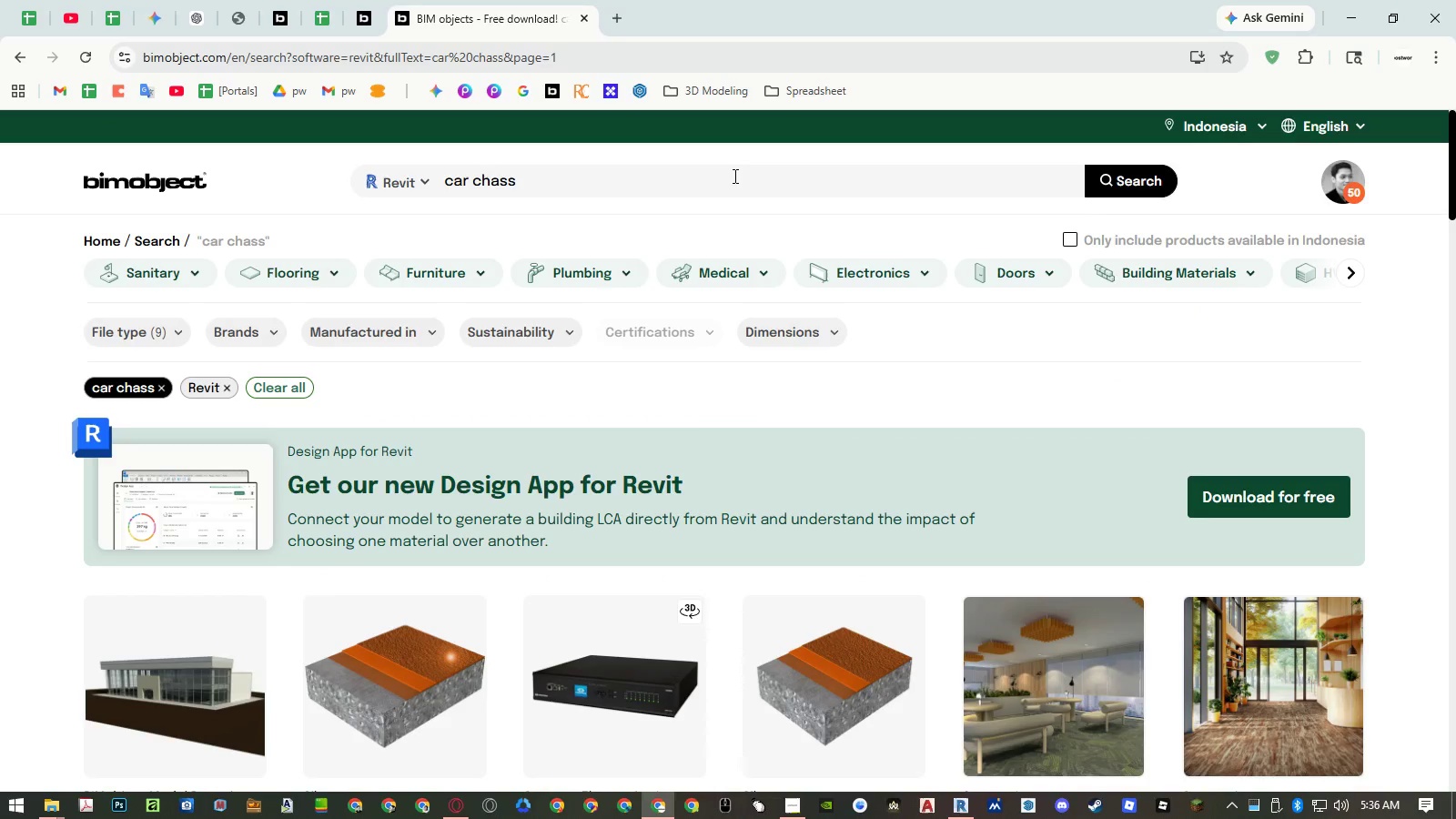 
scroll: coordinate [784, 330], scroll_direction: down, amount: 17.0
 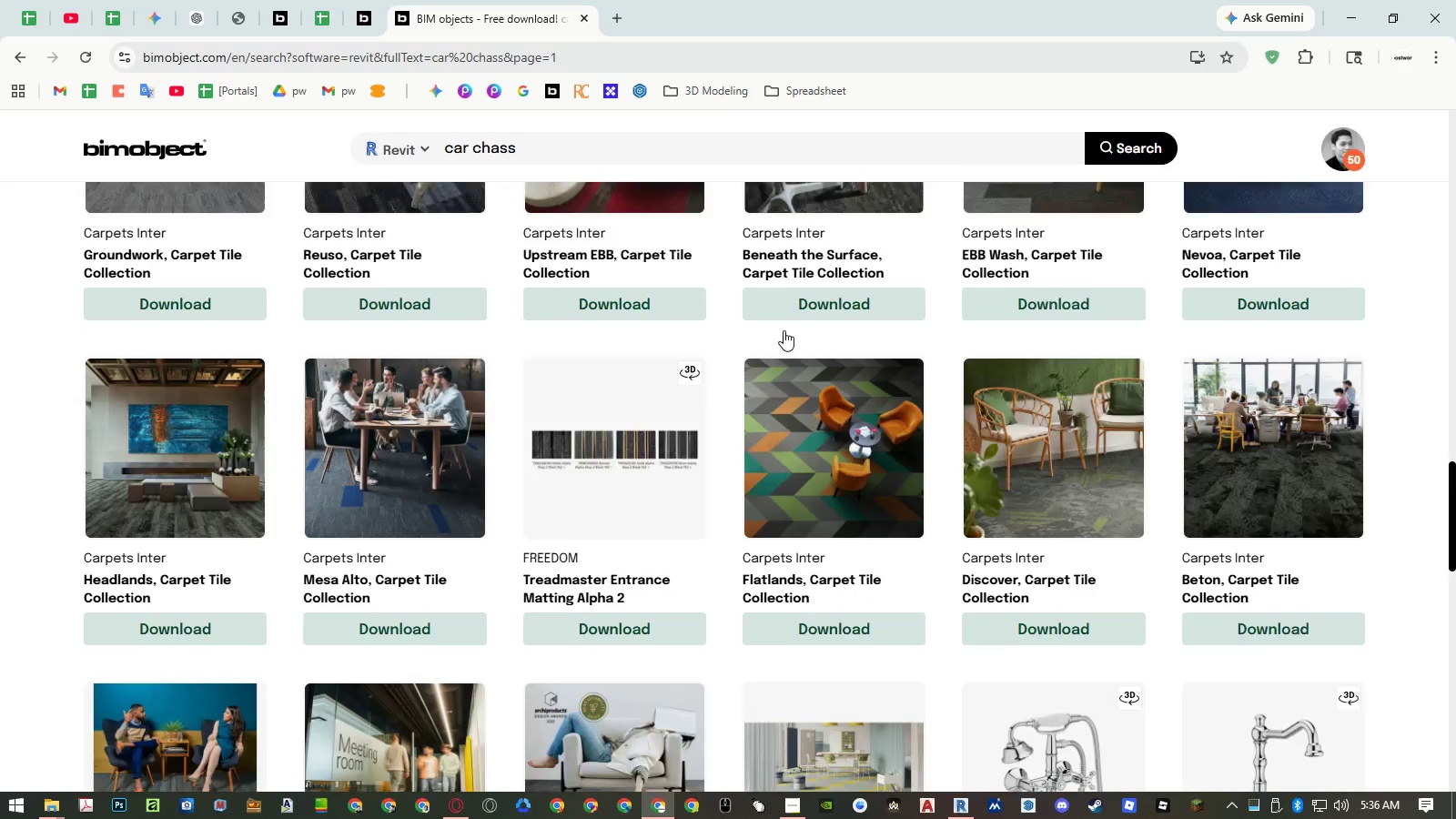 
scroll: coordinate [784, 333], scroll_direction: up, amount: 12.0
 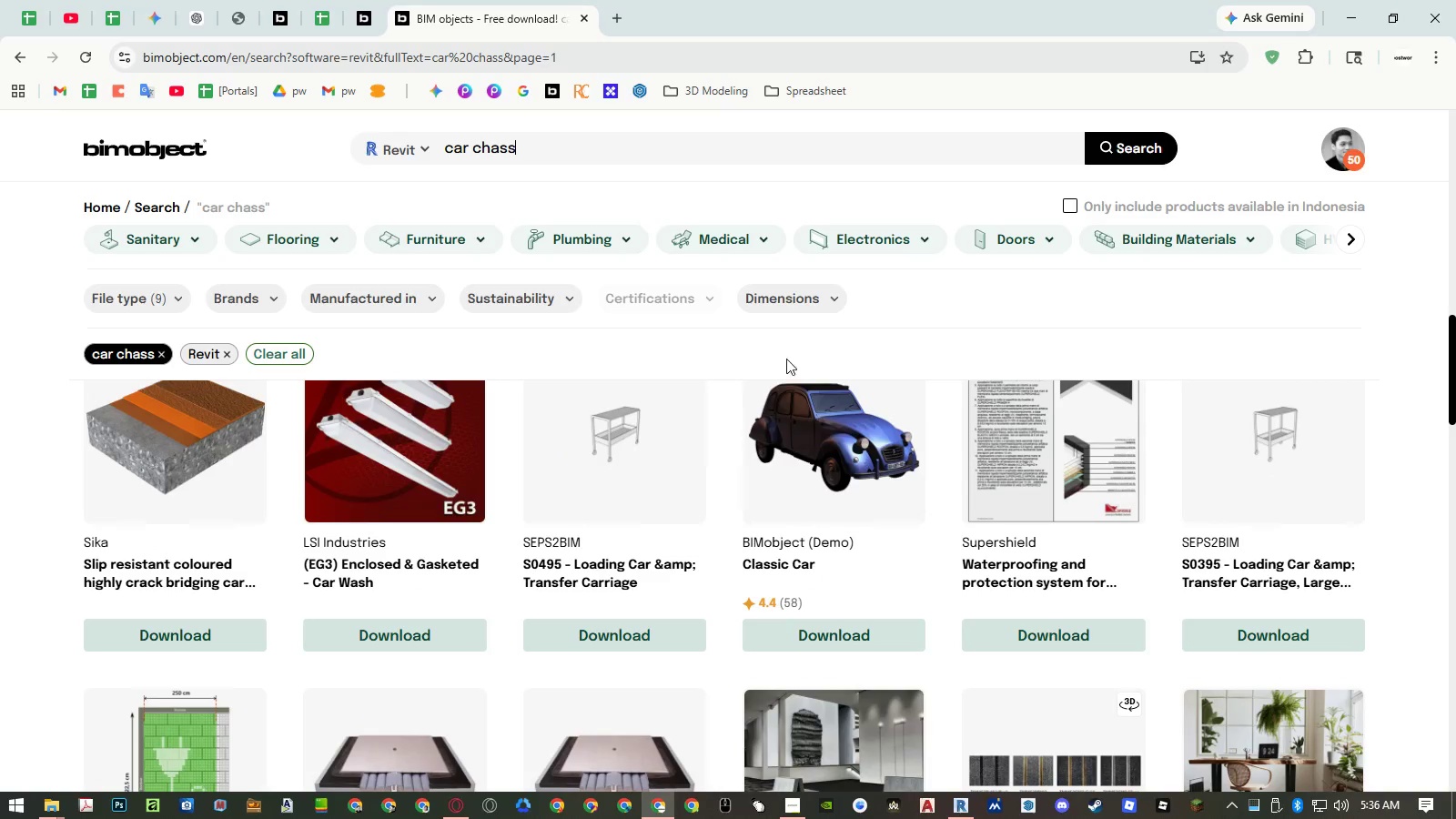 
scroll: coordinate [797, 486], scroll_direction: down, amount: 22.0
 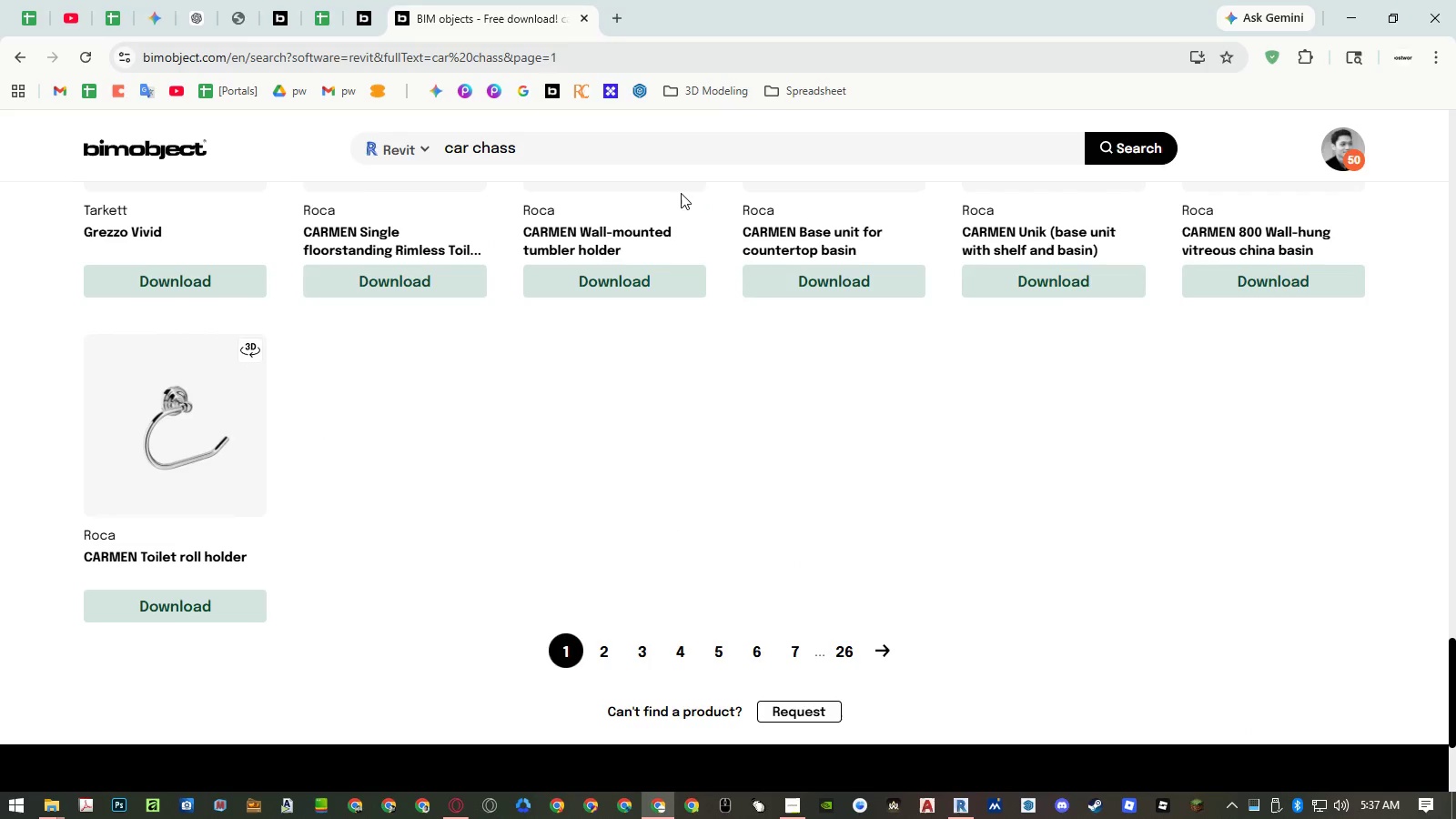 
left_click([624, 151])
 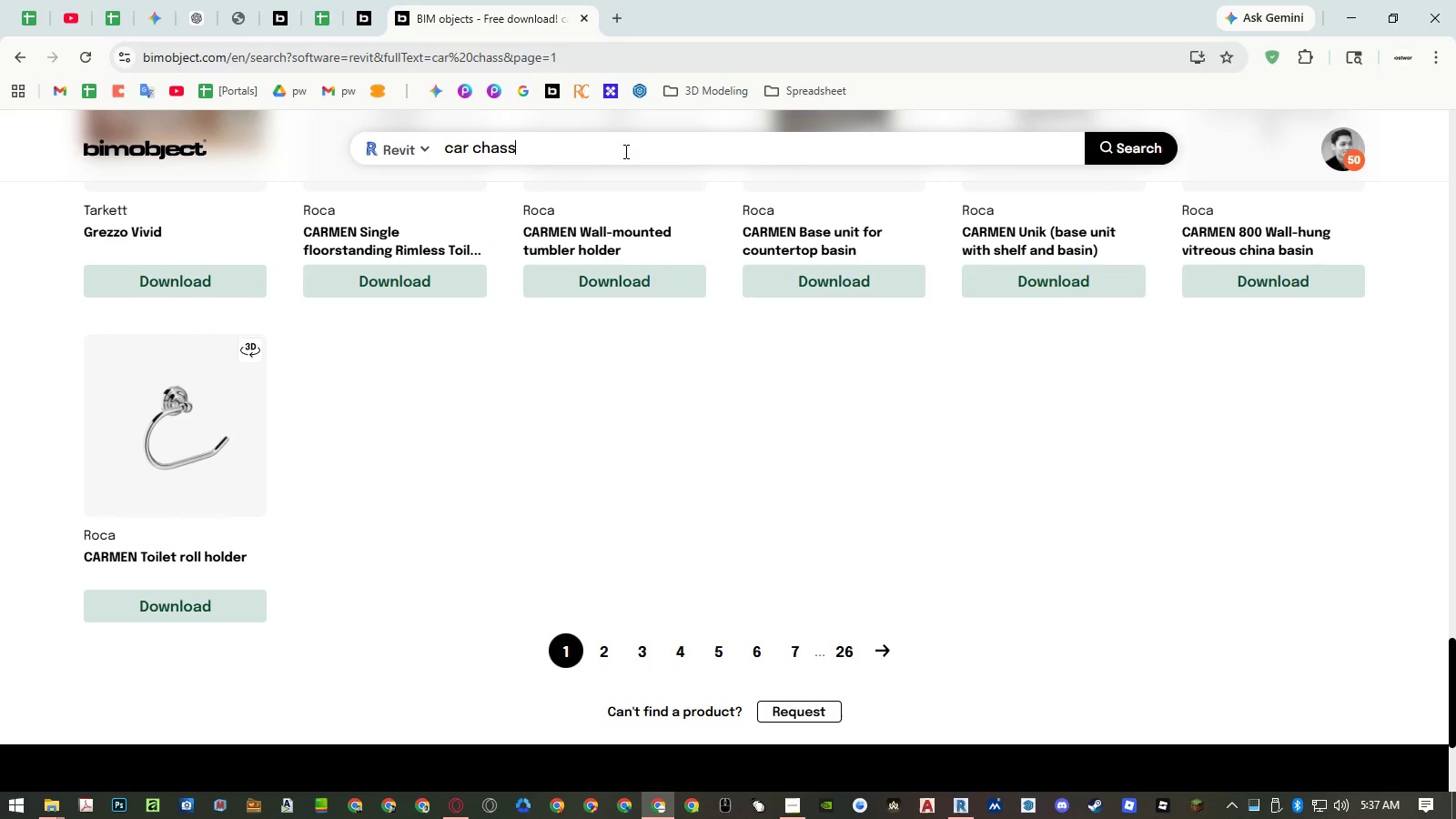 
type(is)
 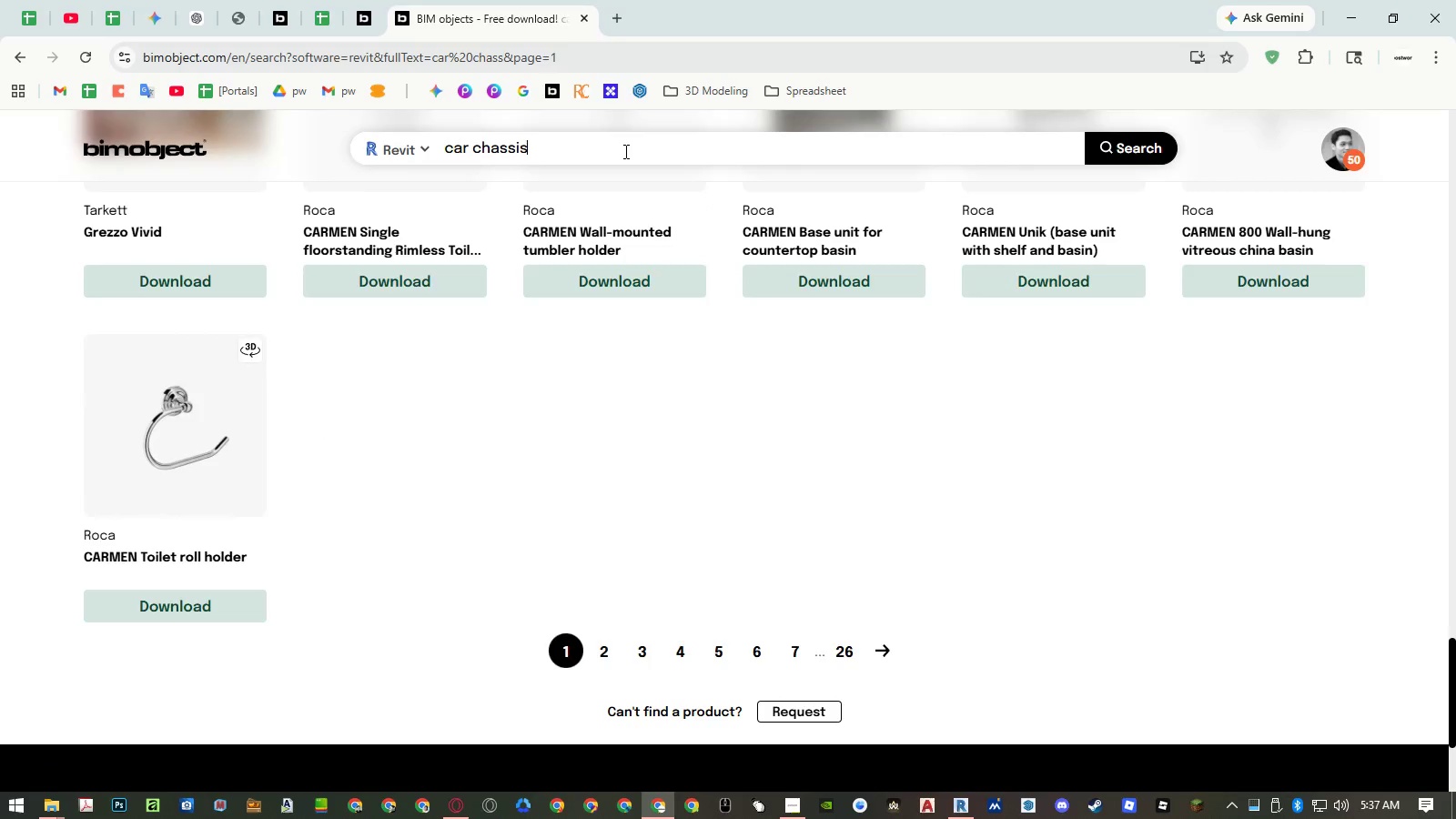 
key(Enter)
 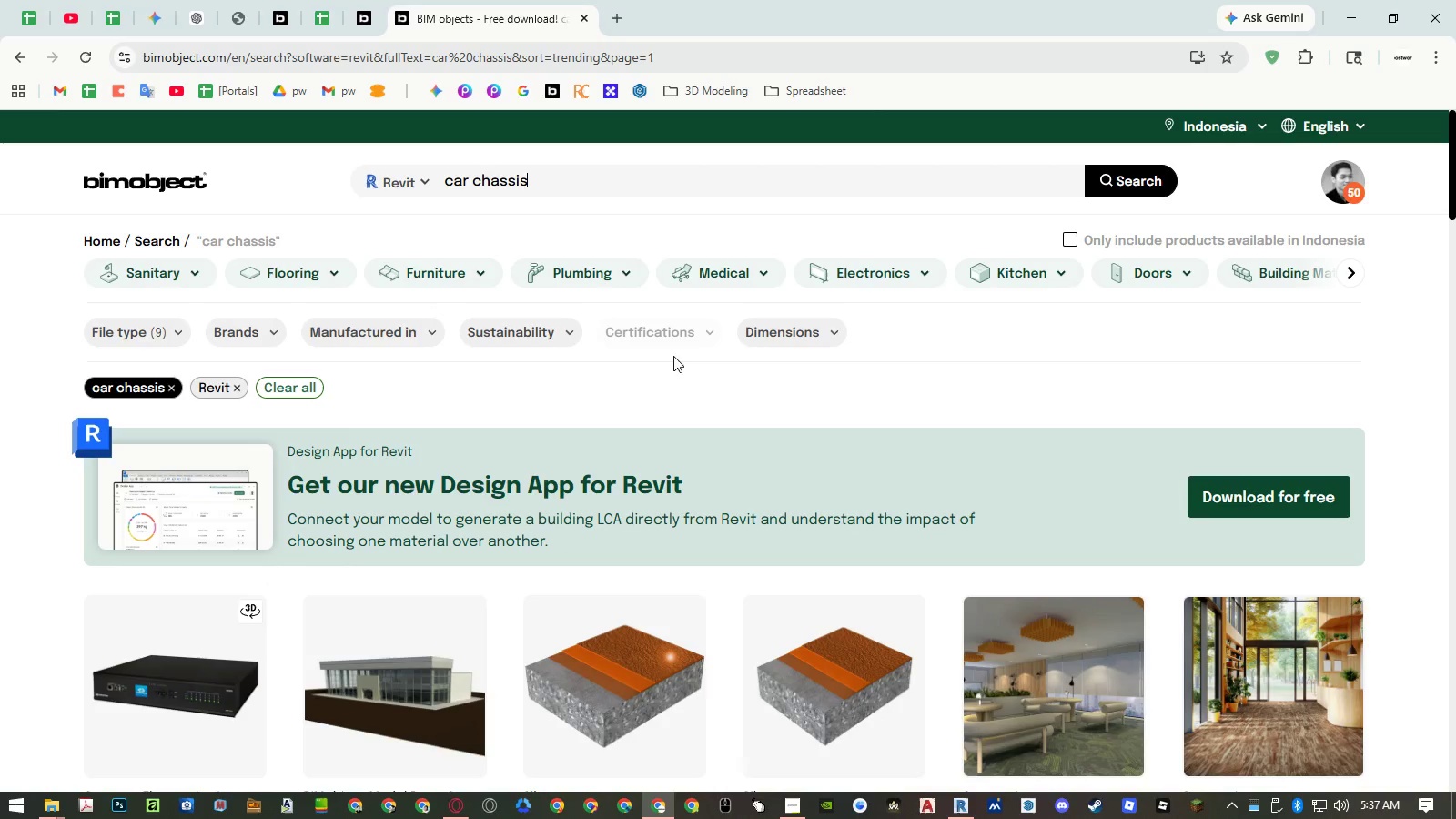 
left_click([197, 274])
 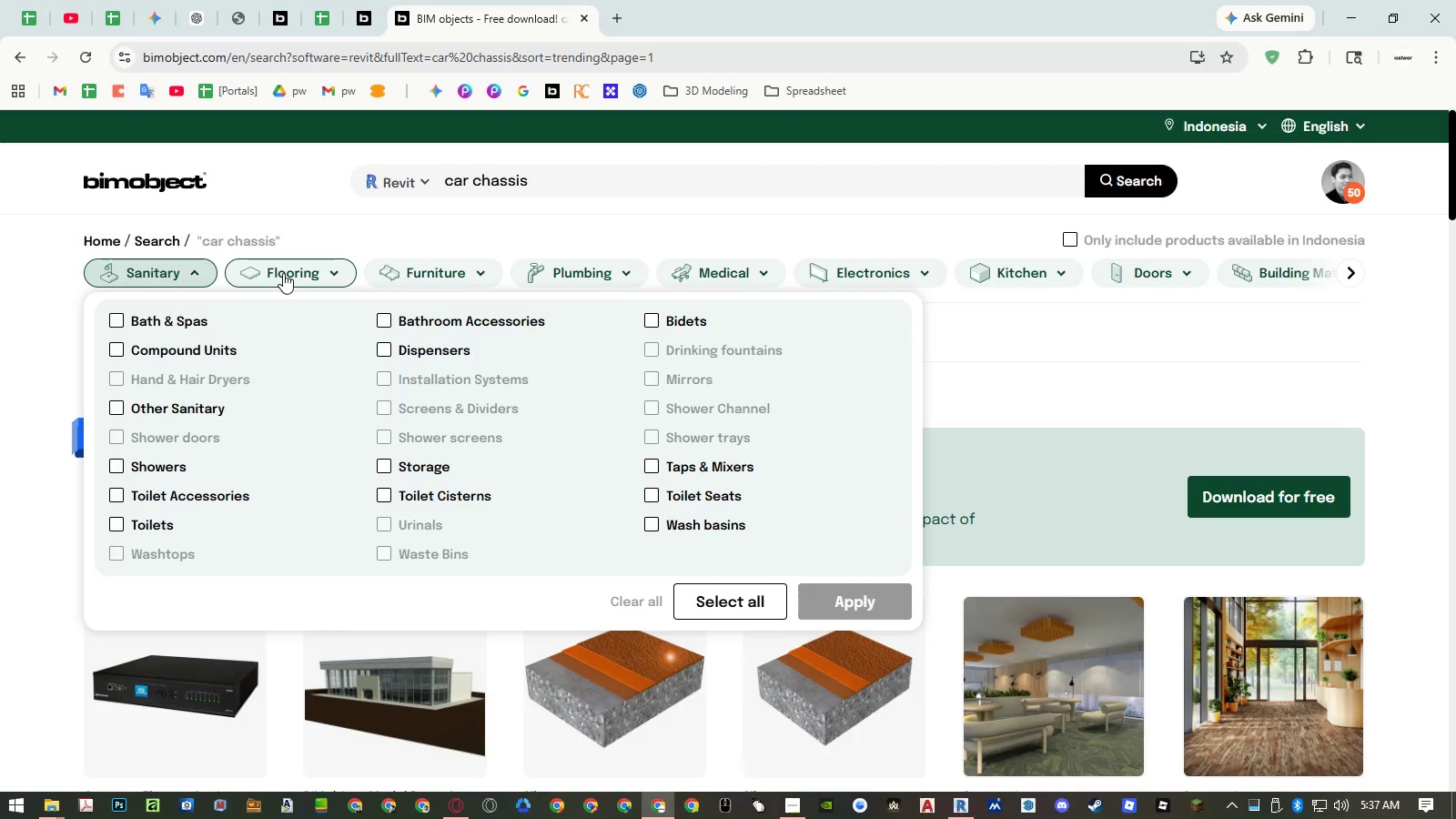 
left_click([469, 279])
 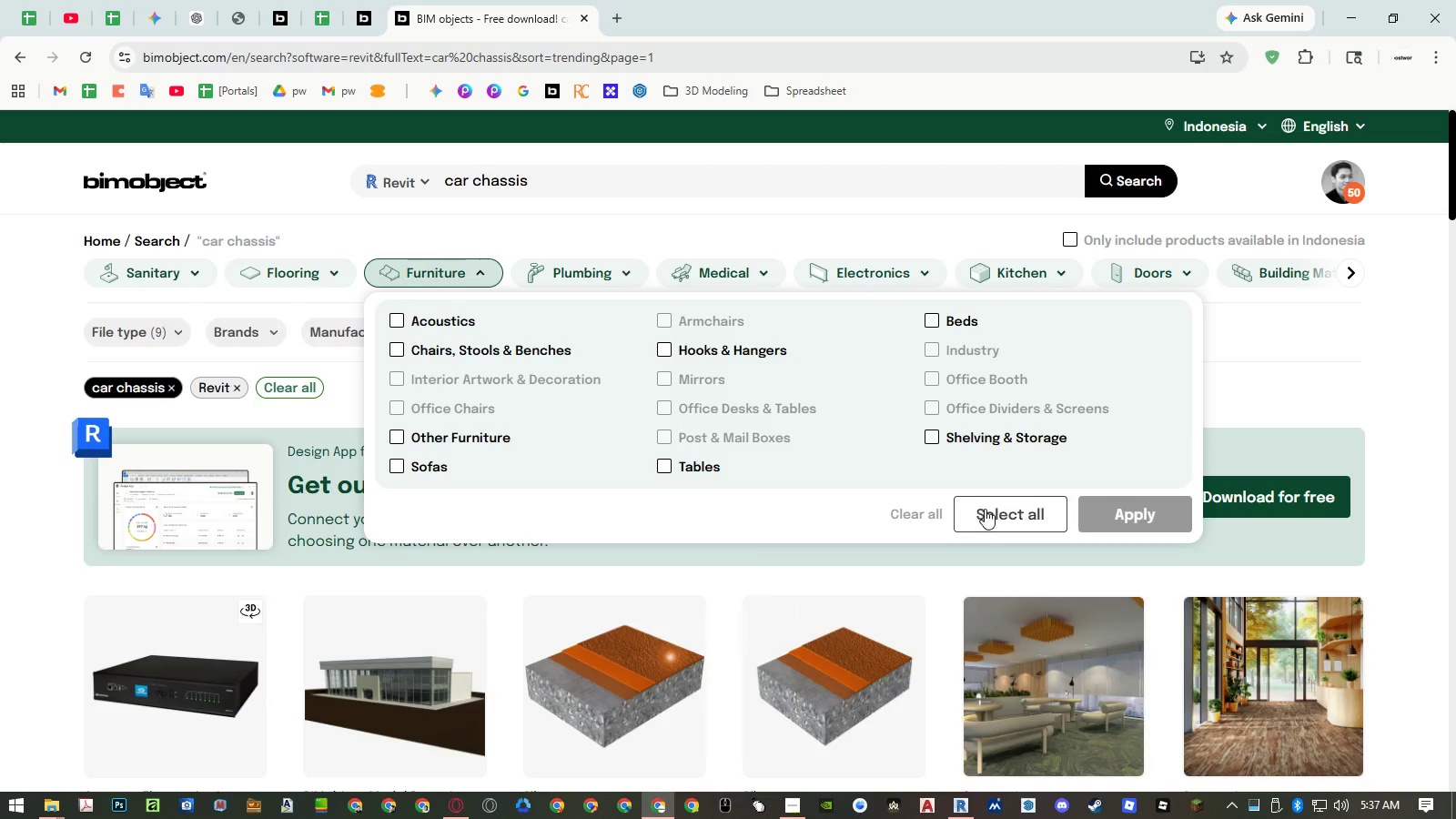 
left_click([985, 509])
 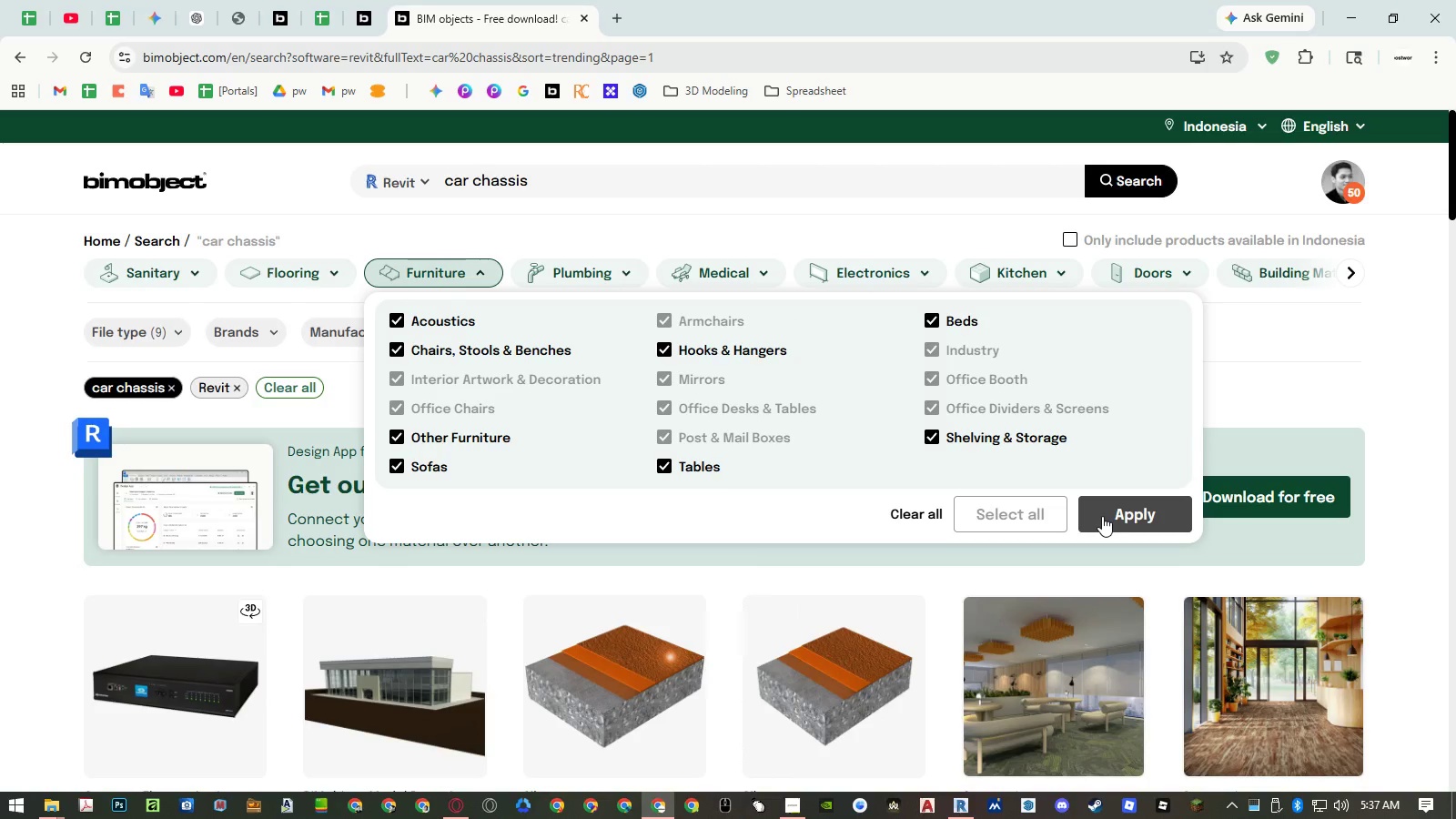 
left_click([1102, 516])
 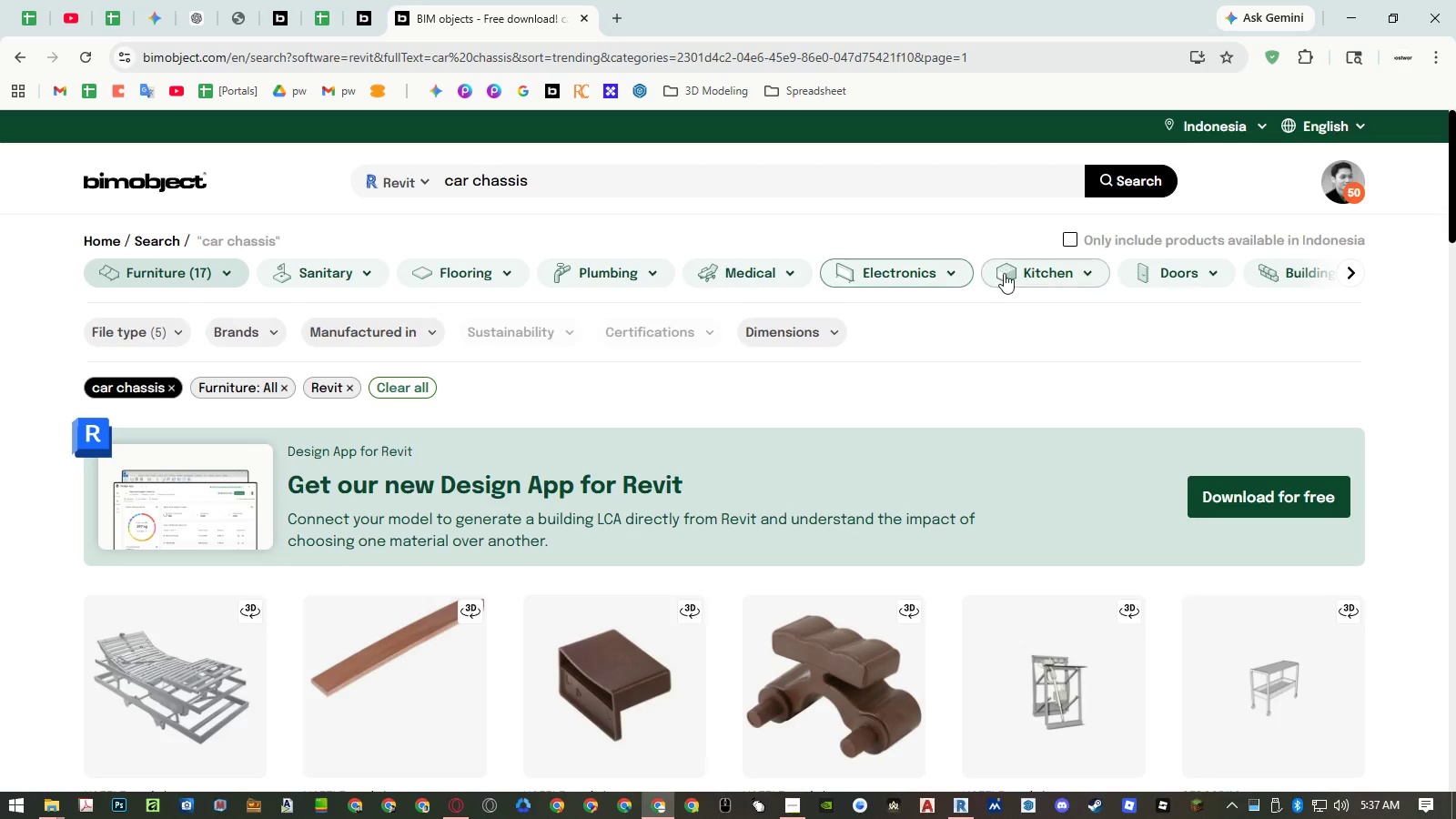 
wait(6.36)
 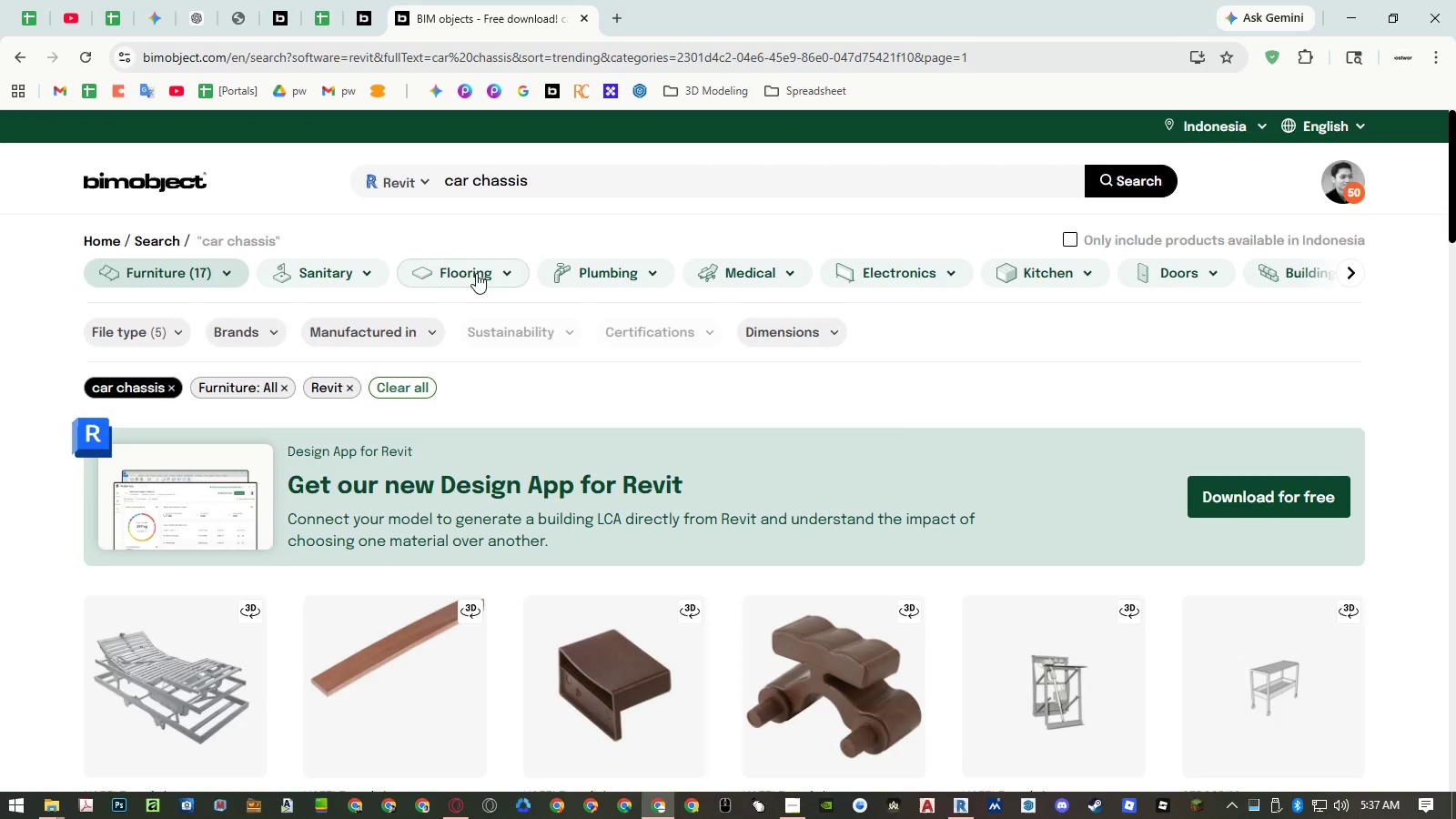 
left_click([927, 271])
 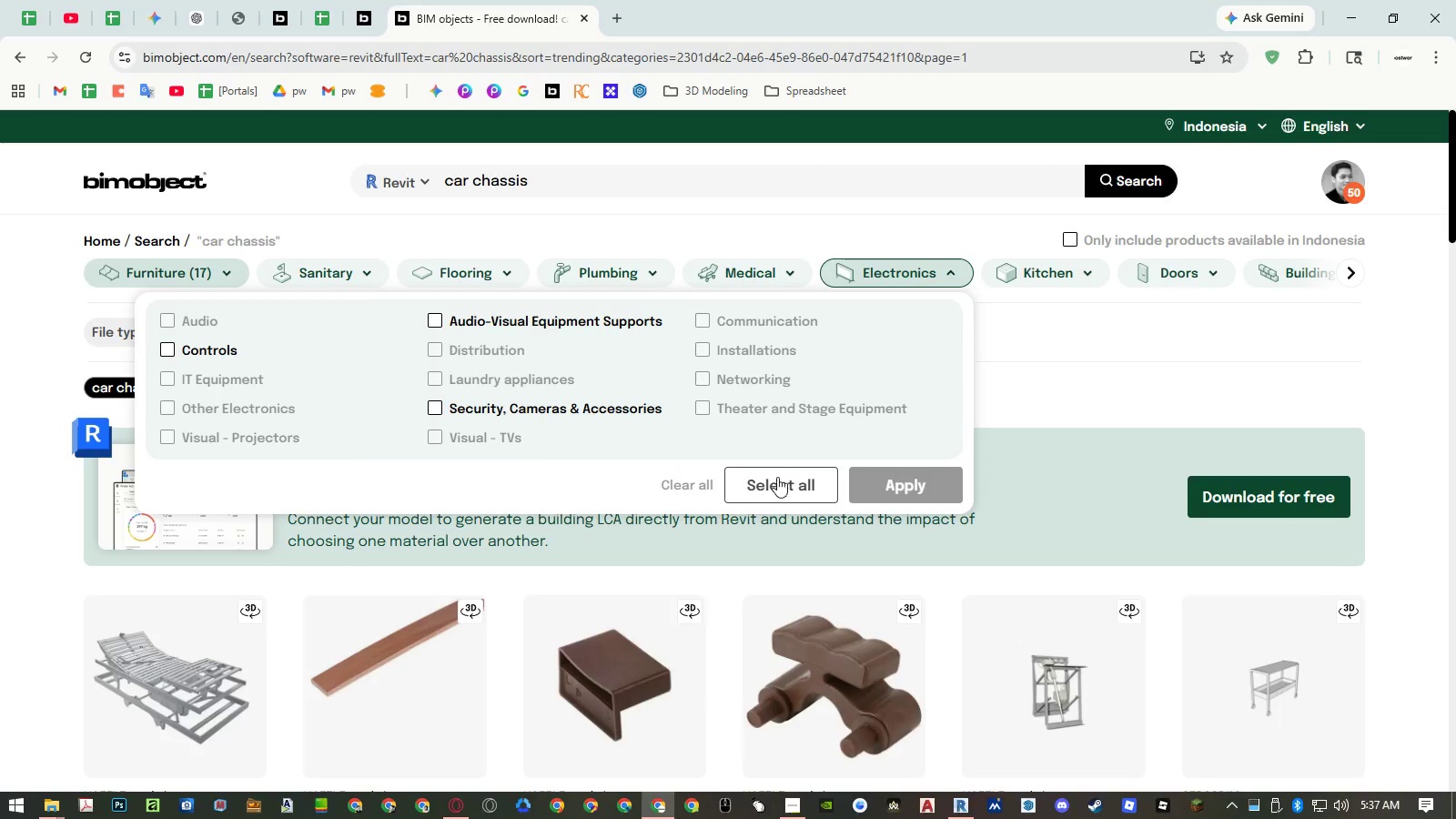 
double_click([928, 483])
 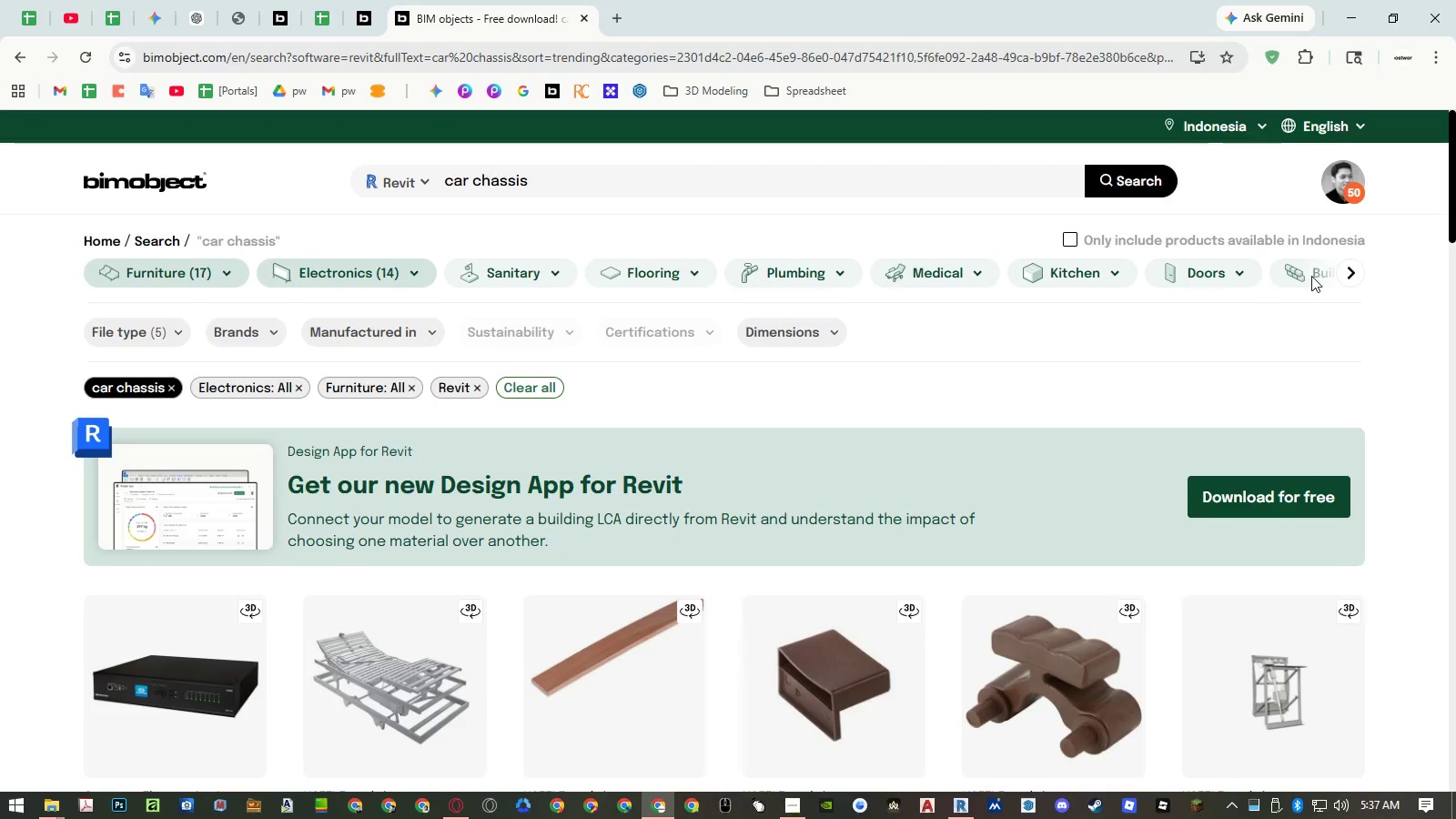 
left_click([1345, 271])
 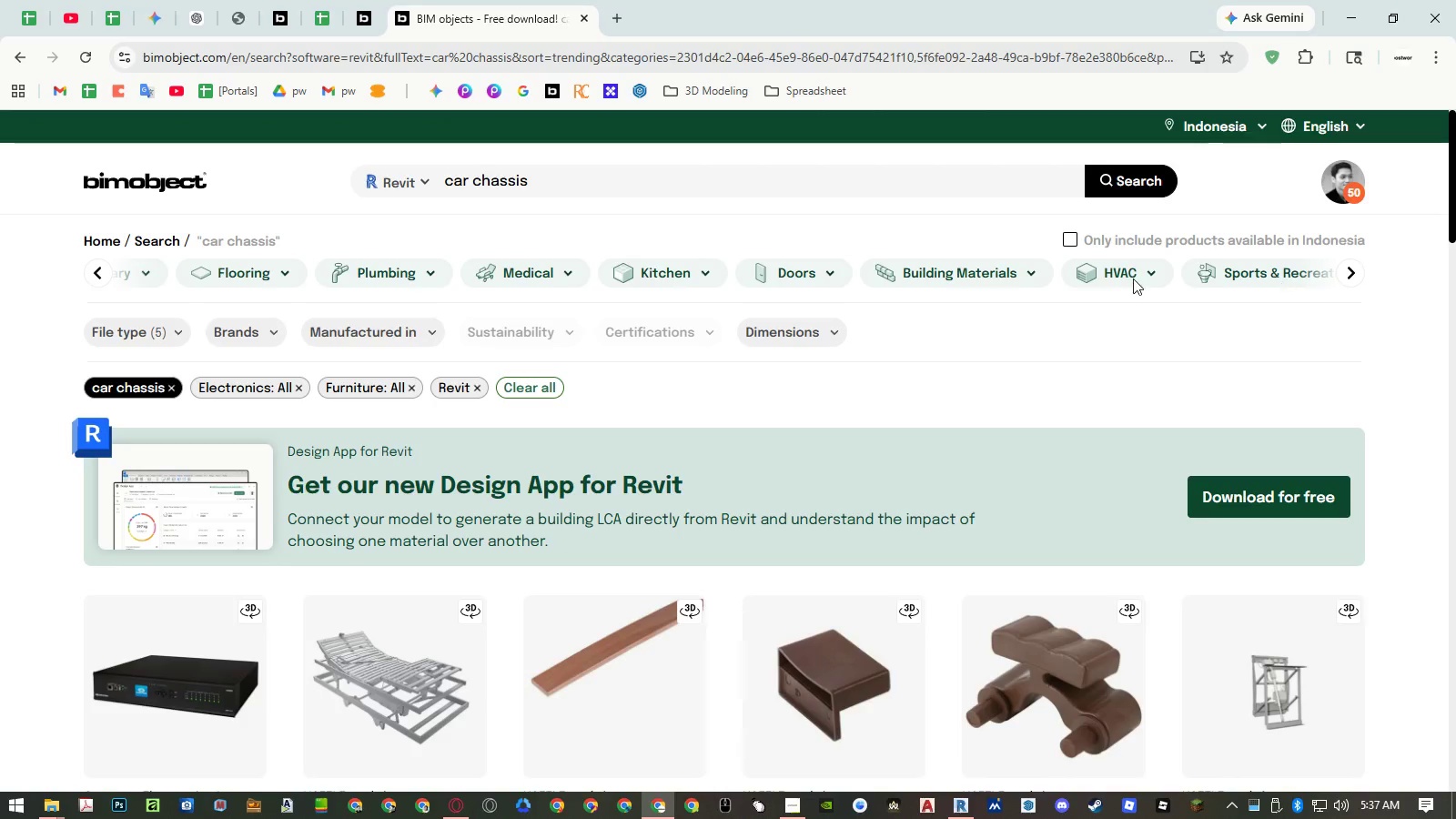 
left_click([959, 286])
 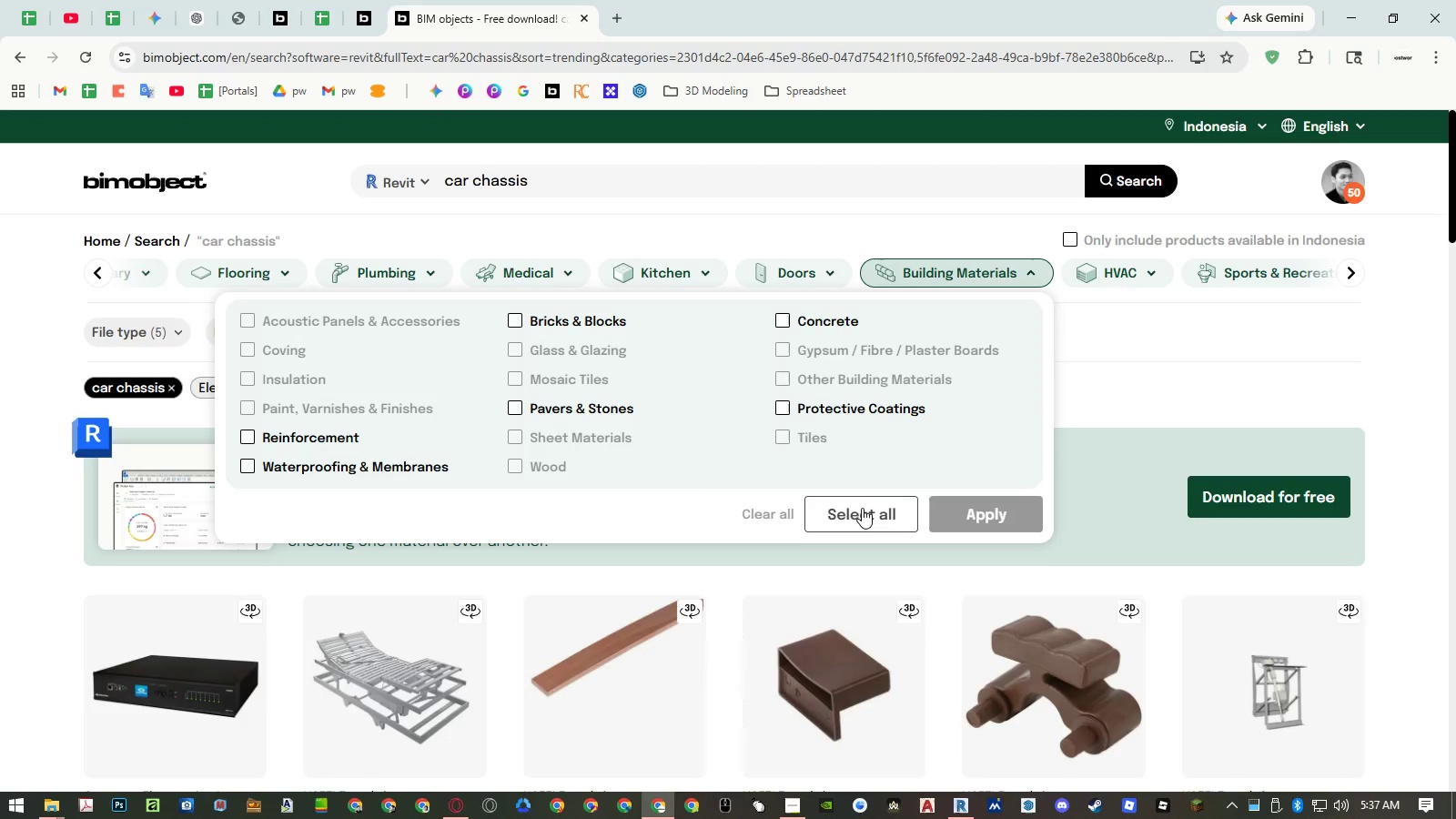 
double_click([971, 509])
 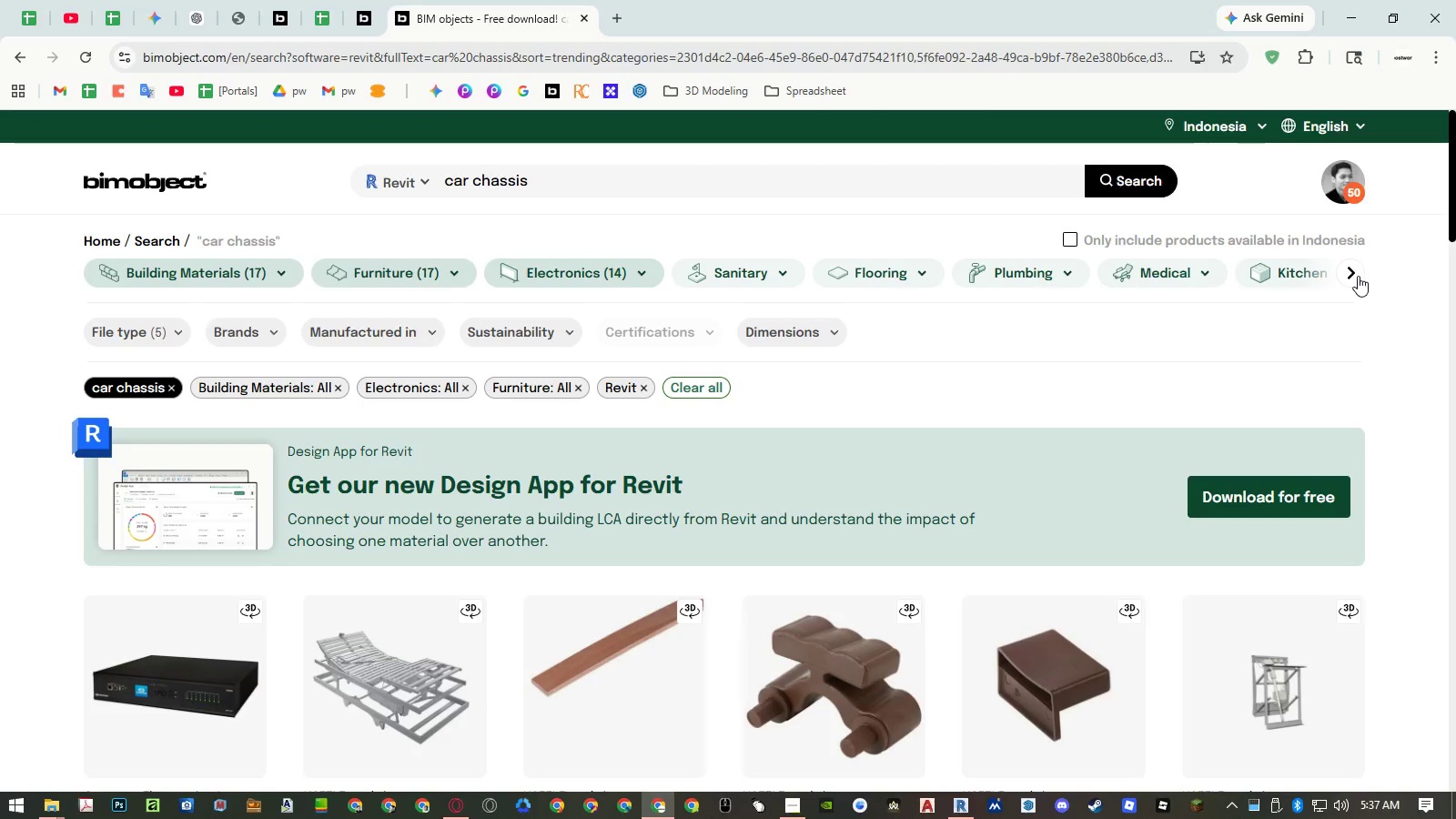 
left_click([1352, 272])
 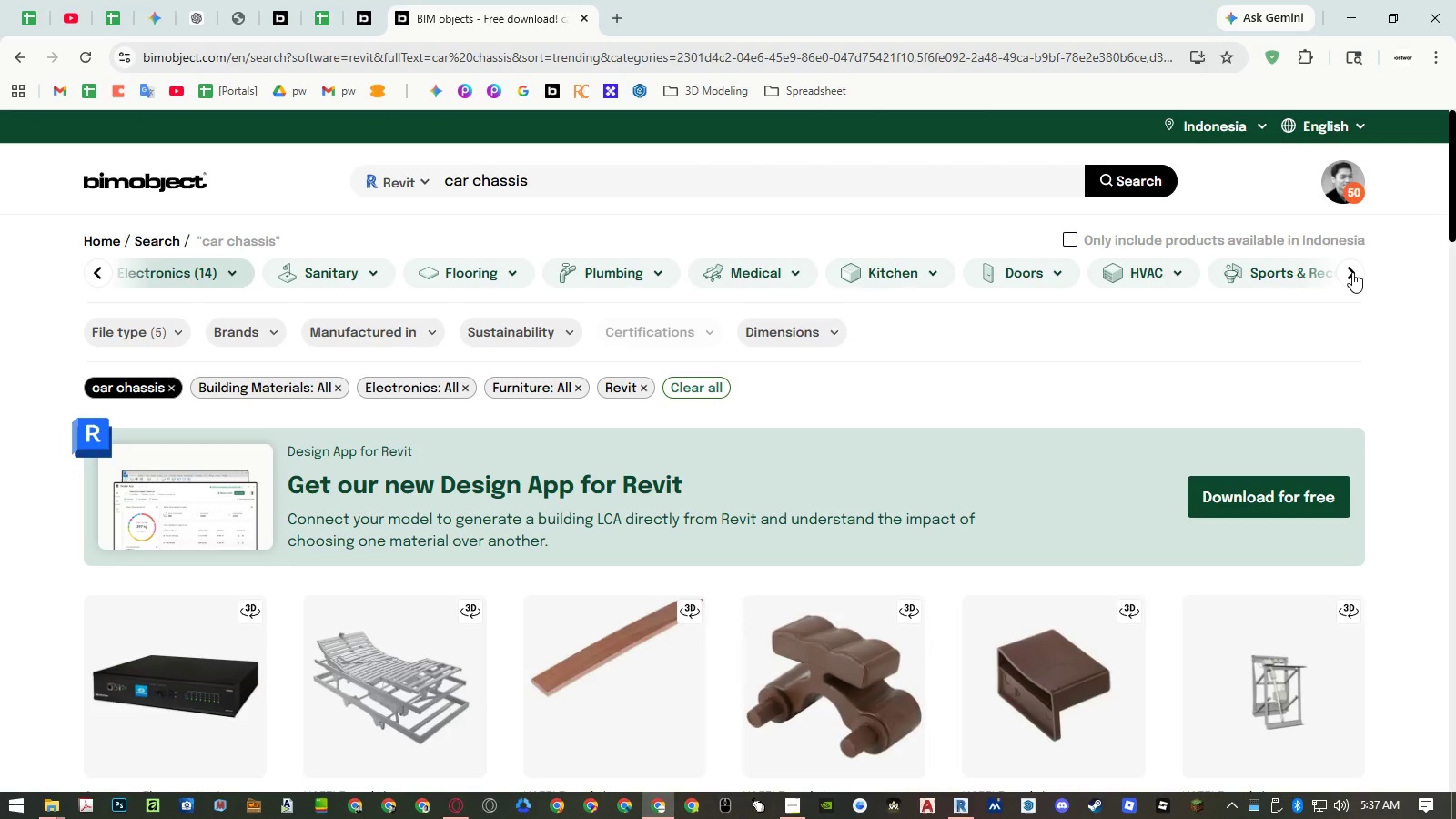 
left_click([1352, 272])
 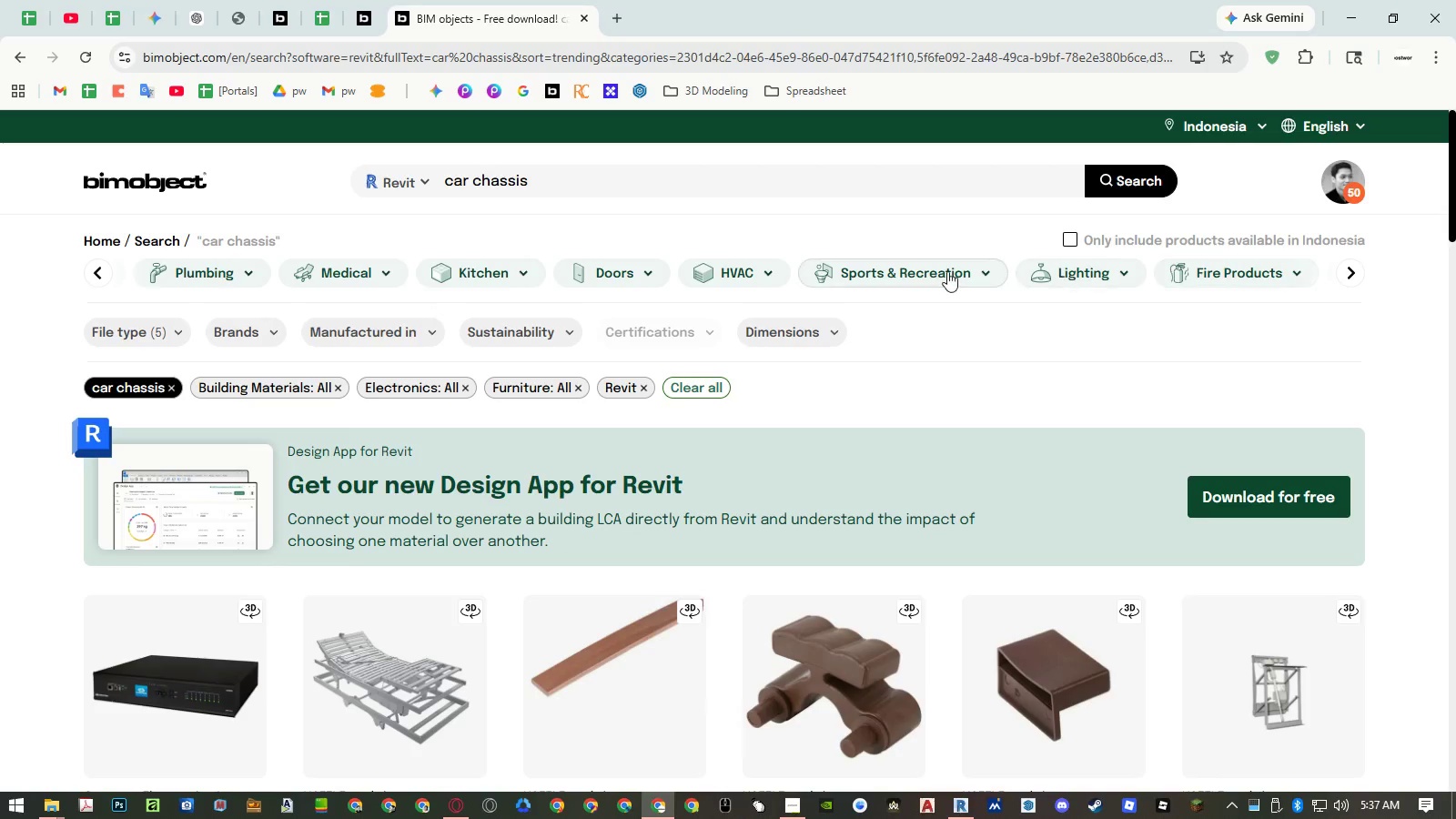 
left_click([946, 271])
 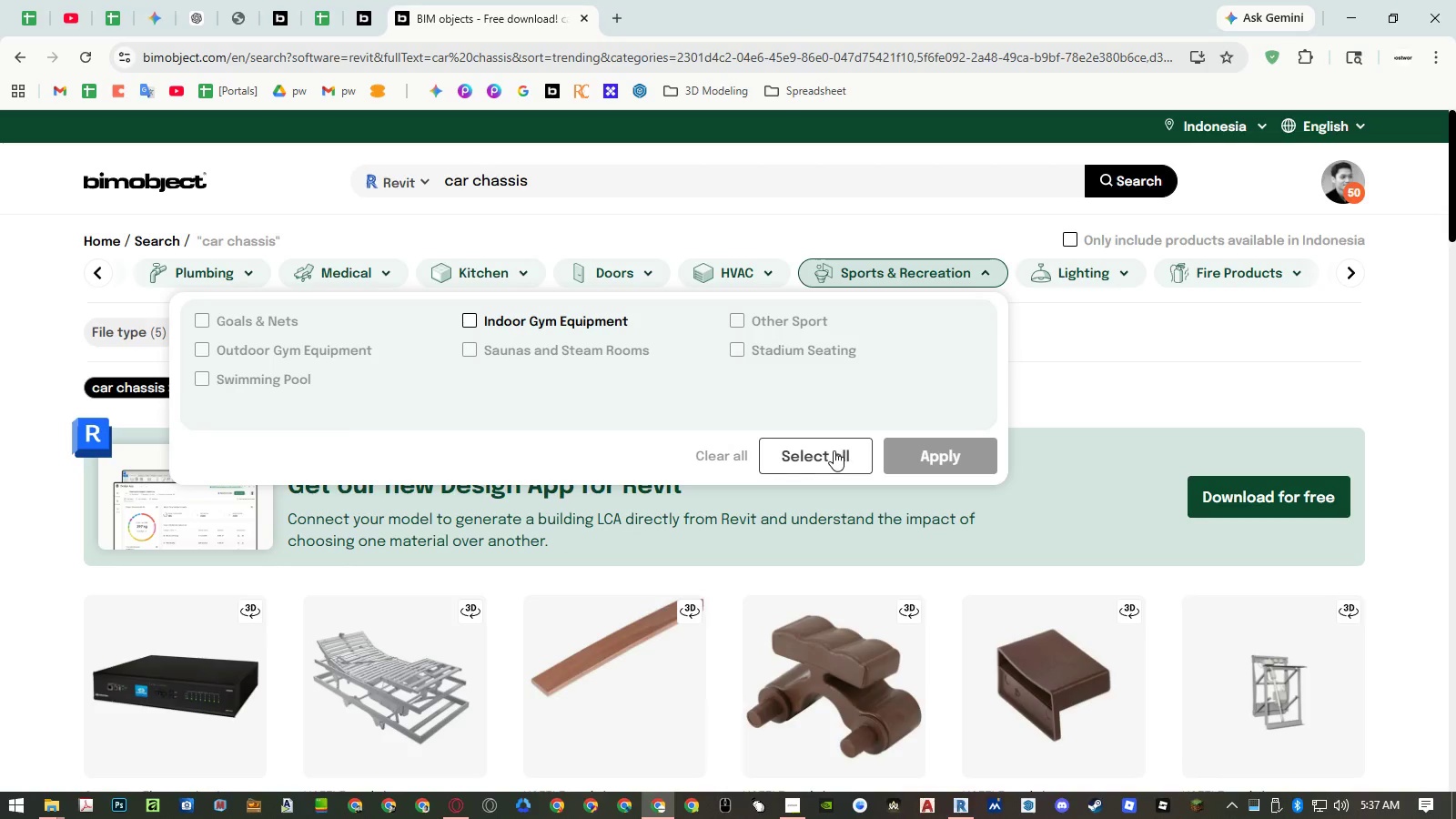 
double_click([925, 450])
 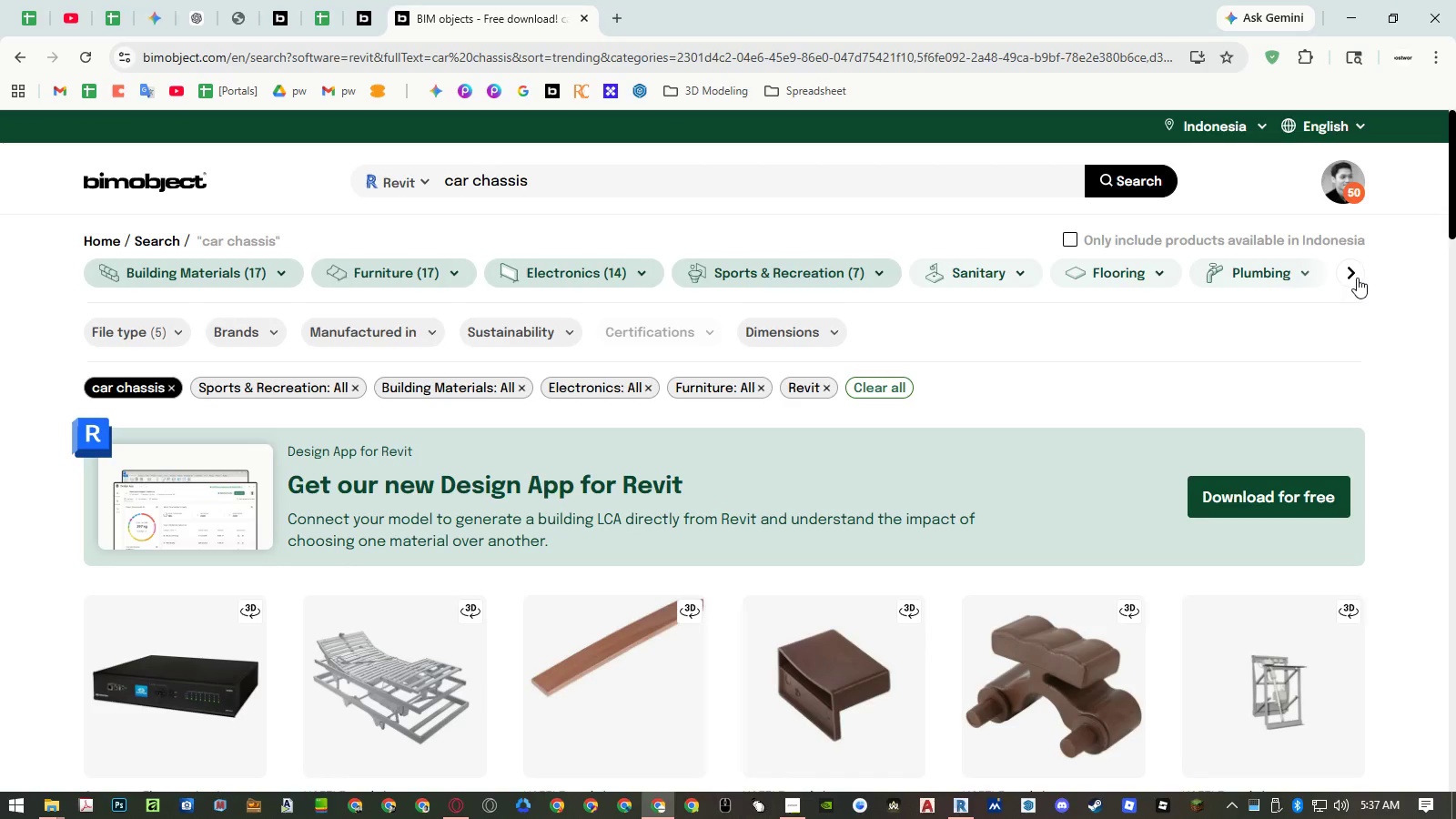 
left_click([1355, 275])
 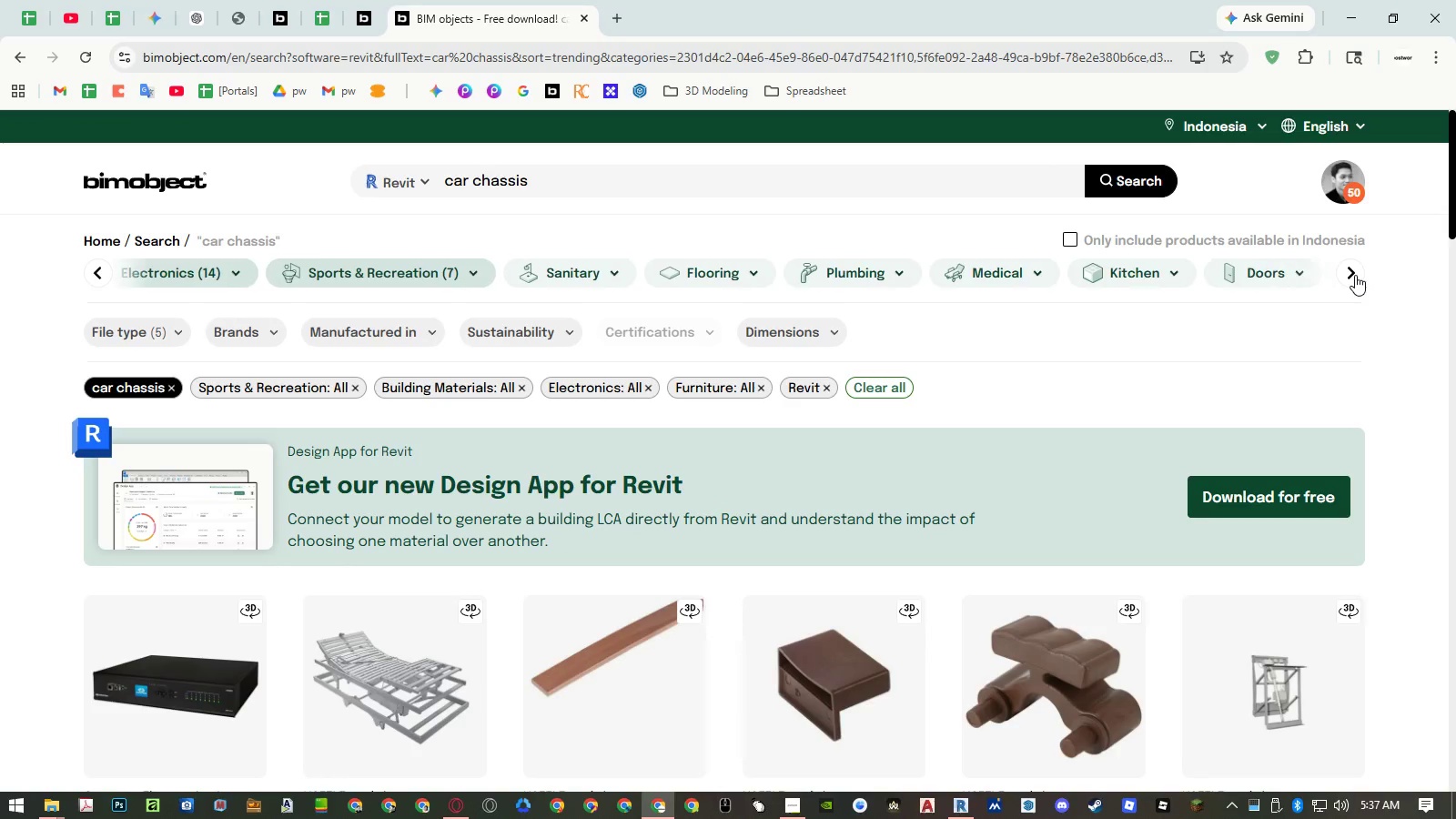 
left_click([1355, 275])
 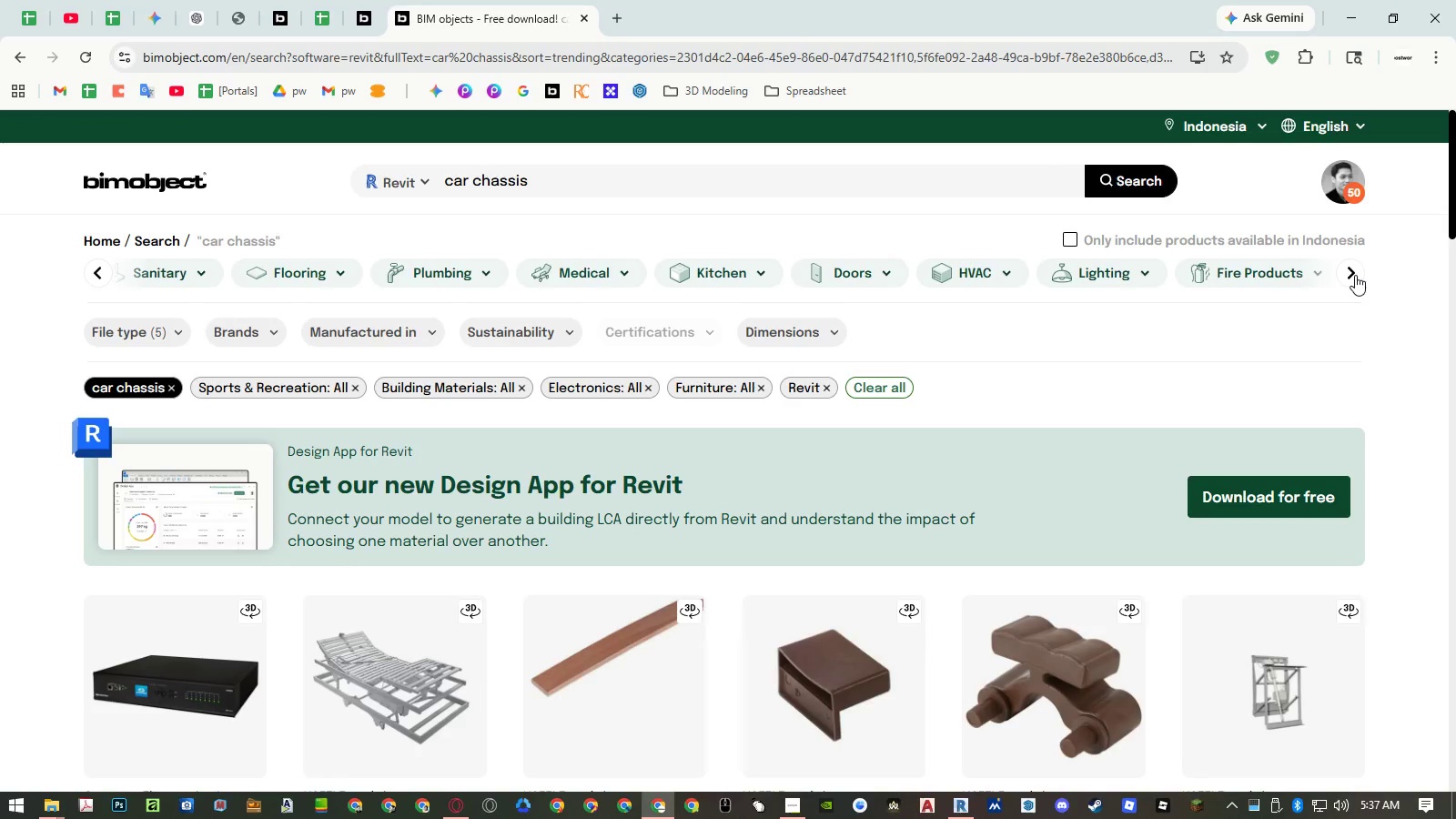 
left_click([1355, 275])
 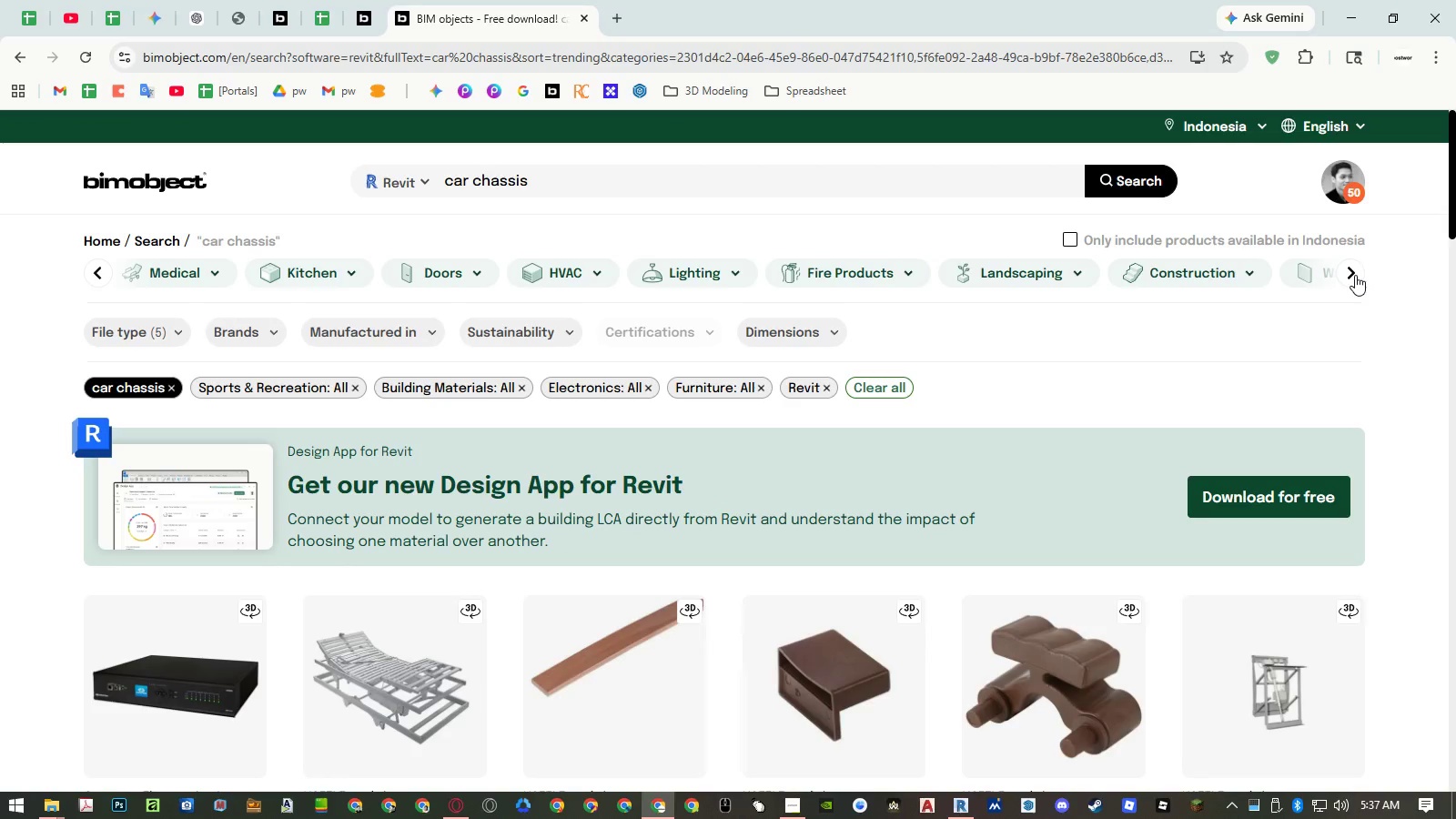 
left_click([1355, 275])
 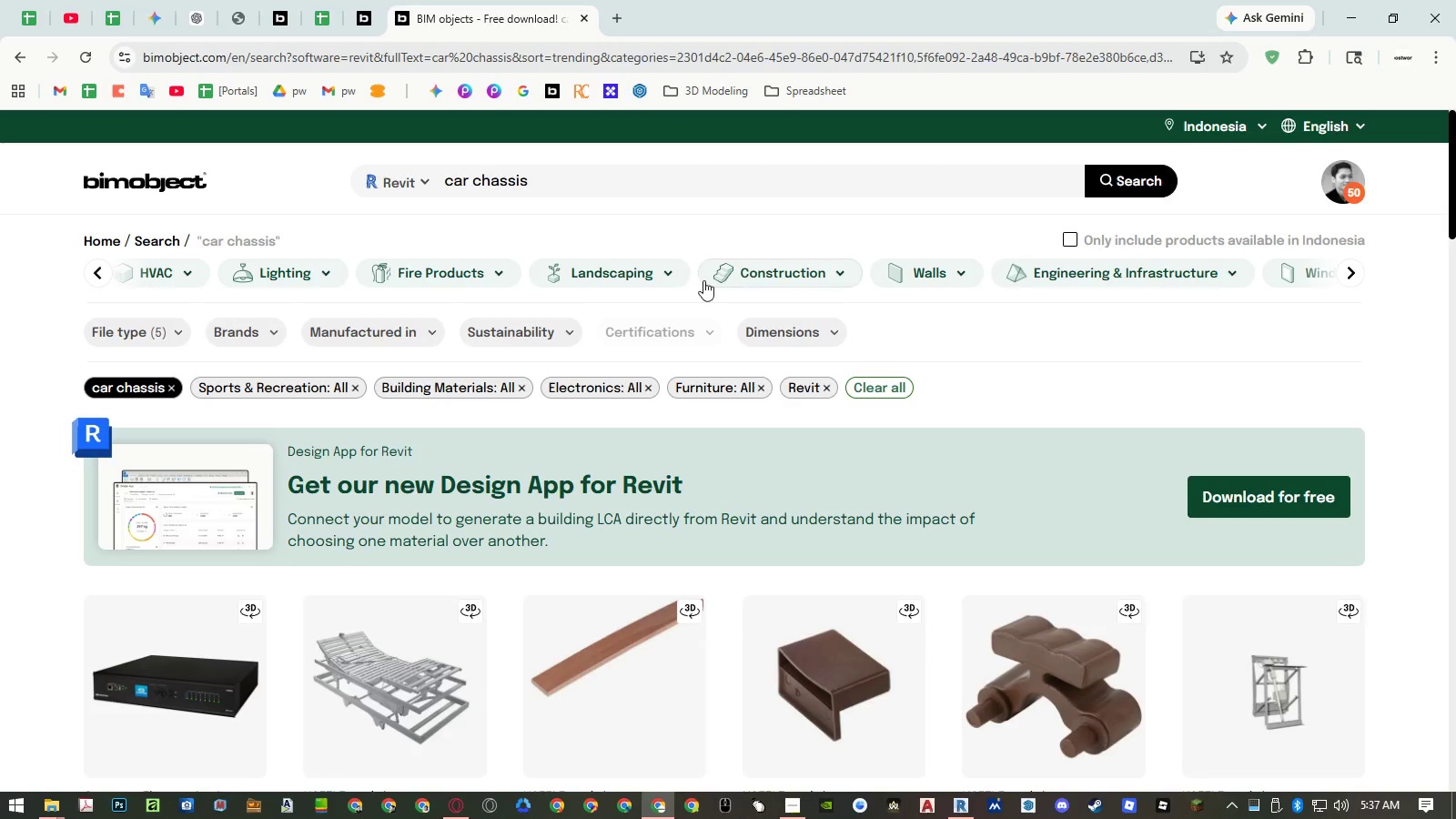 
left_click([668, 277])
 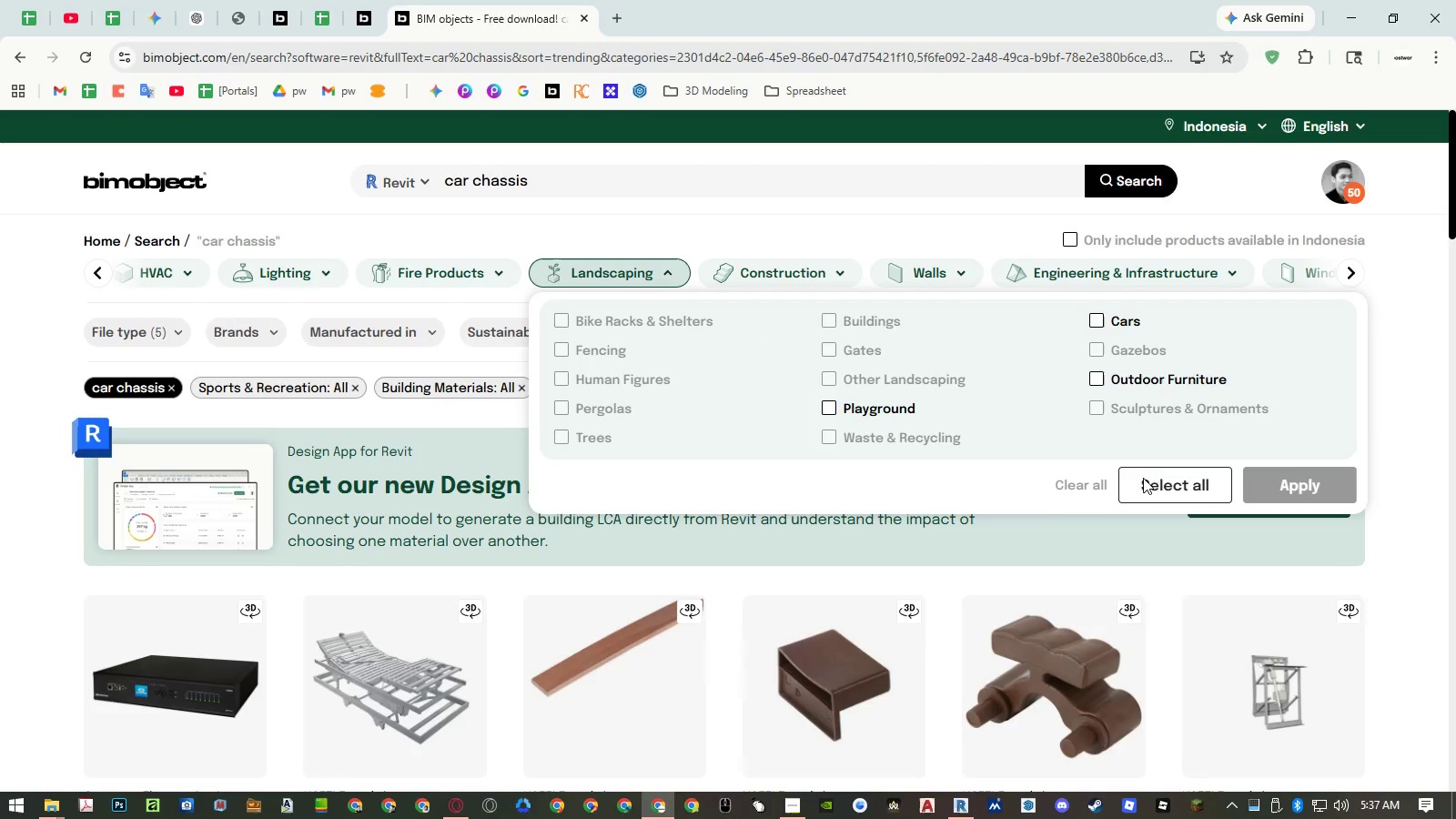 
double_click([1259, 474])
 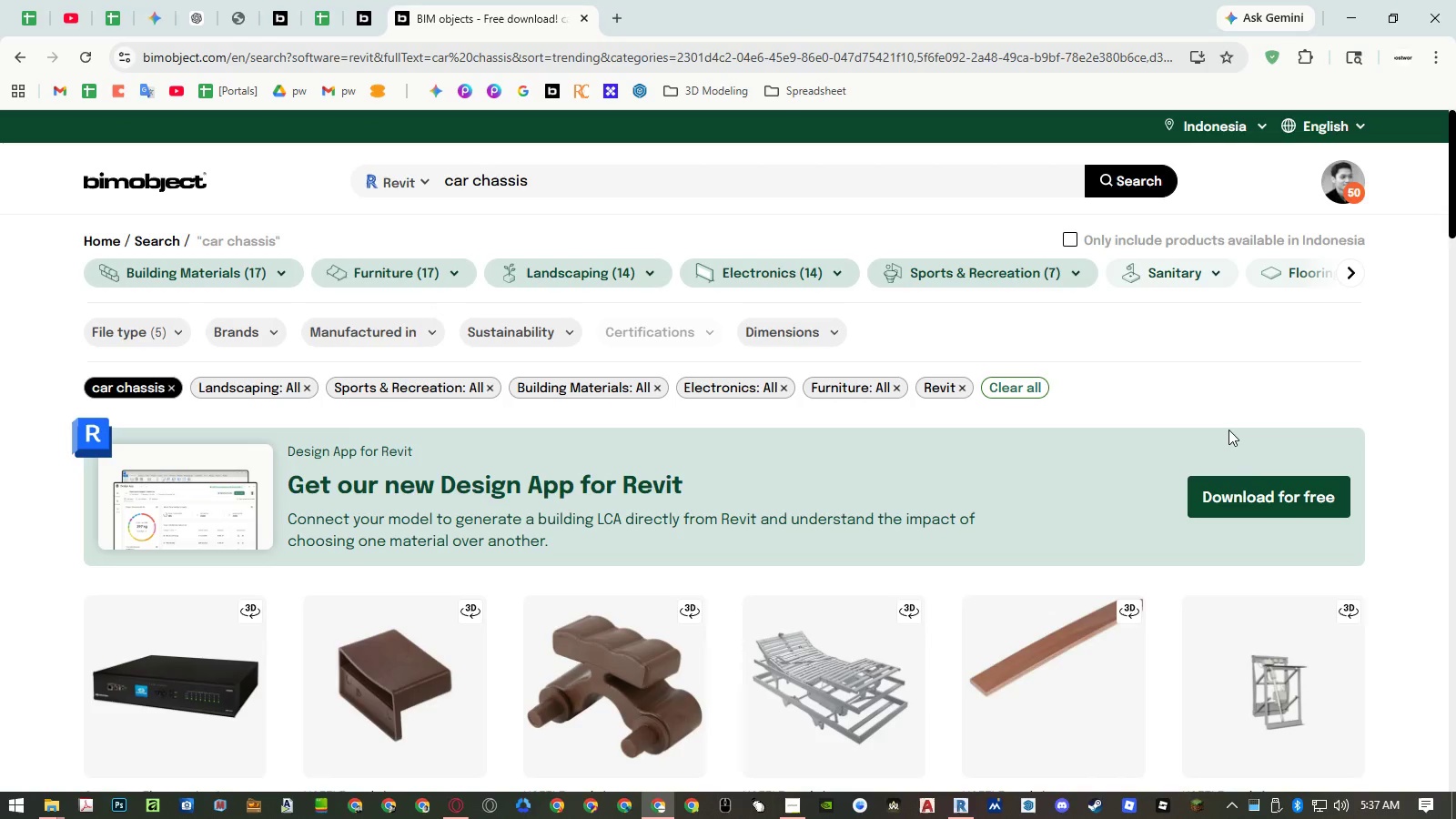 
scroll: coordinate [890, 500], scroll_direction: down, amount: 7.0
 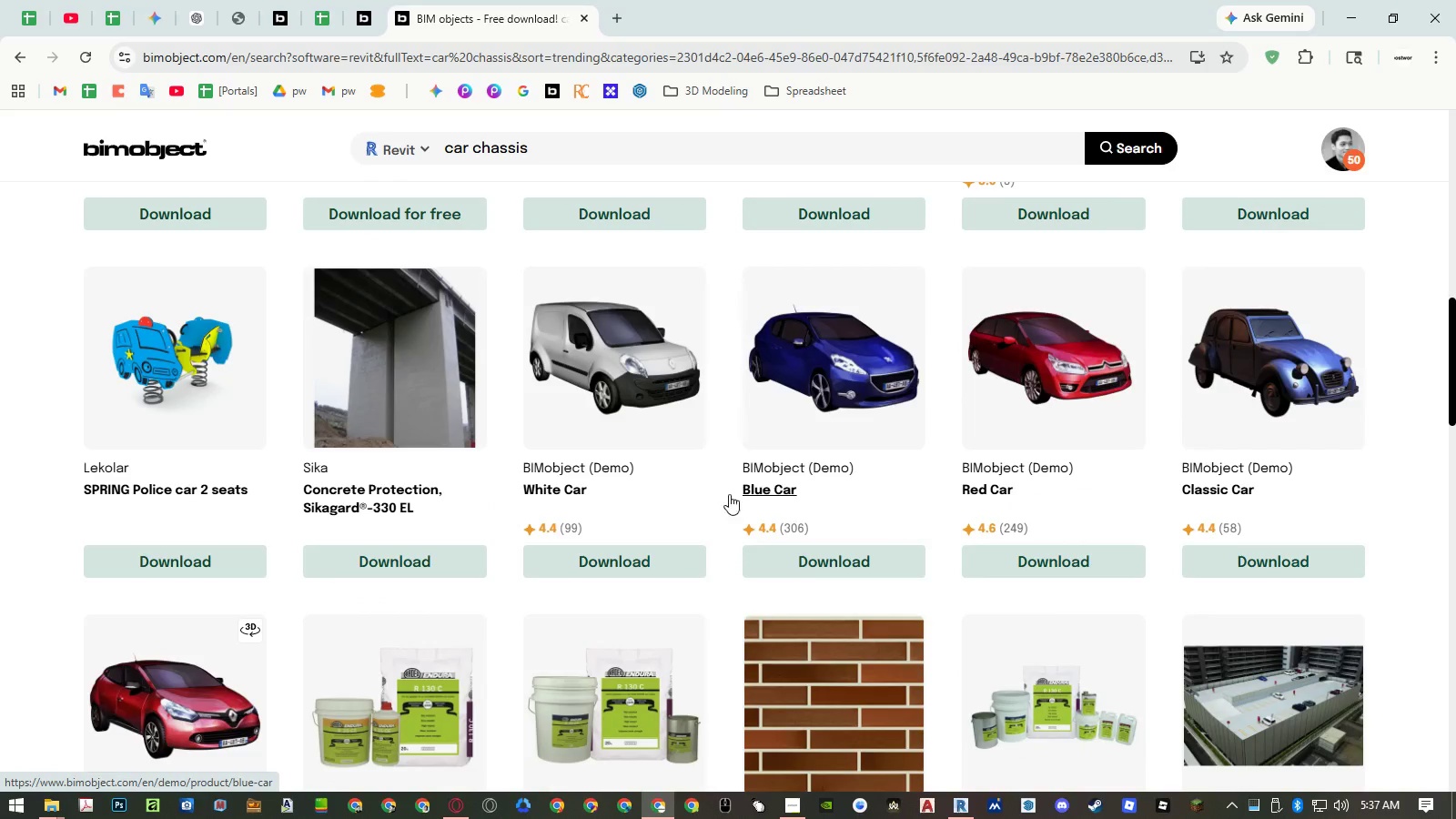 
middle_click([541, 499])
 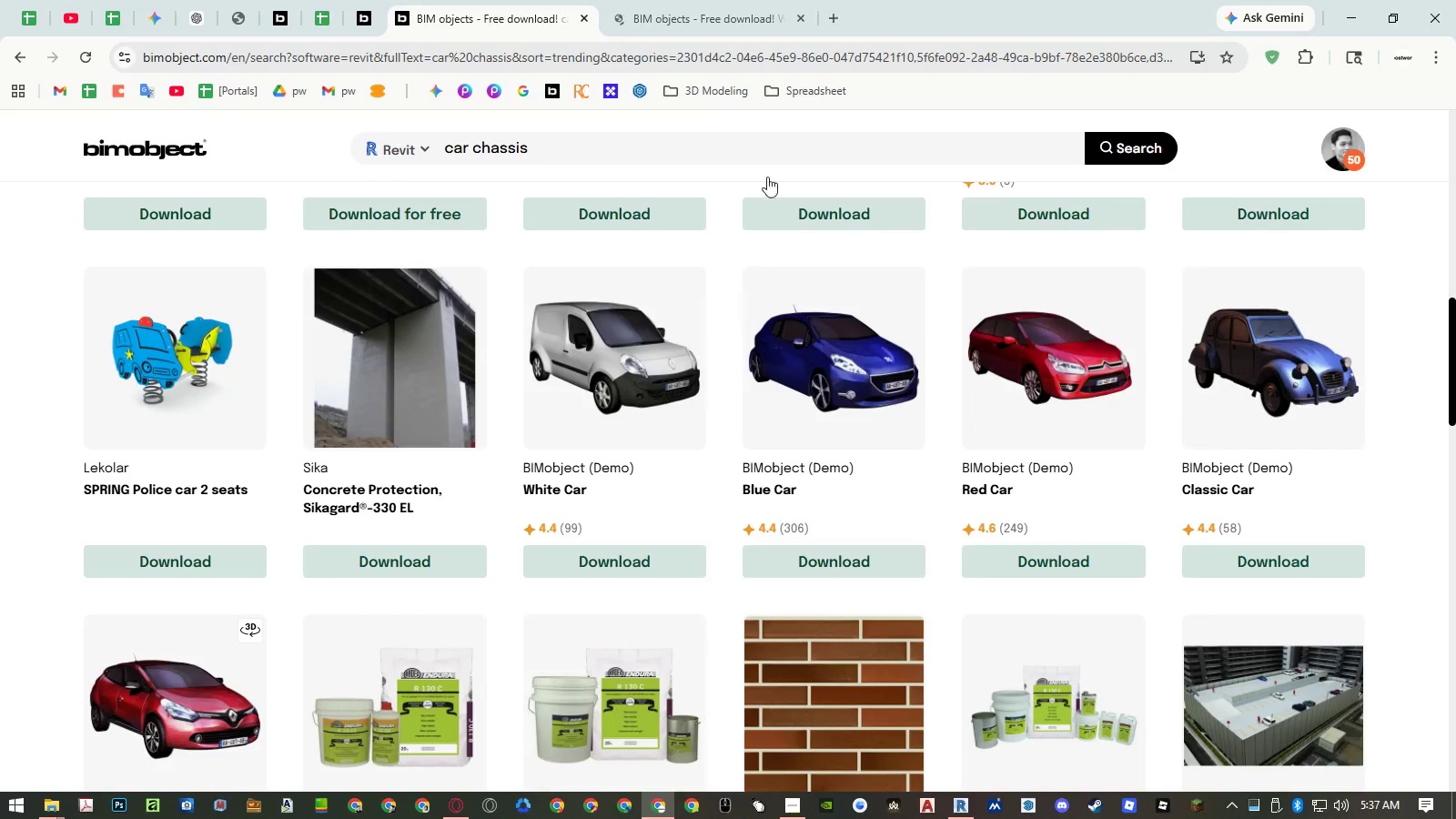 
left_click([702, 24])
 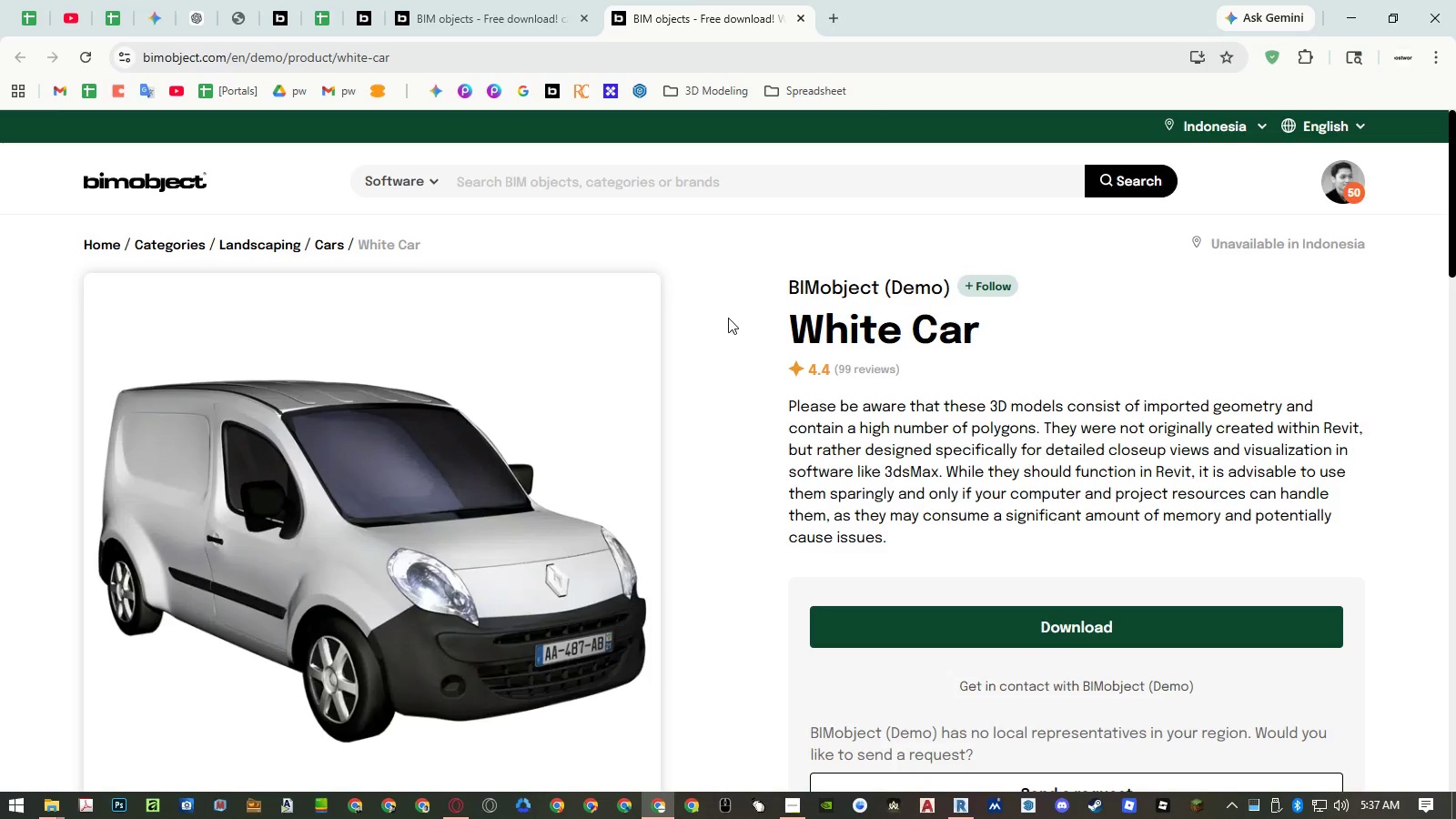 
scroll: coordinate [722, 337], scroll_direction: down, amount: 4.0
 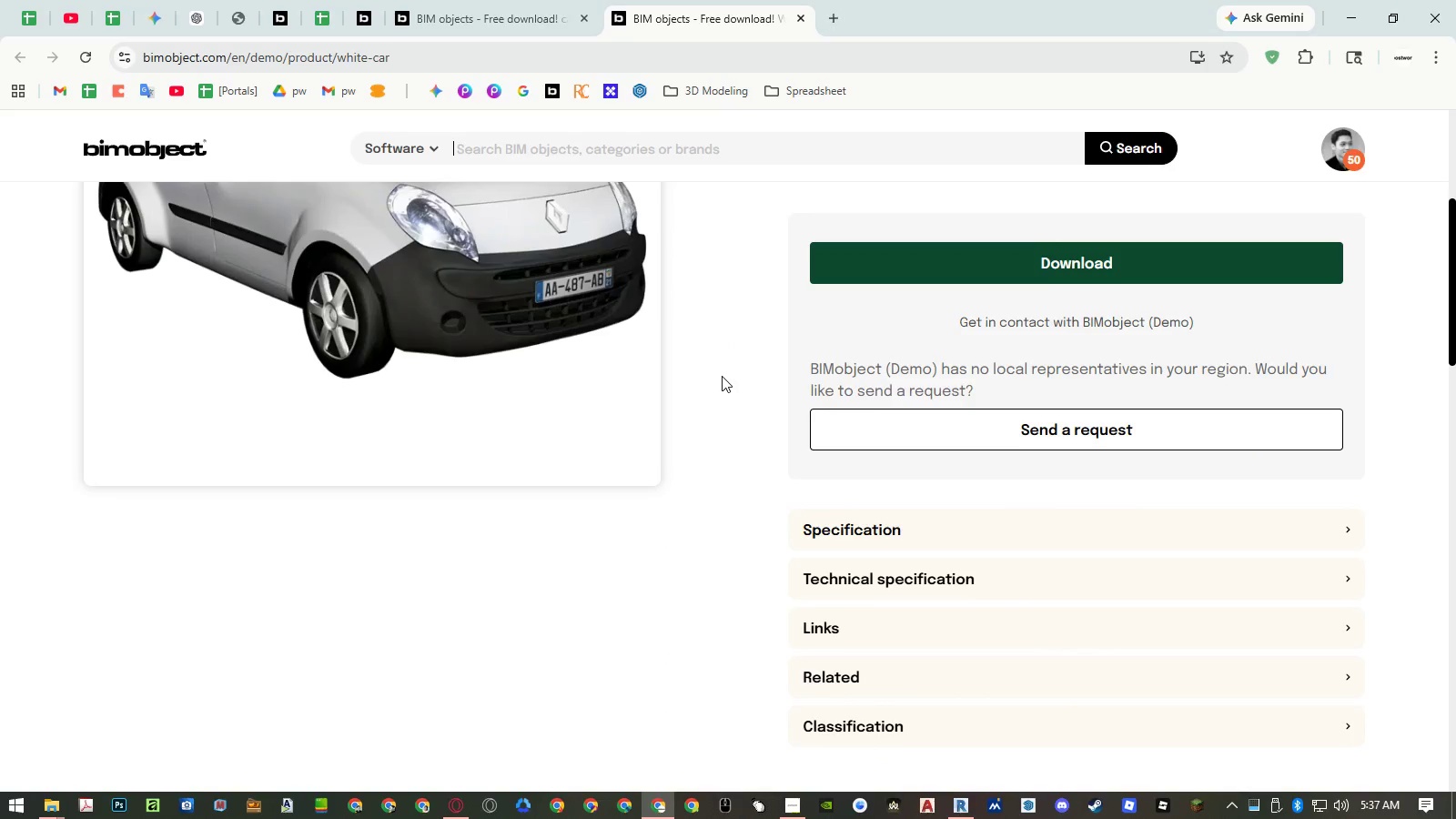 
scroll: coordinate [723, 365], scroll_direction: up, amount: 3.0
 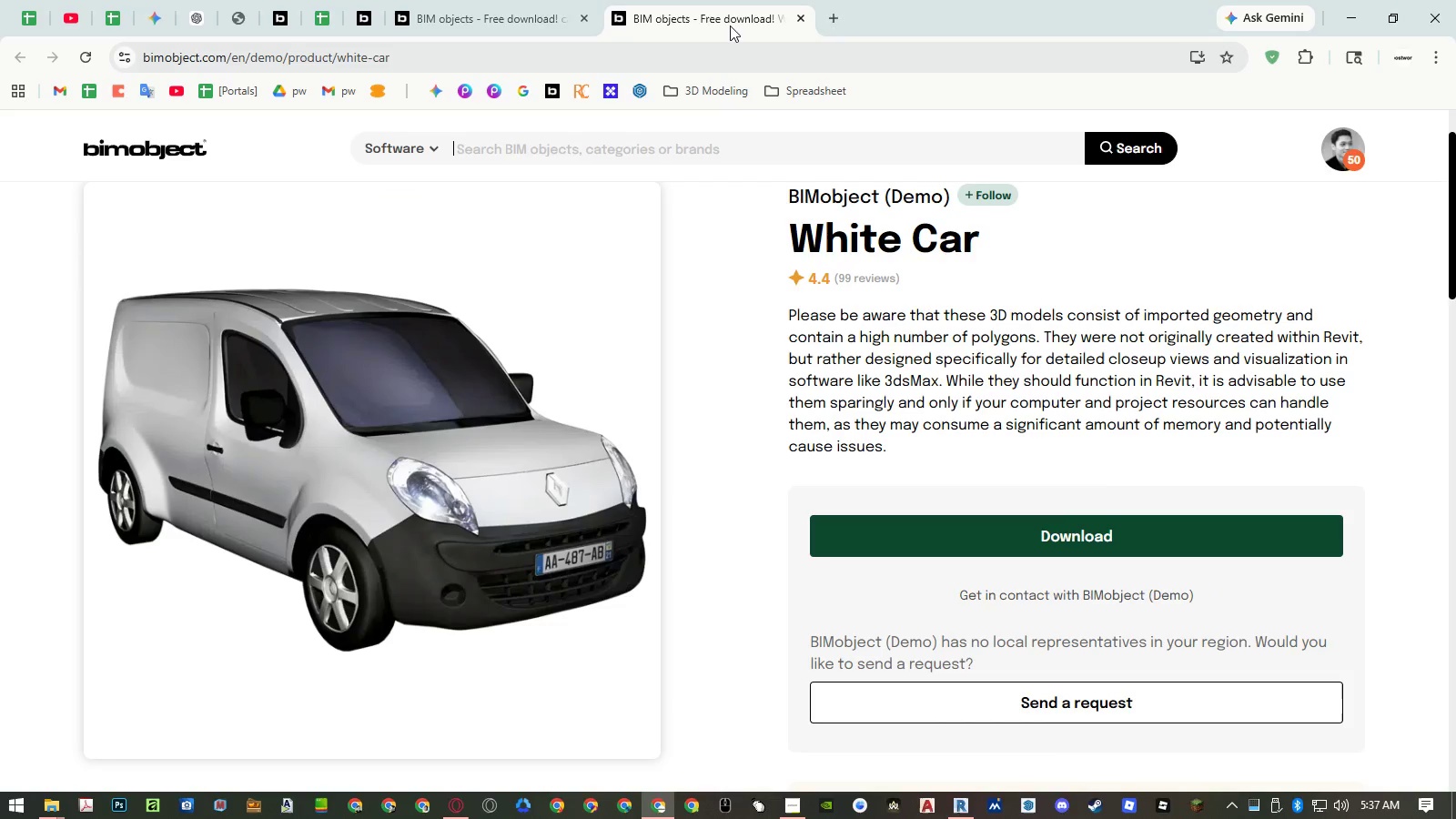 
middle_click([731, 24])
 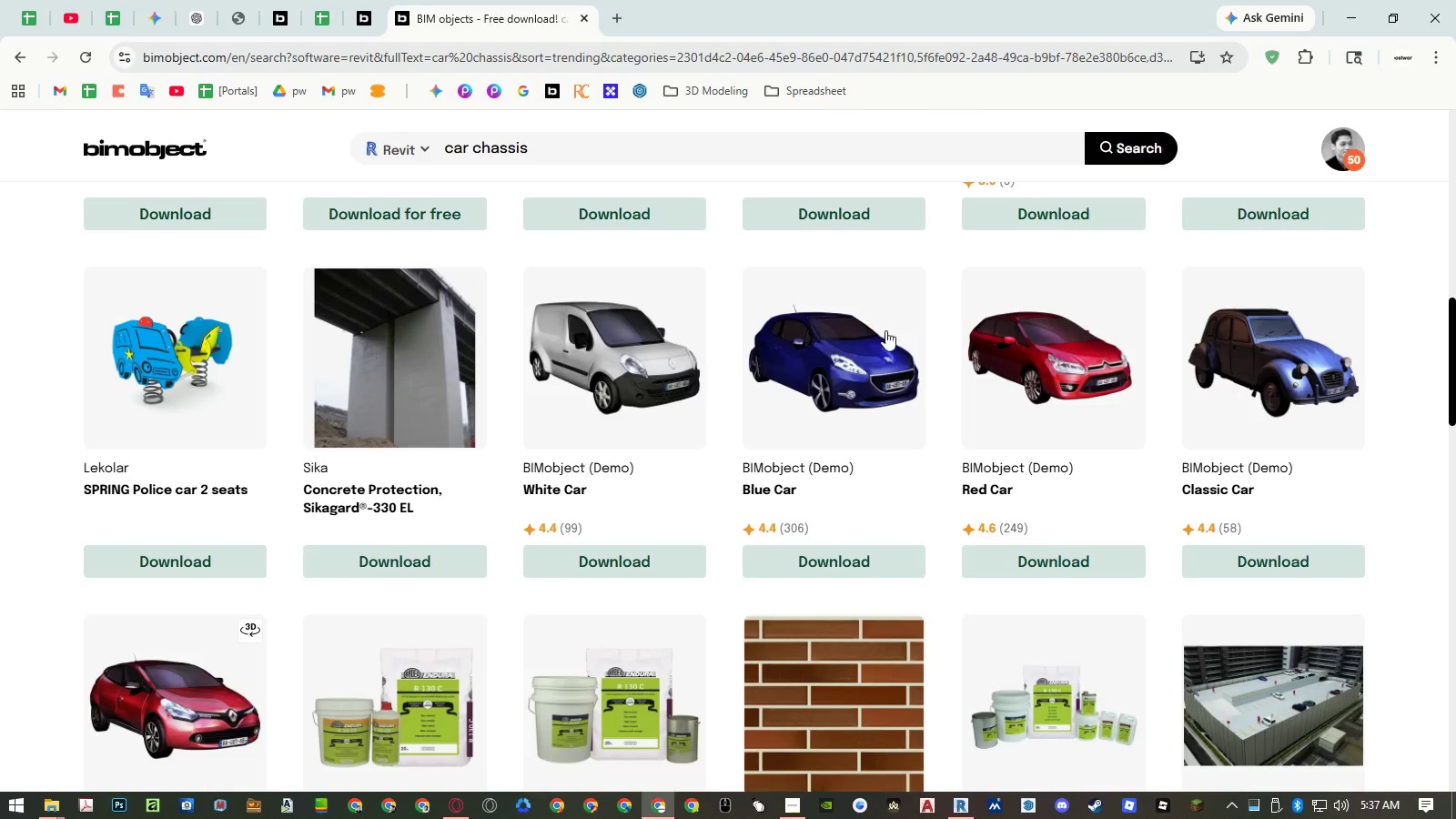 
scroll: coordinate [1006, 397], scroll_direction: down, amount: 15.0
 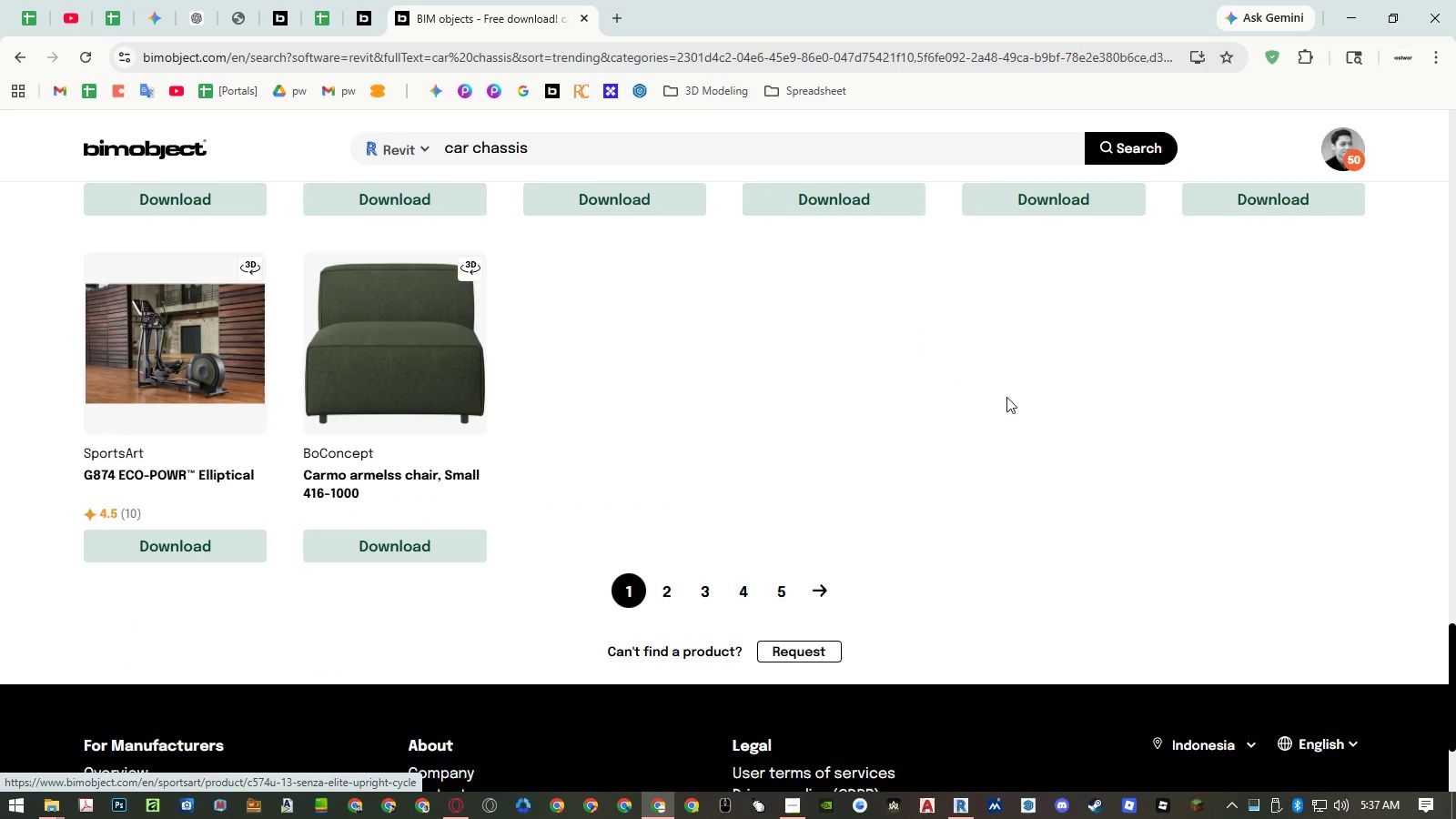 
scroll: coordinate [1006, 397], scroll_direction: up, amount: 5.0
 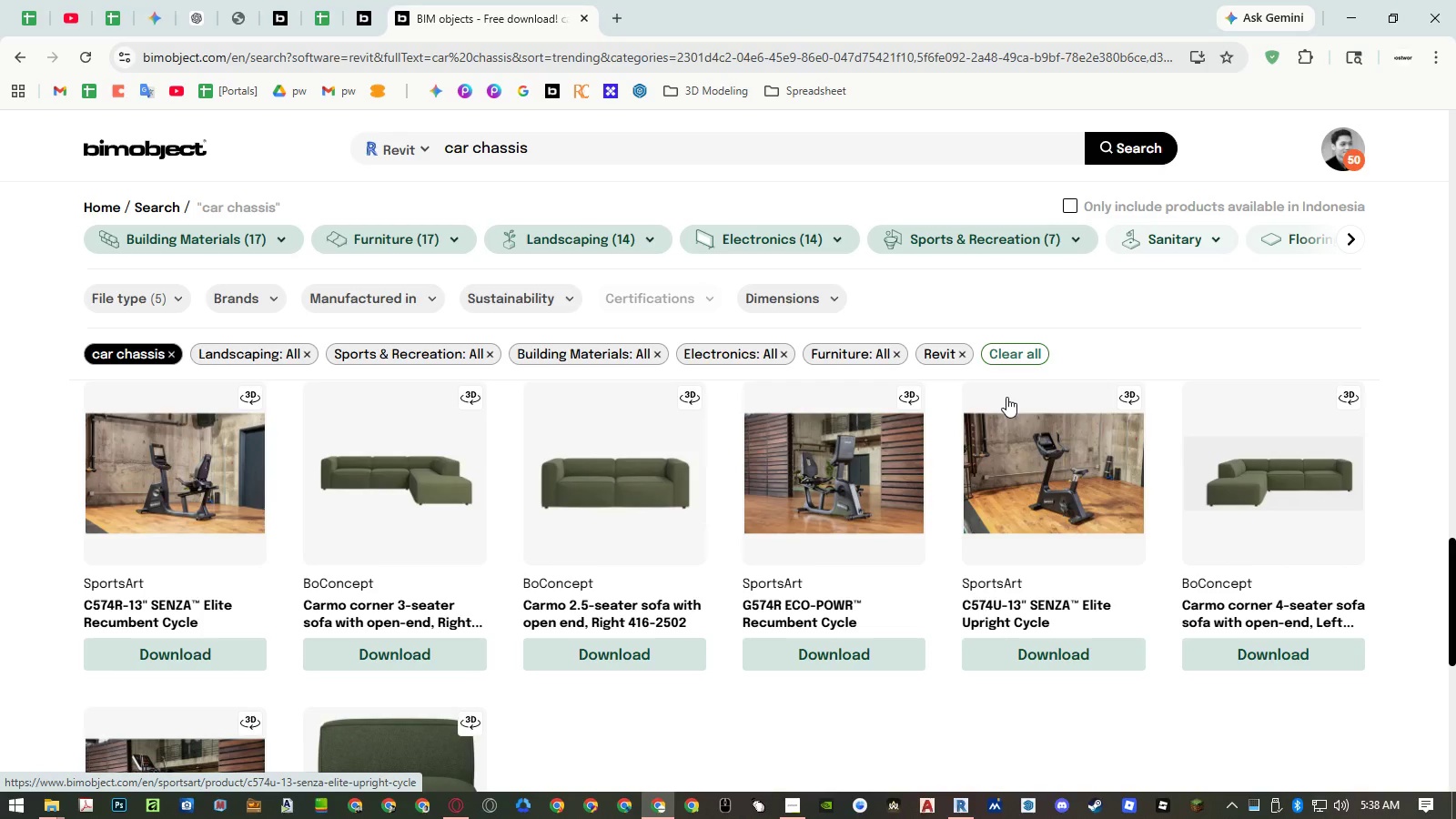 
scroll: coordinate [1006, 397], scroll_direction: down, amount: 5.0
 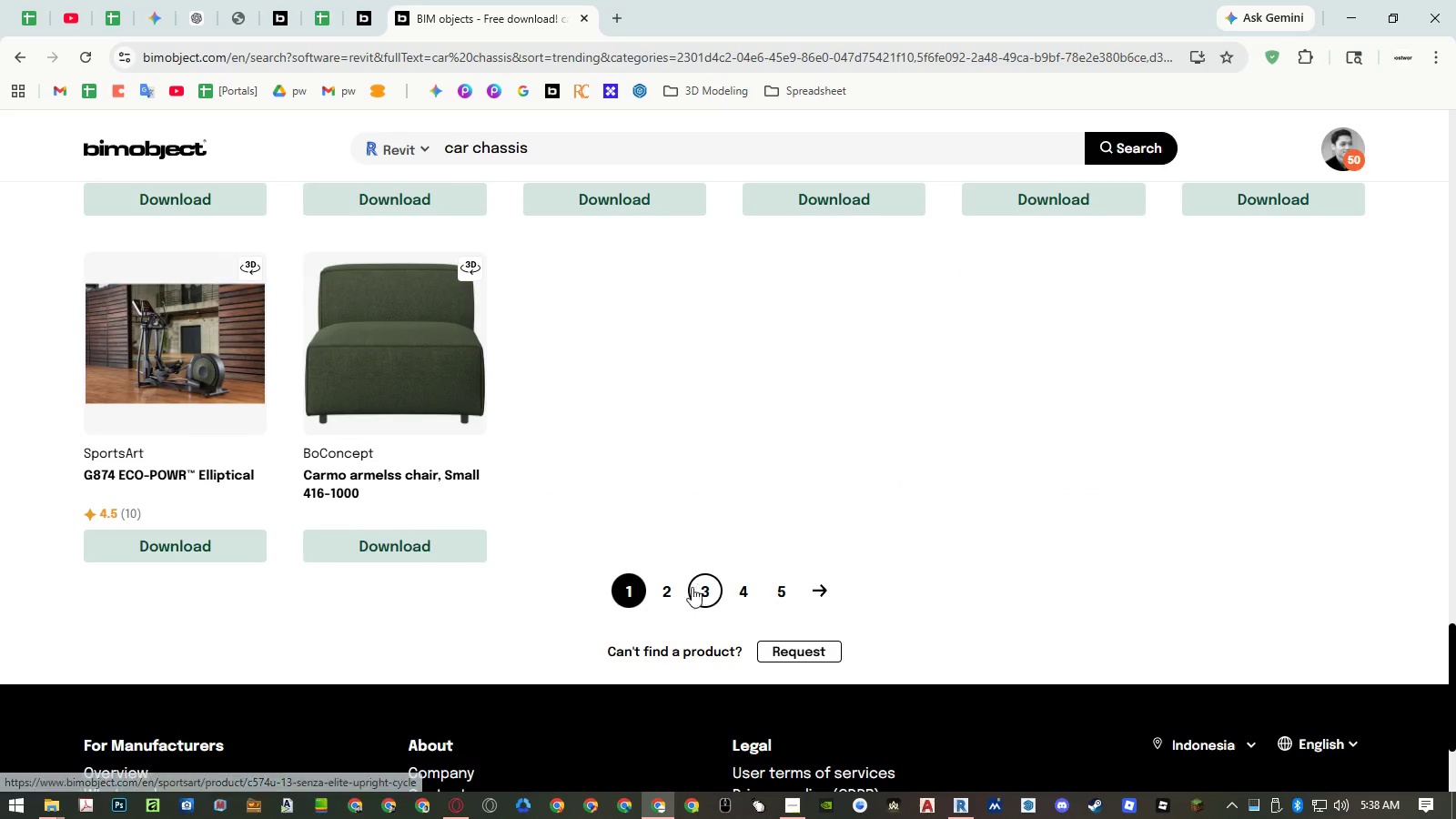 
left_click([662, 595])
 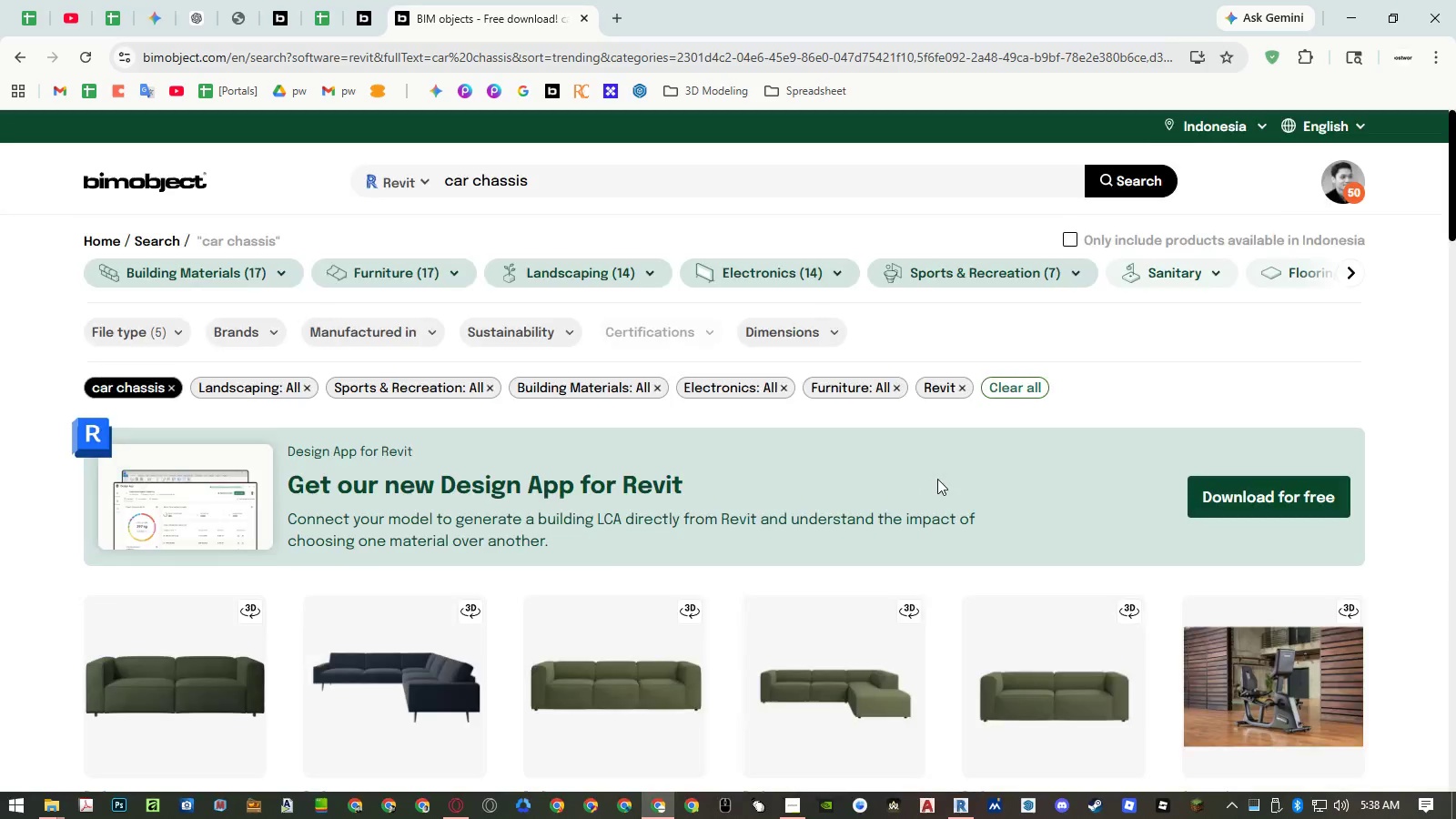 
scroll: coordinate [940, 477], scroll_direction: down, amount: 20.0
 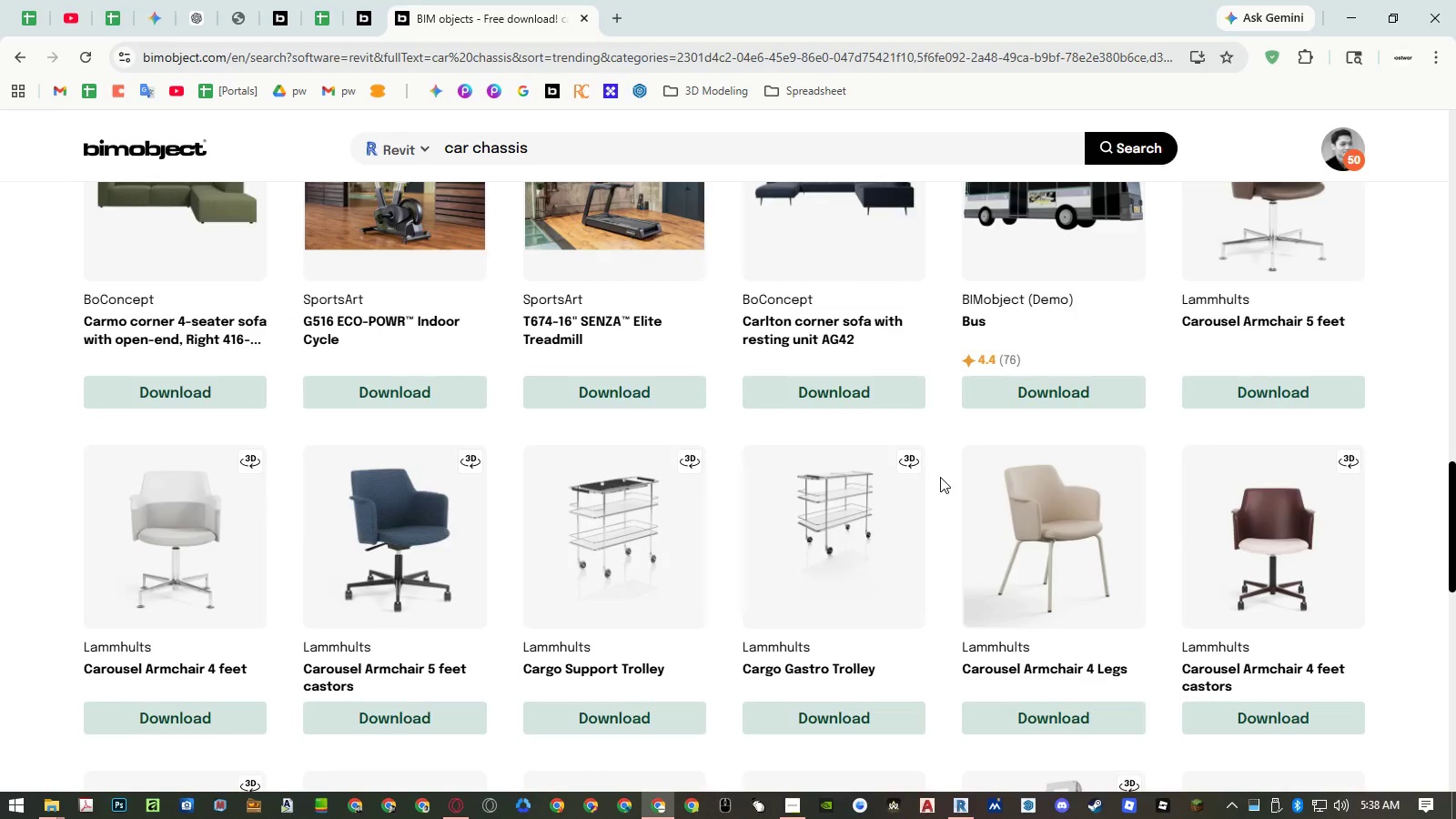 
scroll: coordinate [940, 477], scroll_direction: up, amount: 3.0
 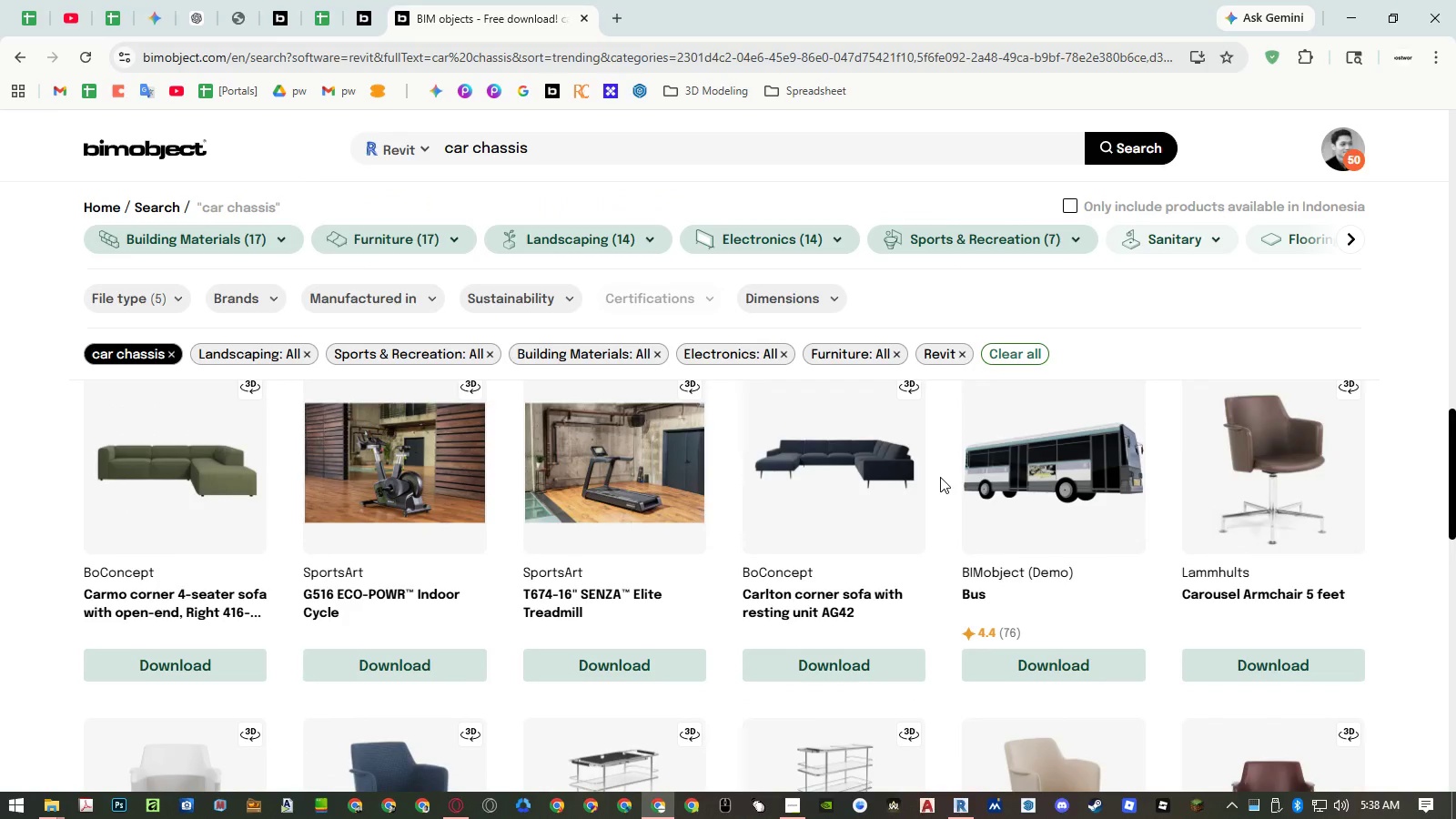 
scroll: coordinate [823, 551], scroll_direction: down, amount: 11.0
 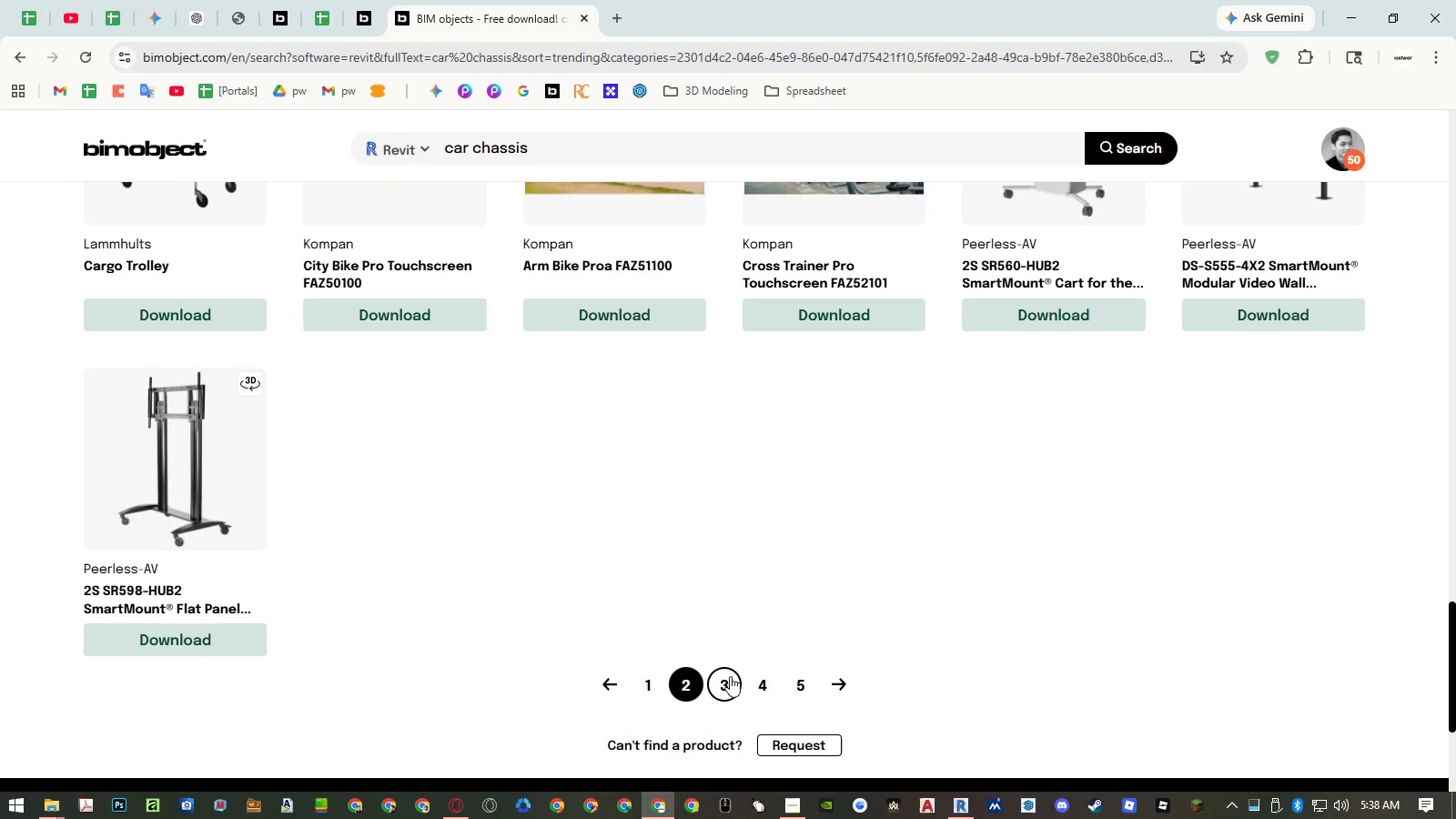 
left_click([729, 680])
 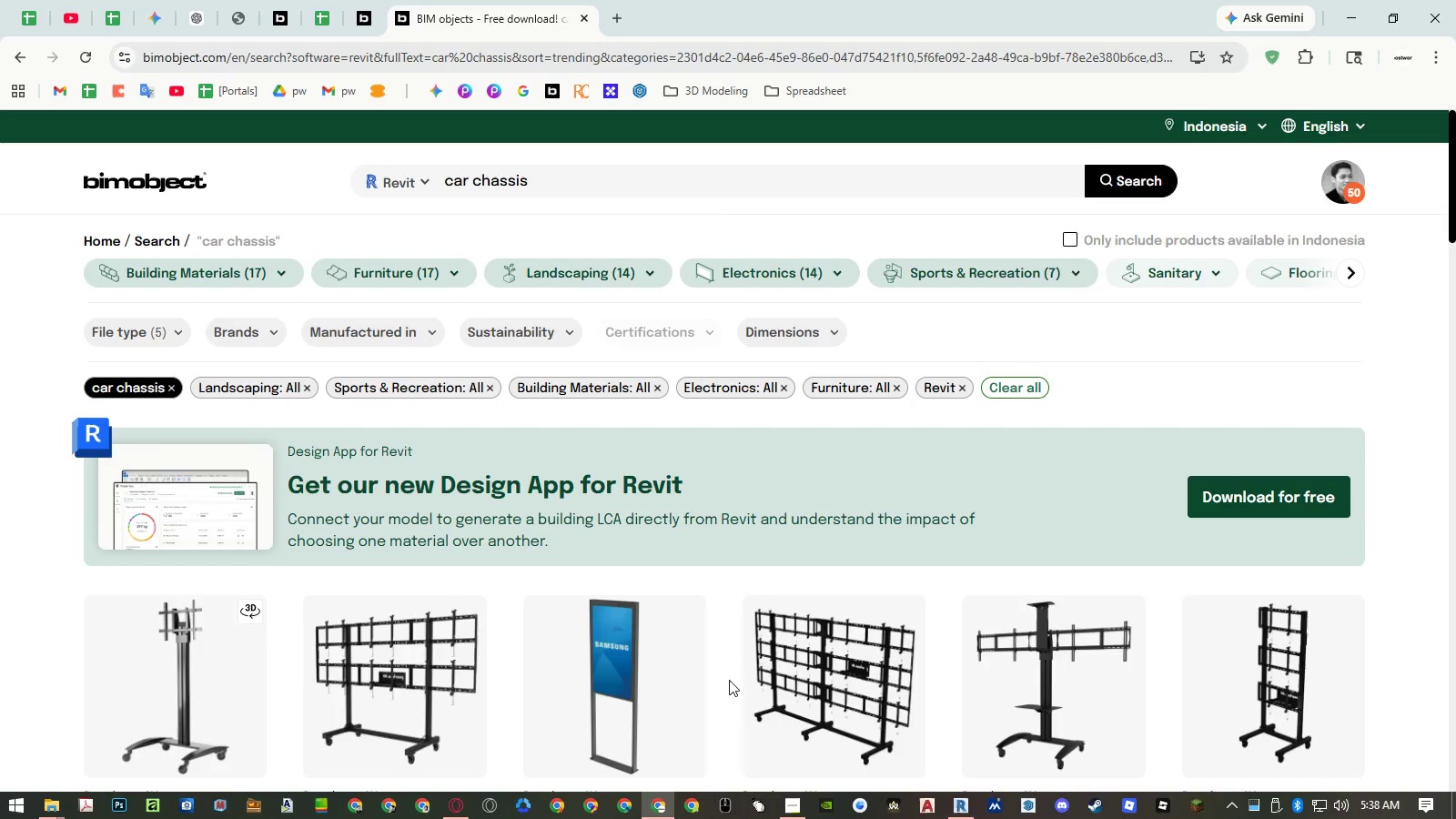 
scroll: coordinate [729, 680], scroll_direction: down, amount: 6.0
 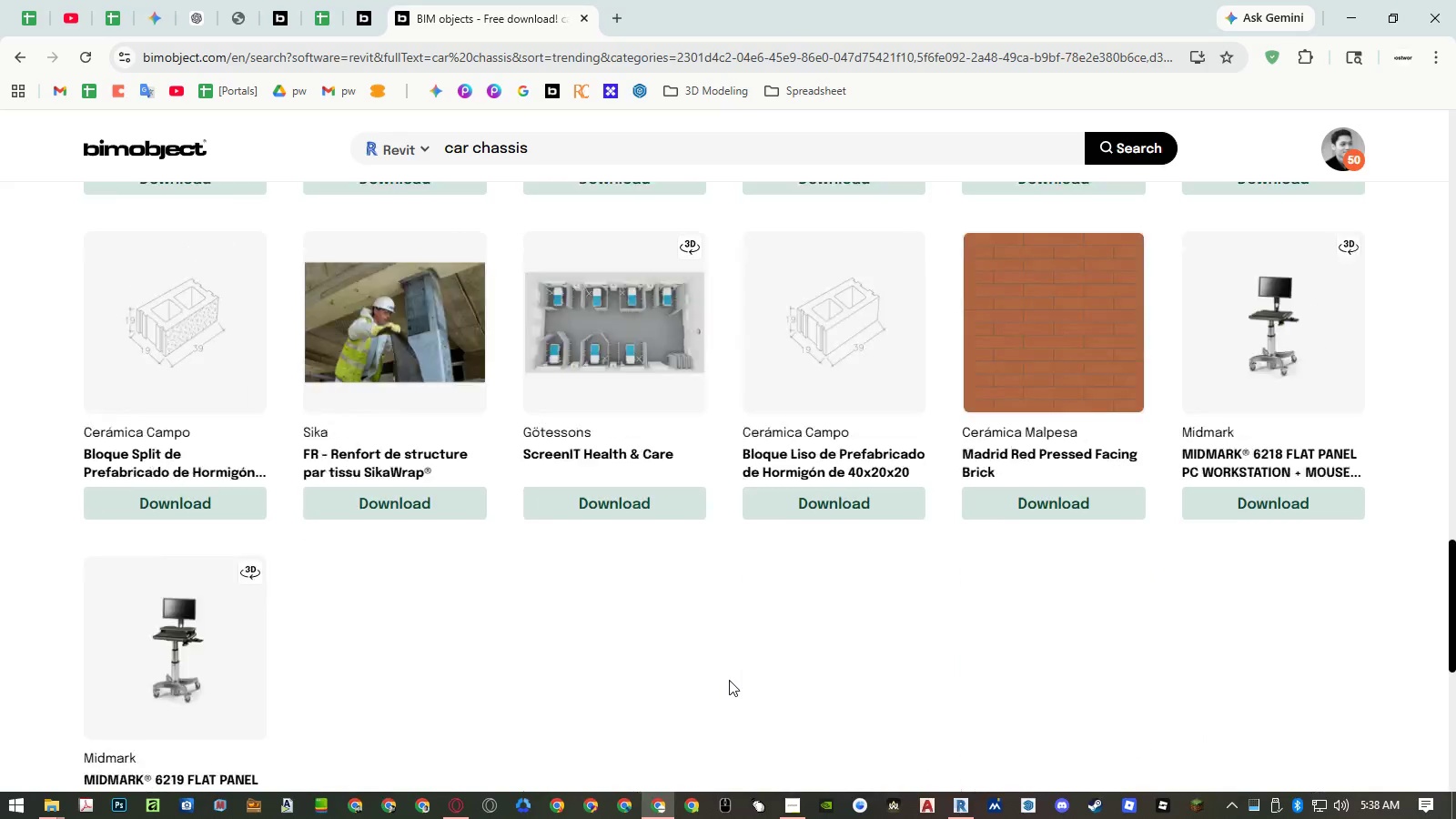 
scroll: coordinate [729, 680], scroll_direction: up, amount: 3.0
 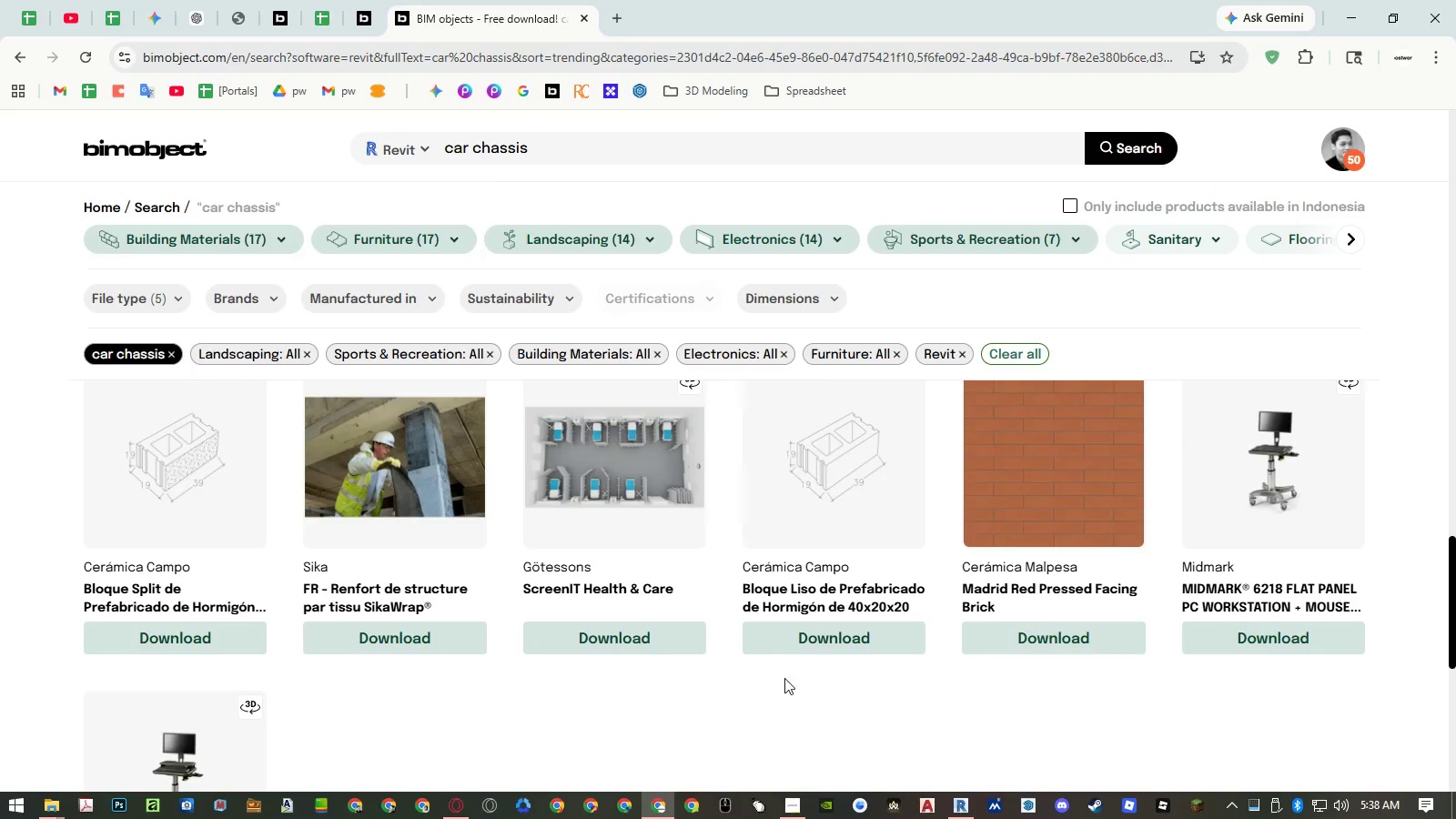 
middle_click([1216, 602])
 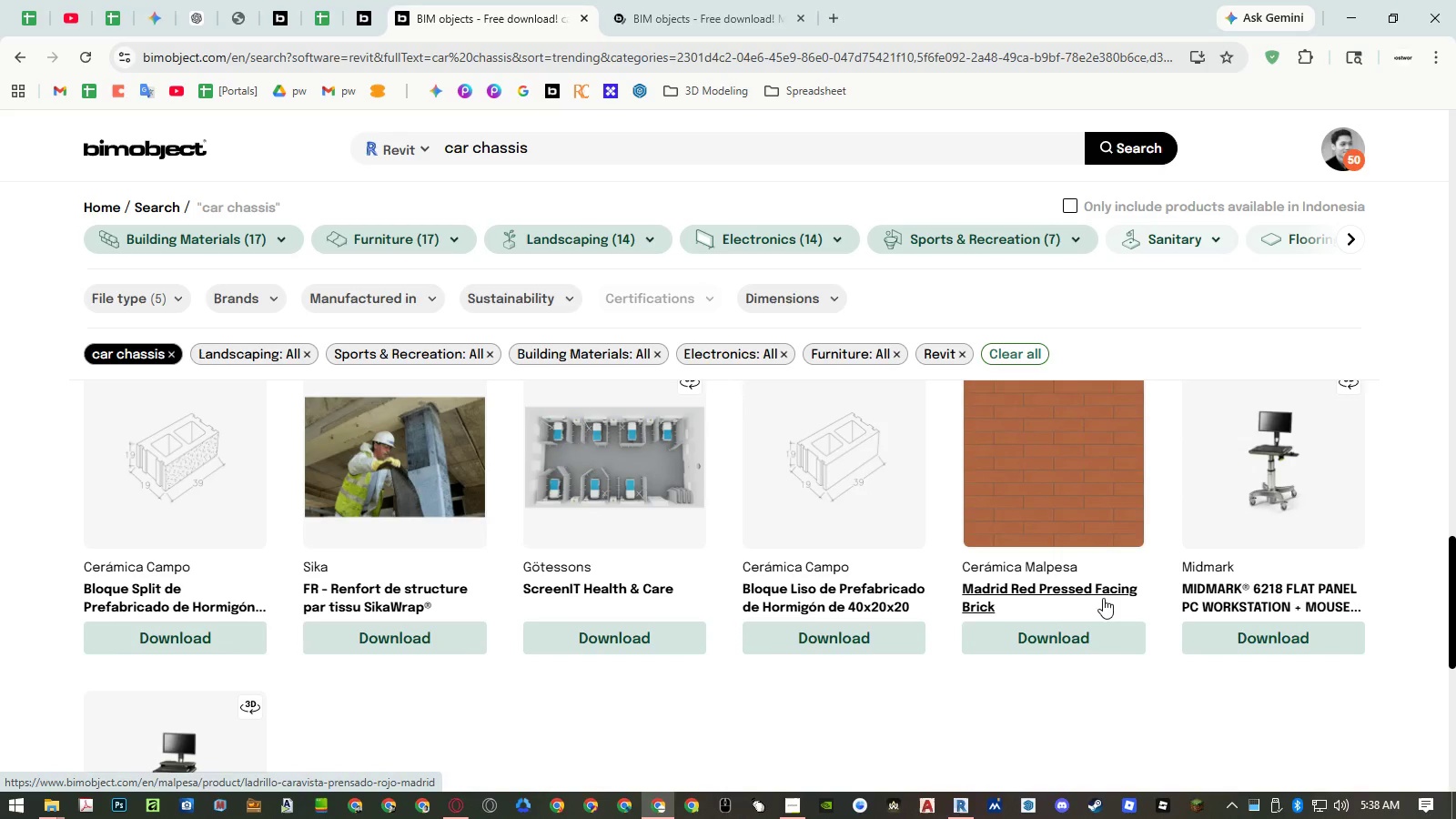 
scroll: coordinate [322, 639], scroll_direction: down, amount: 2.0
 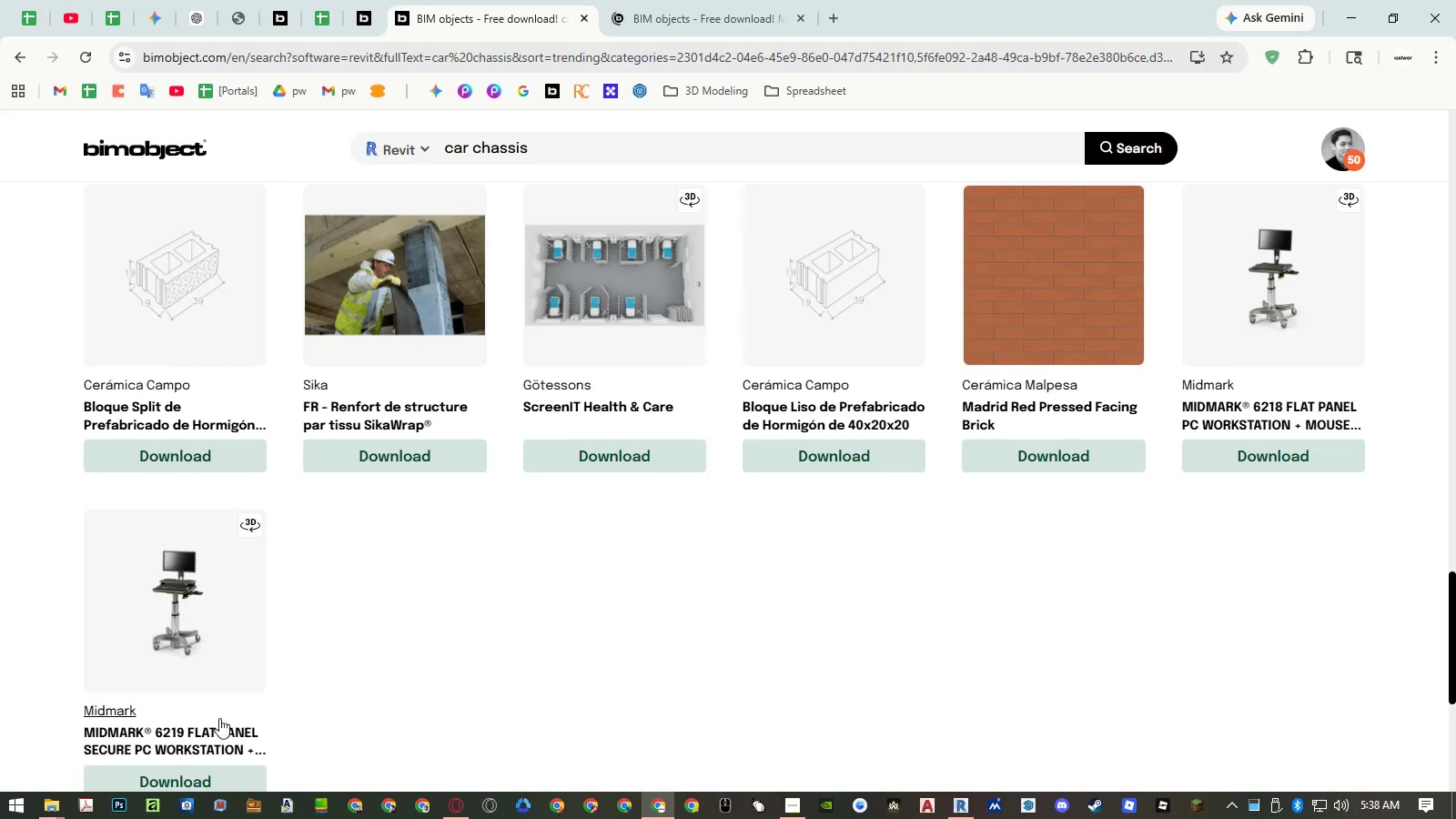 
middle_click([213, 729])
 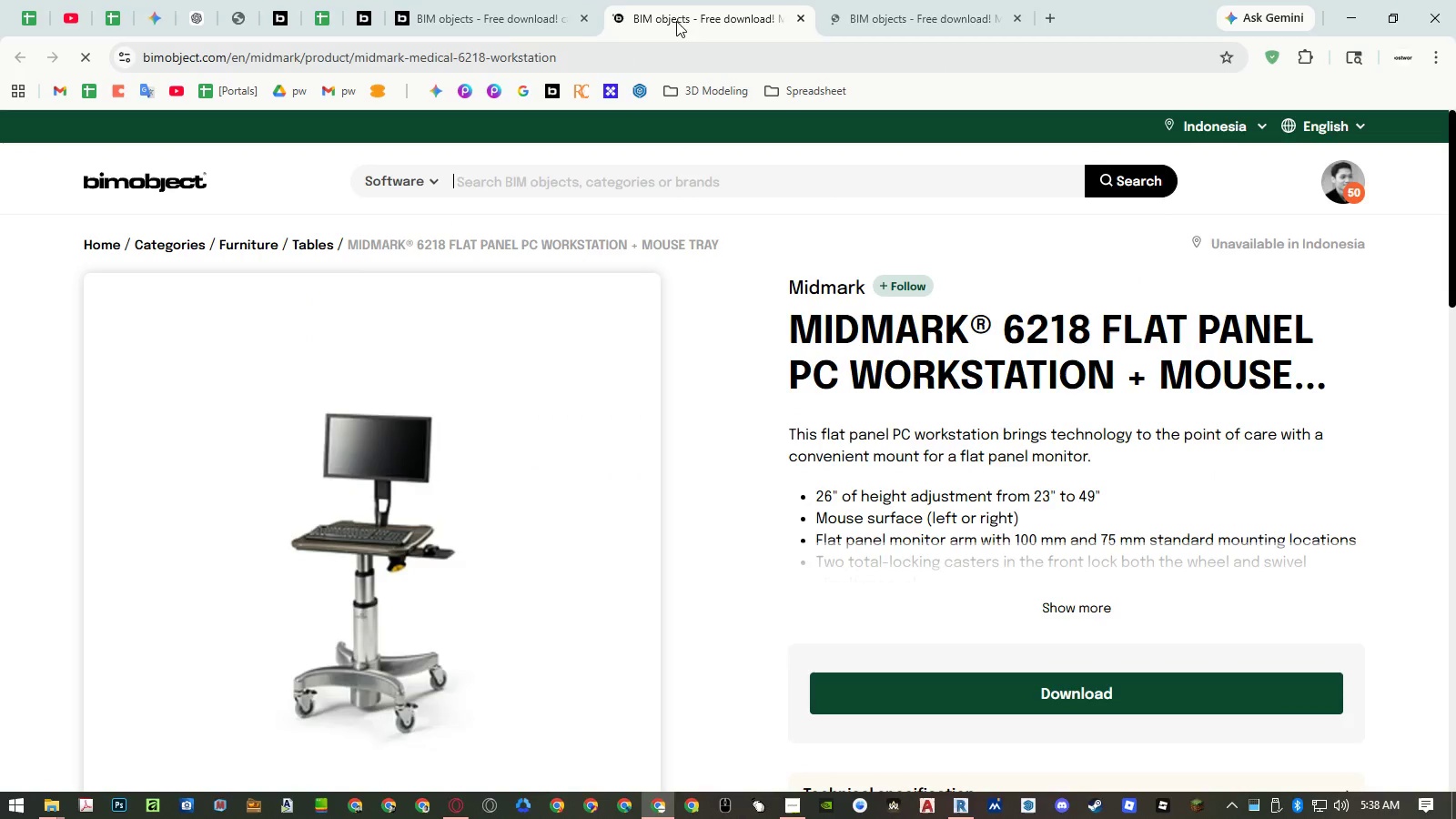 
left_click([363, 17])
 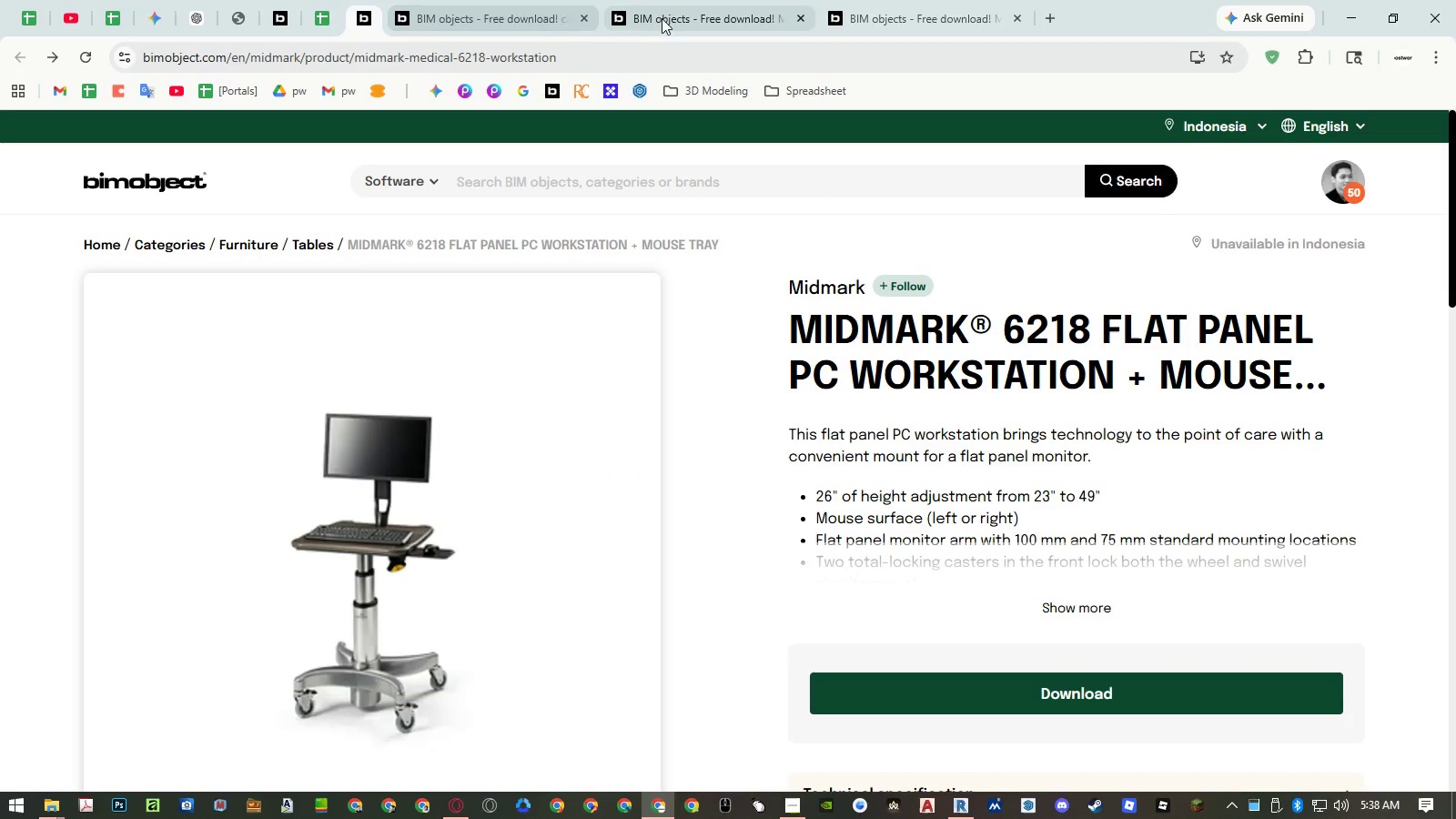 
left_click([715, 17])
 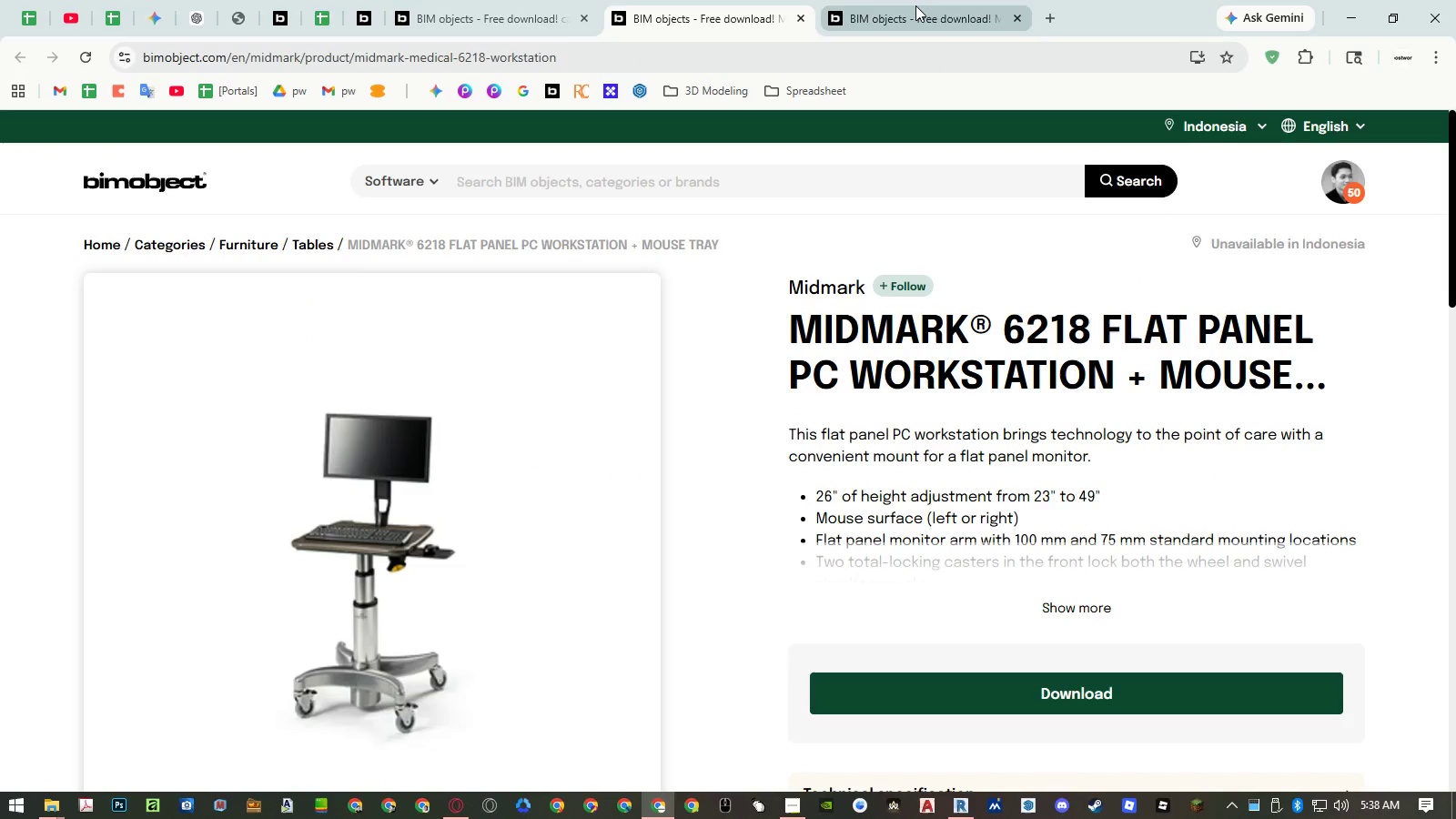 
left_click([915, 5])
 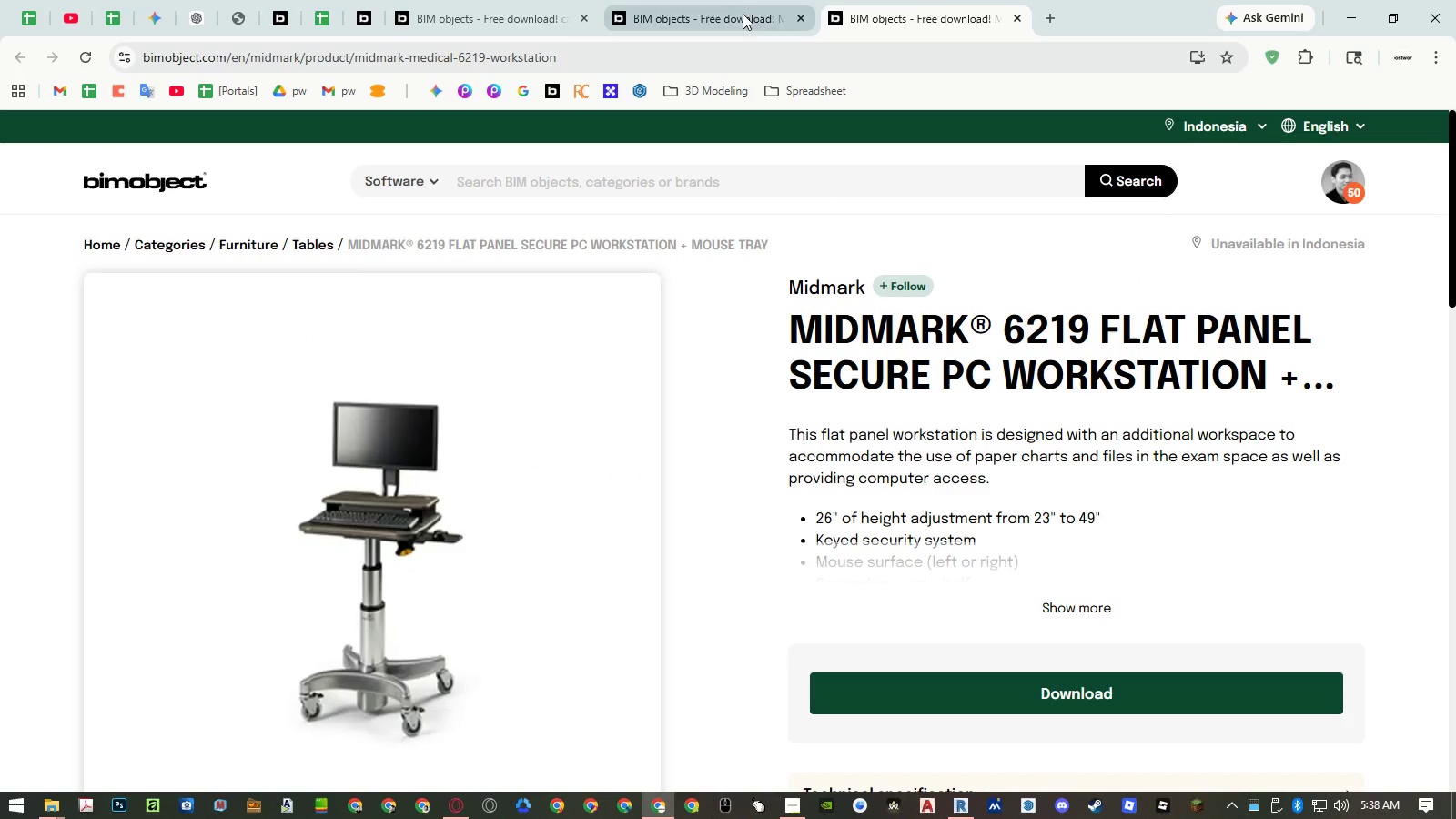 
left_click([736, 14])
 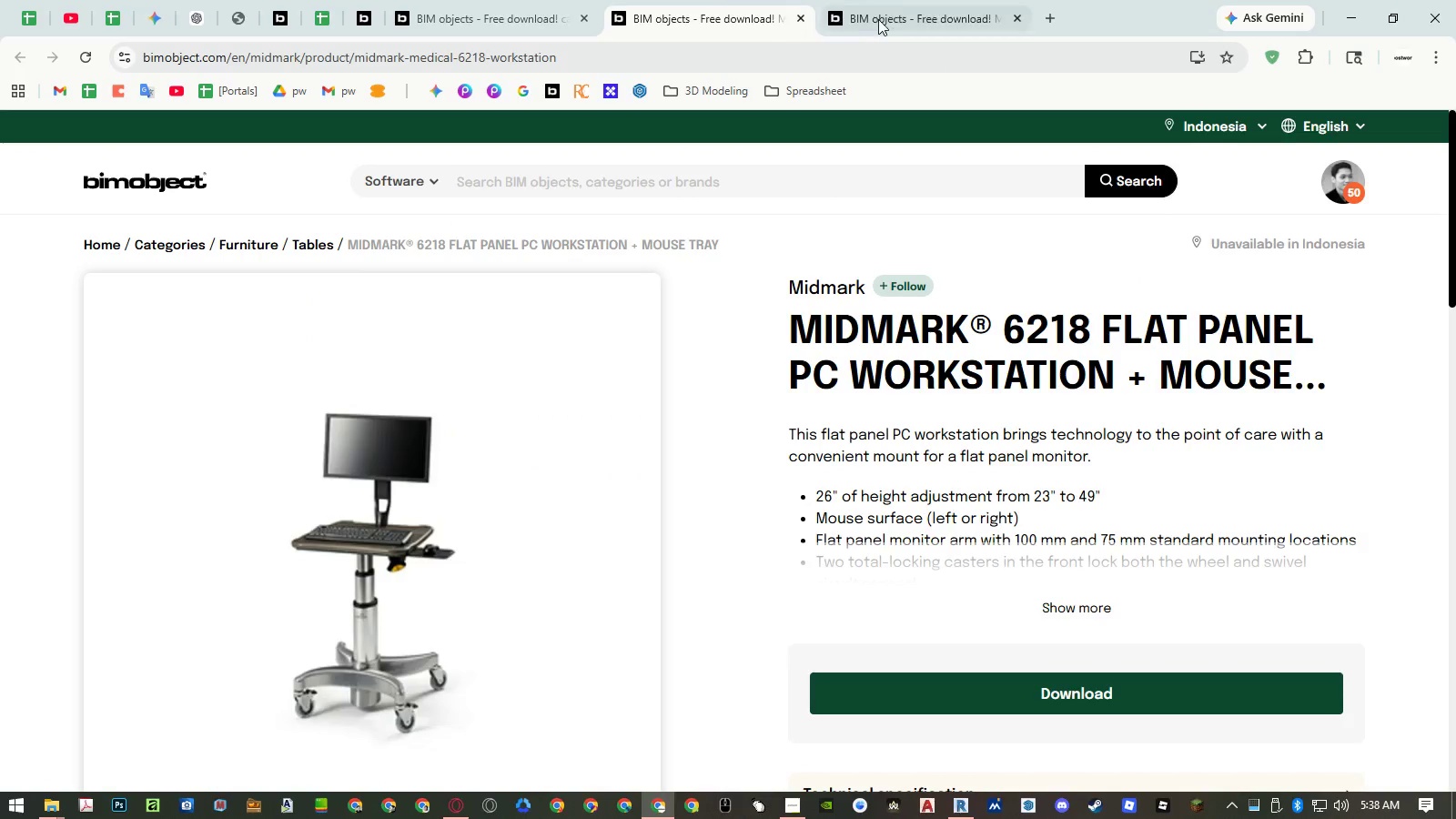 
left_click([894, 20])
 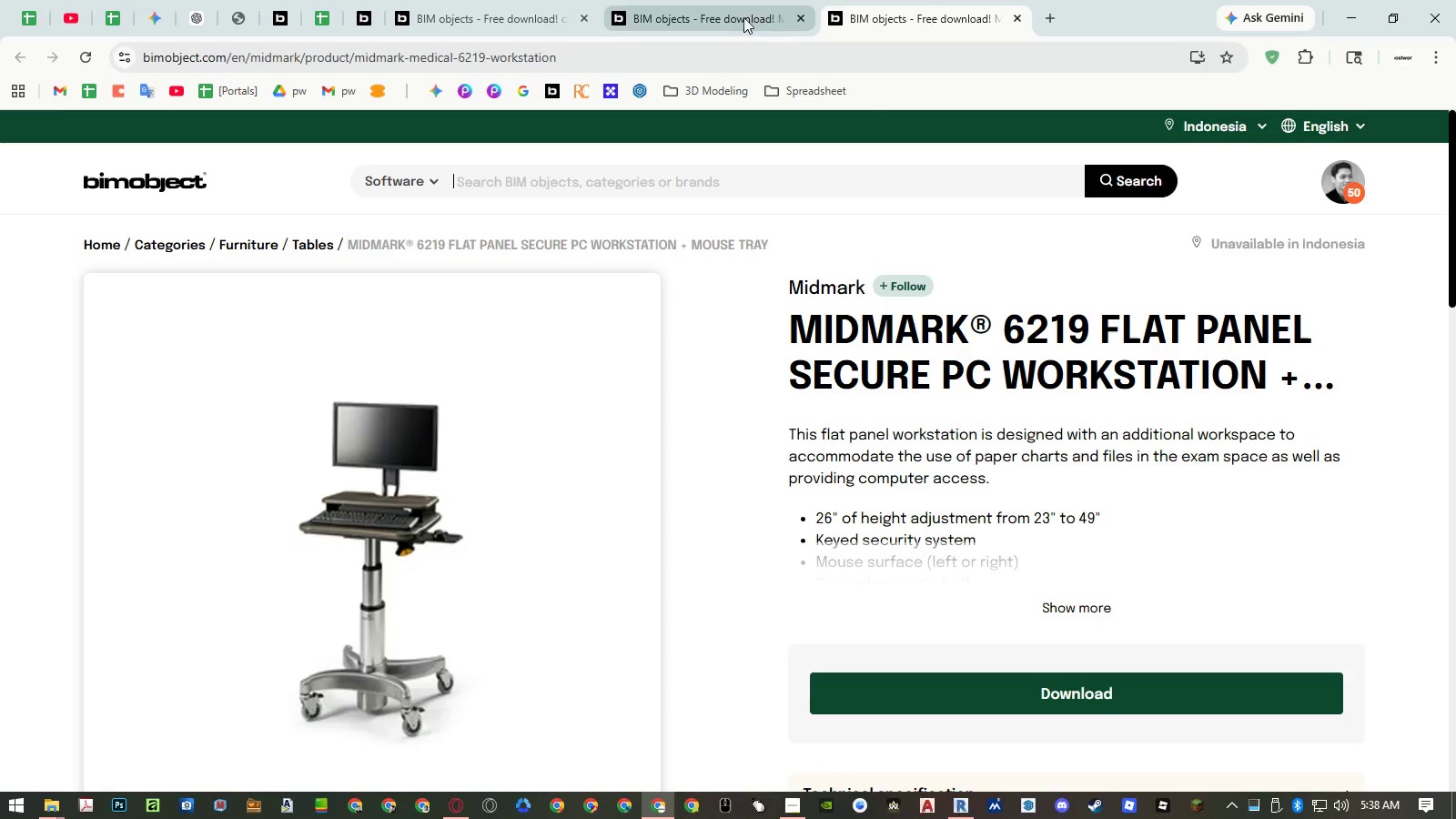 
left_click([719, 8])
 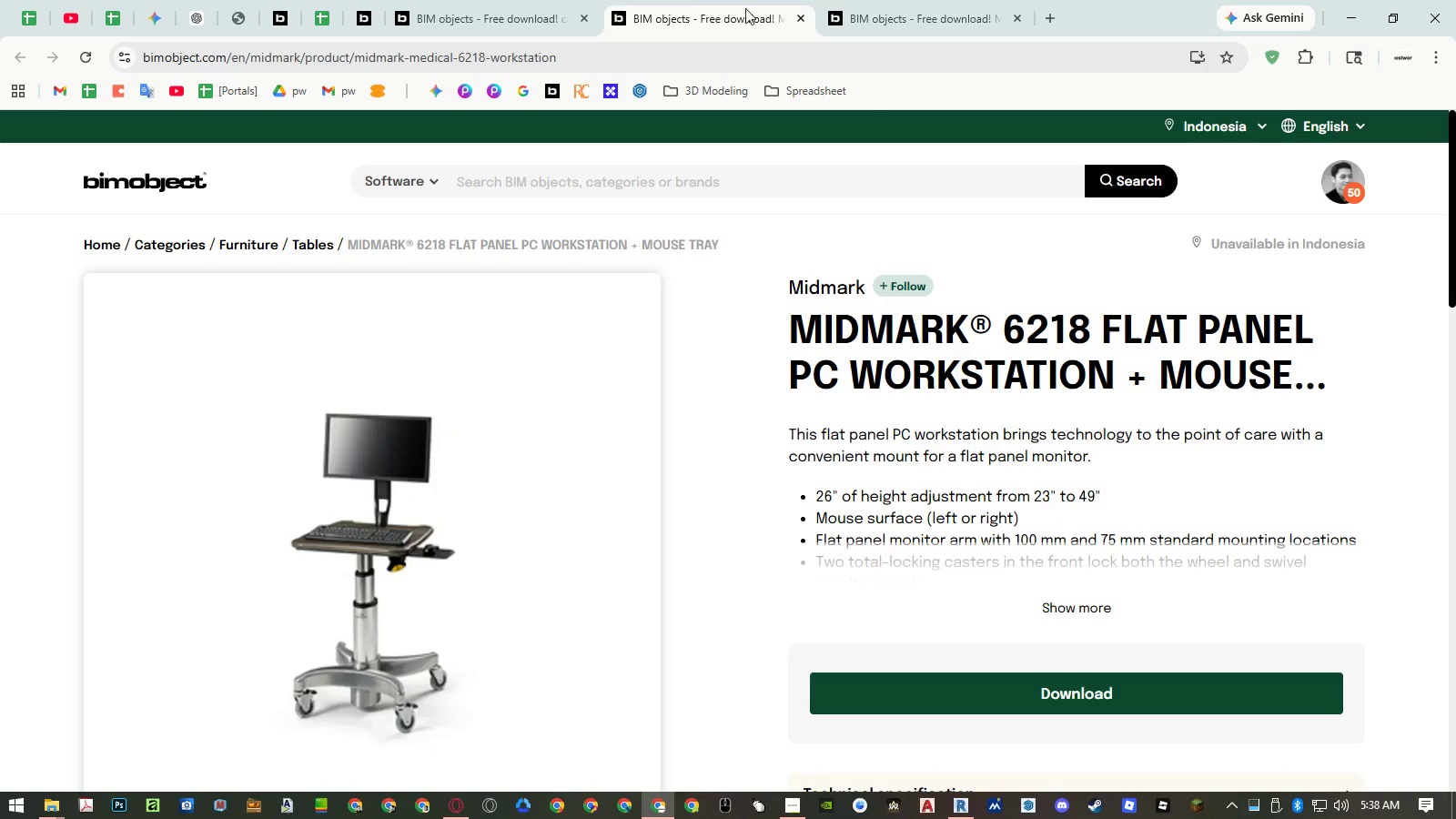 
left_click([929, 7])
 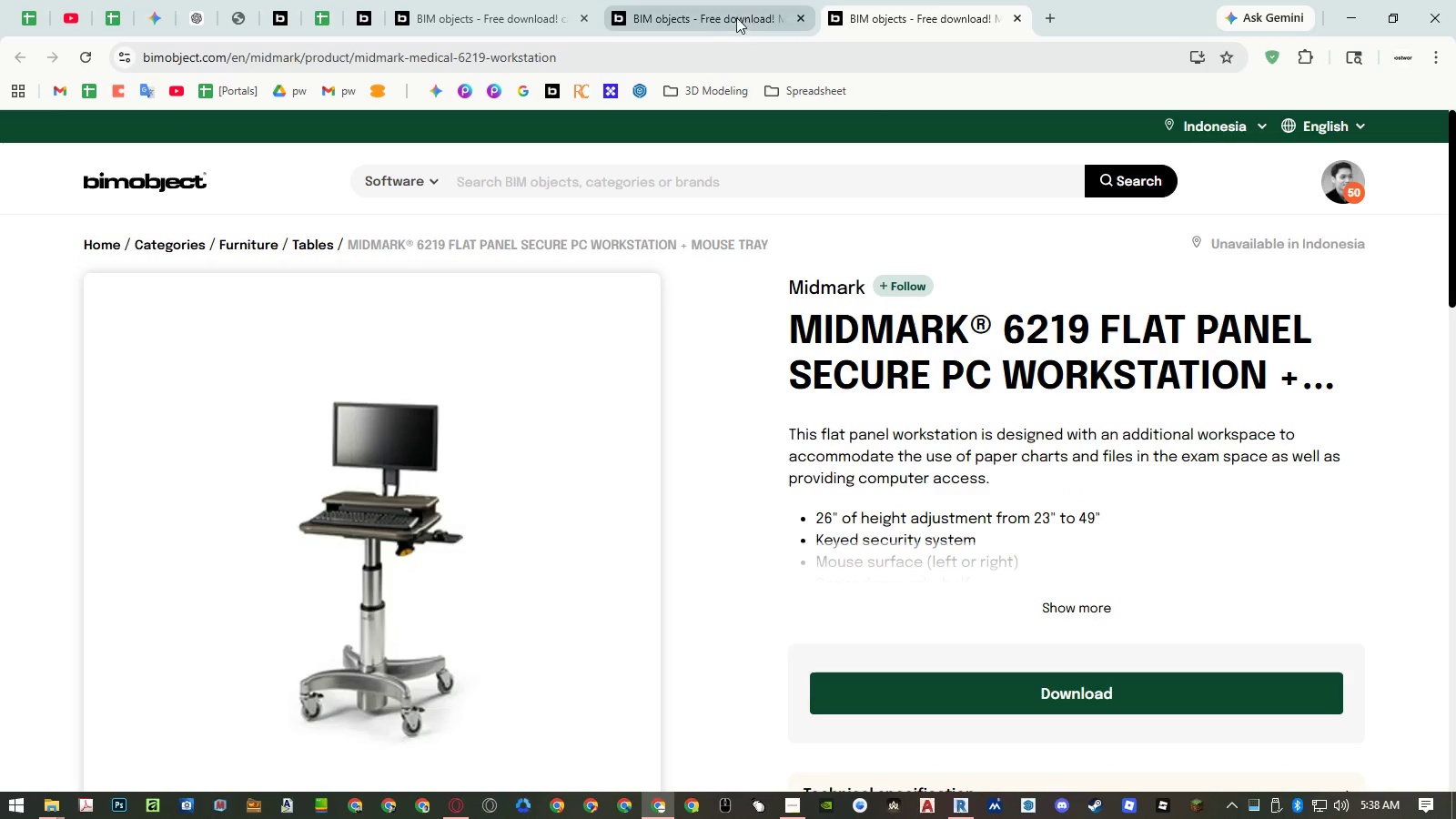 
left_click([727, 15])
 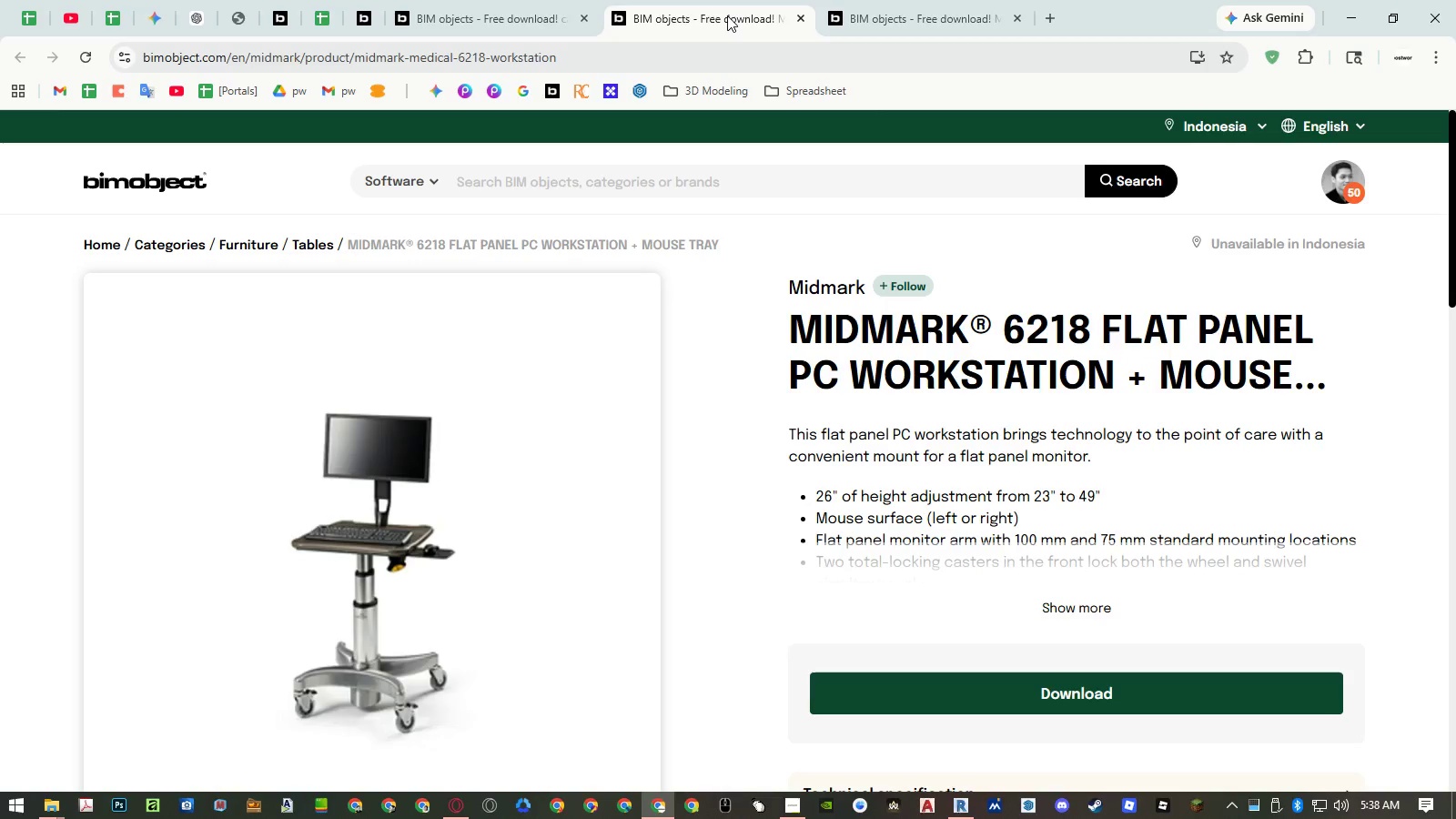 
right_click([727, 15])
 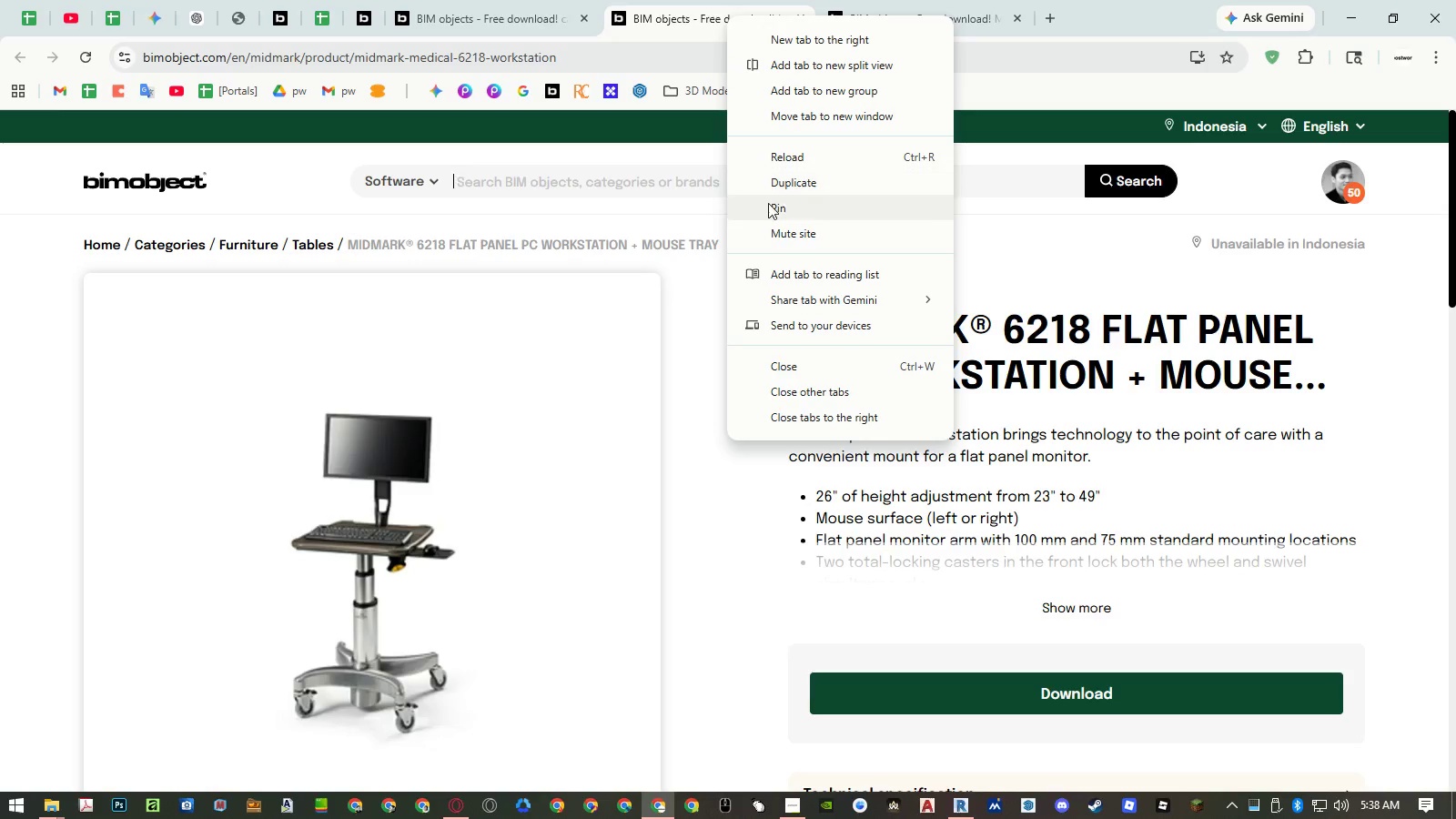 
left_click([769, 207])
 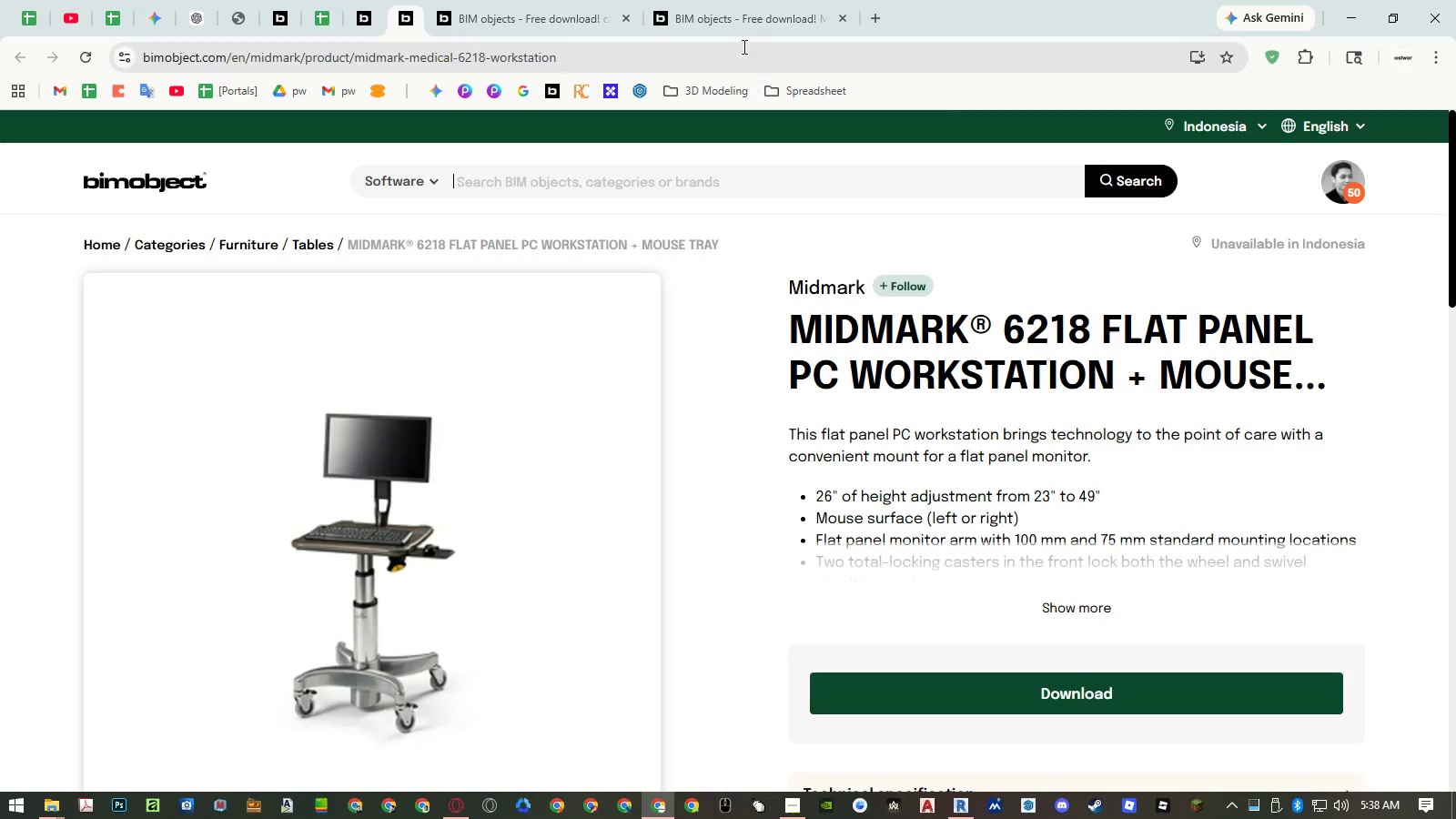 
right_click([734, 26])
 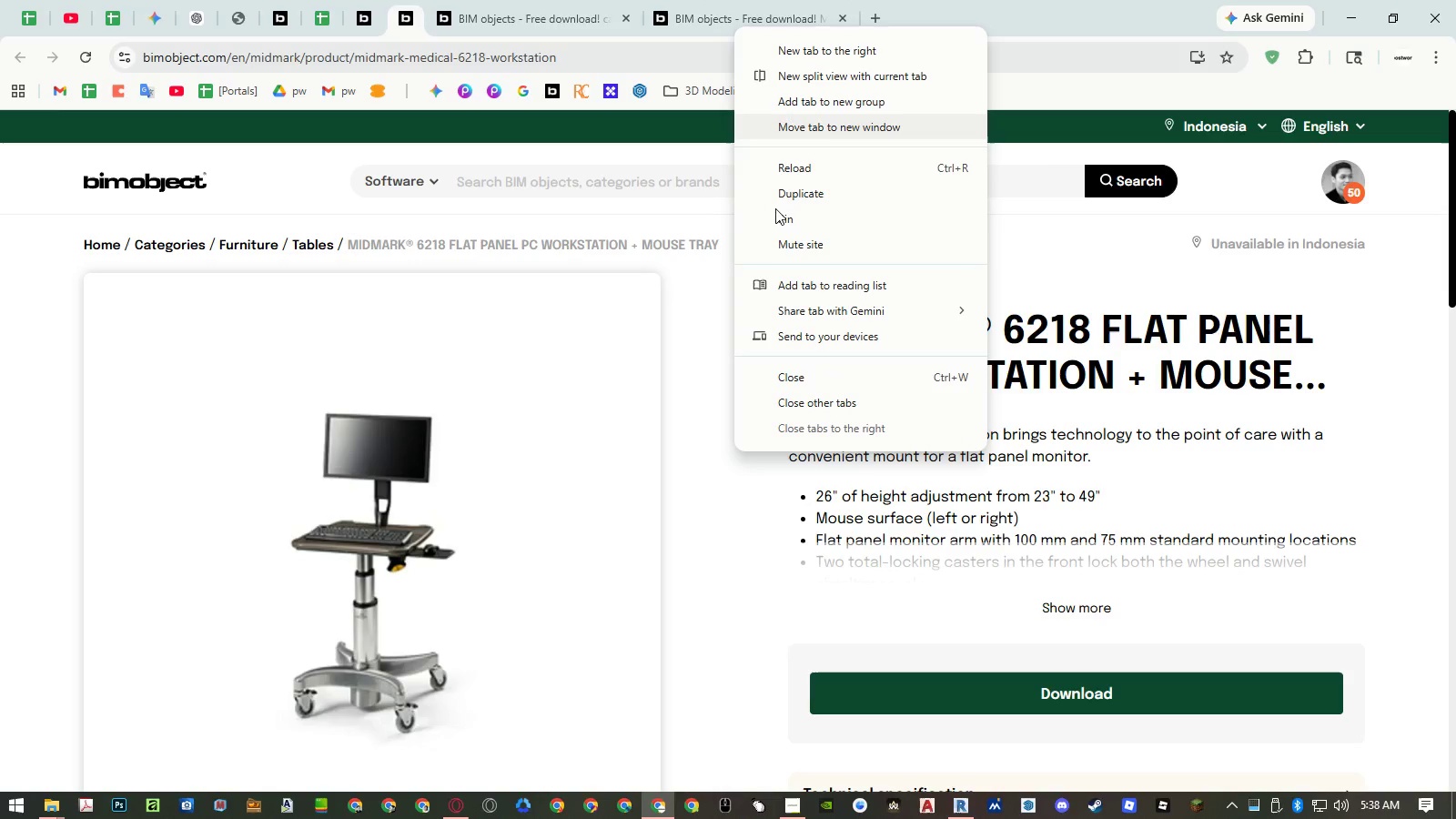 
left_click([776, 216])
 